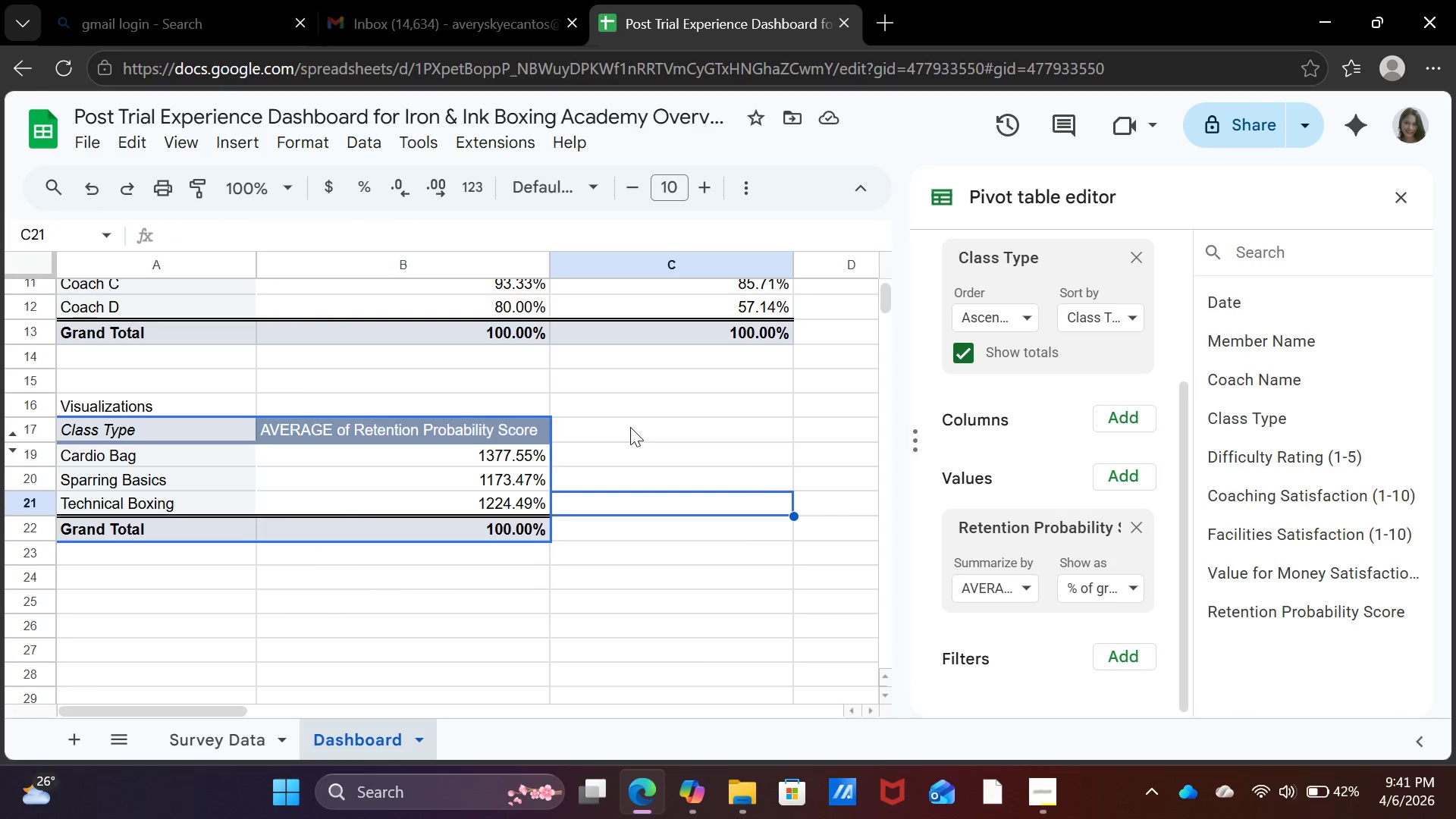 
left_click([630, 427])
 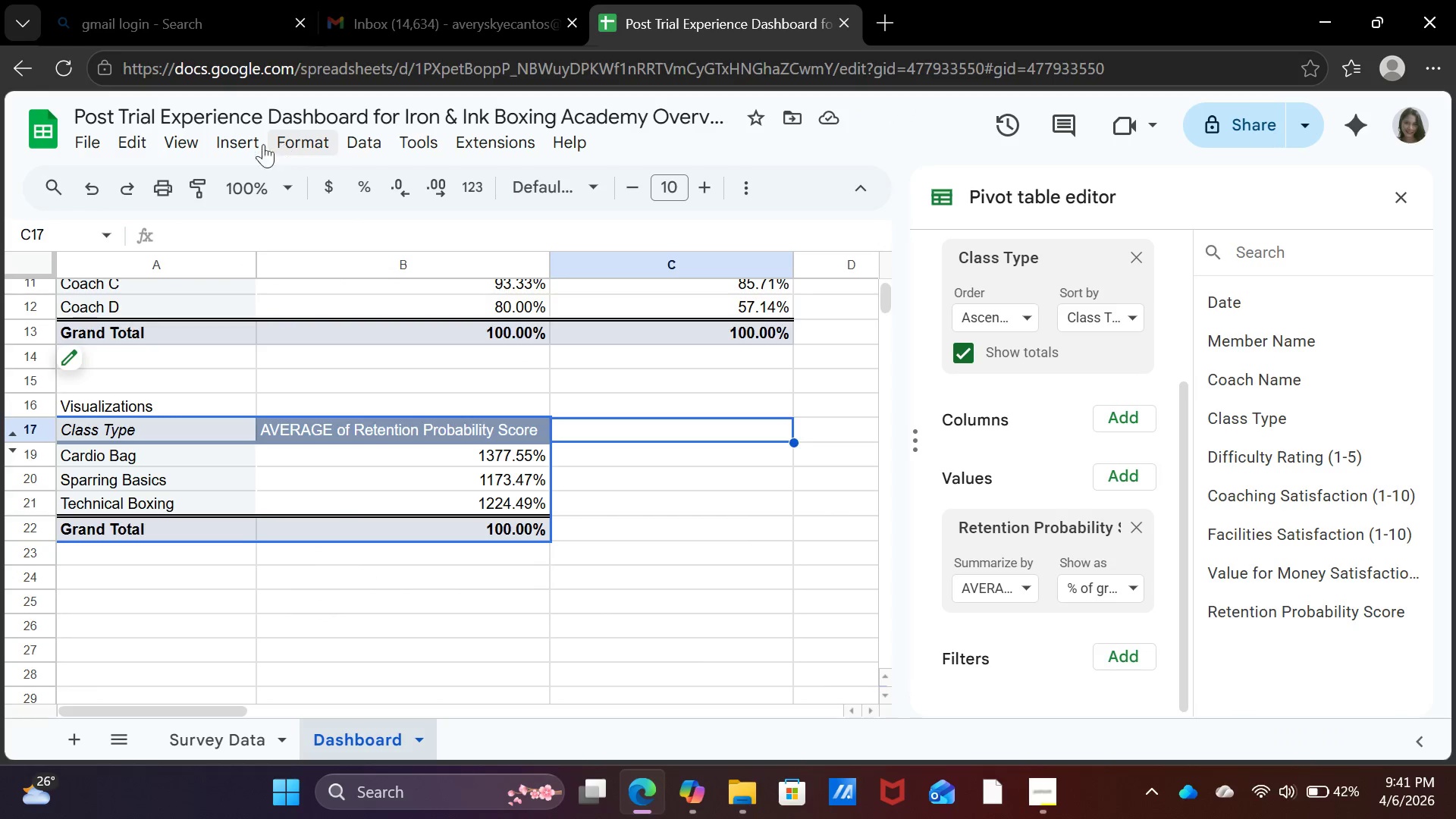 
left_click([211, 143])
 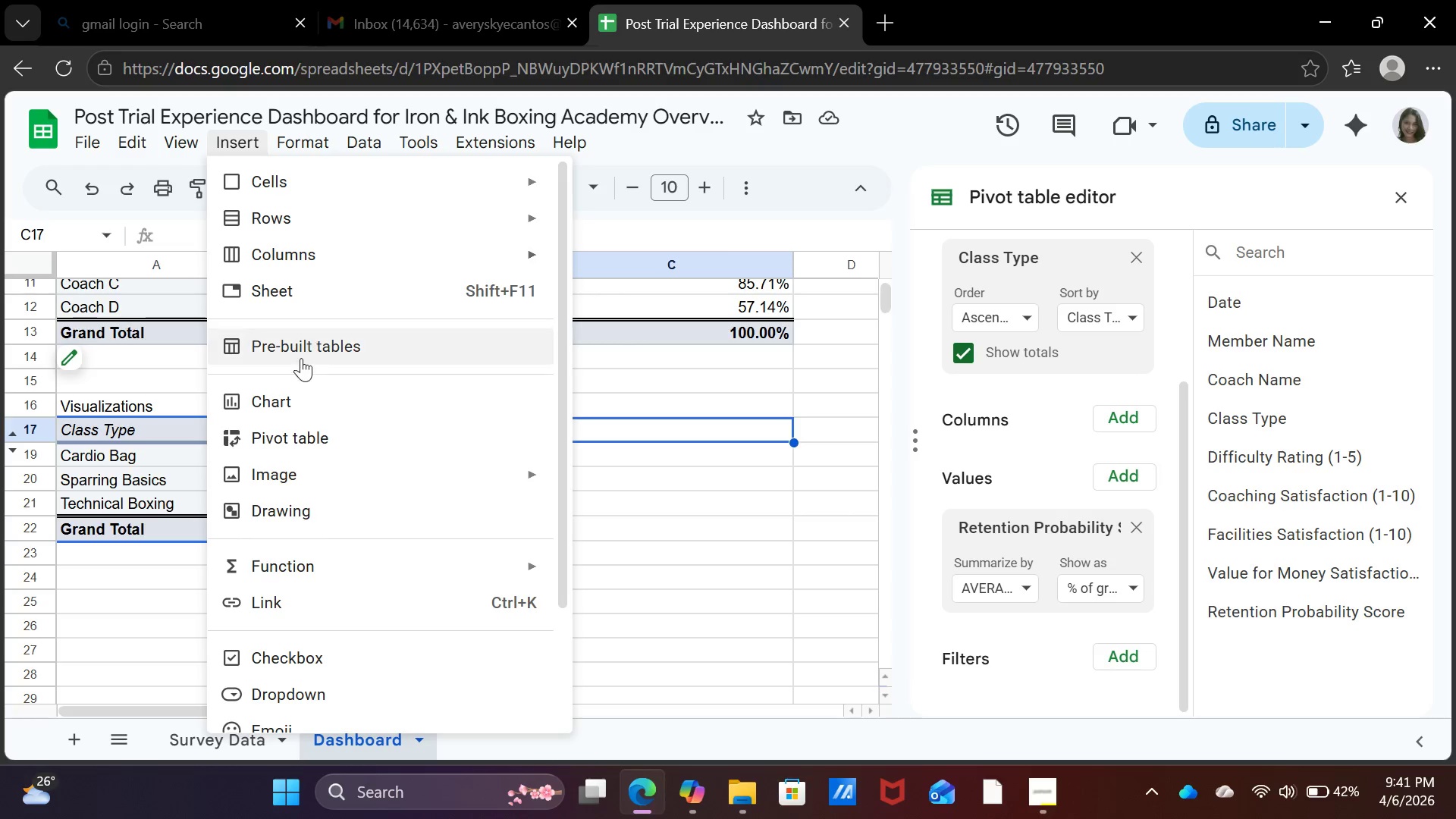 
left_click([297, 400])
 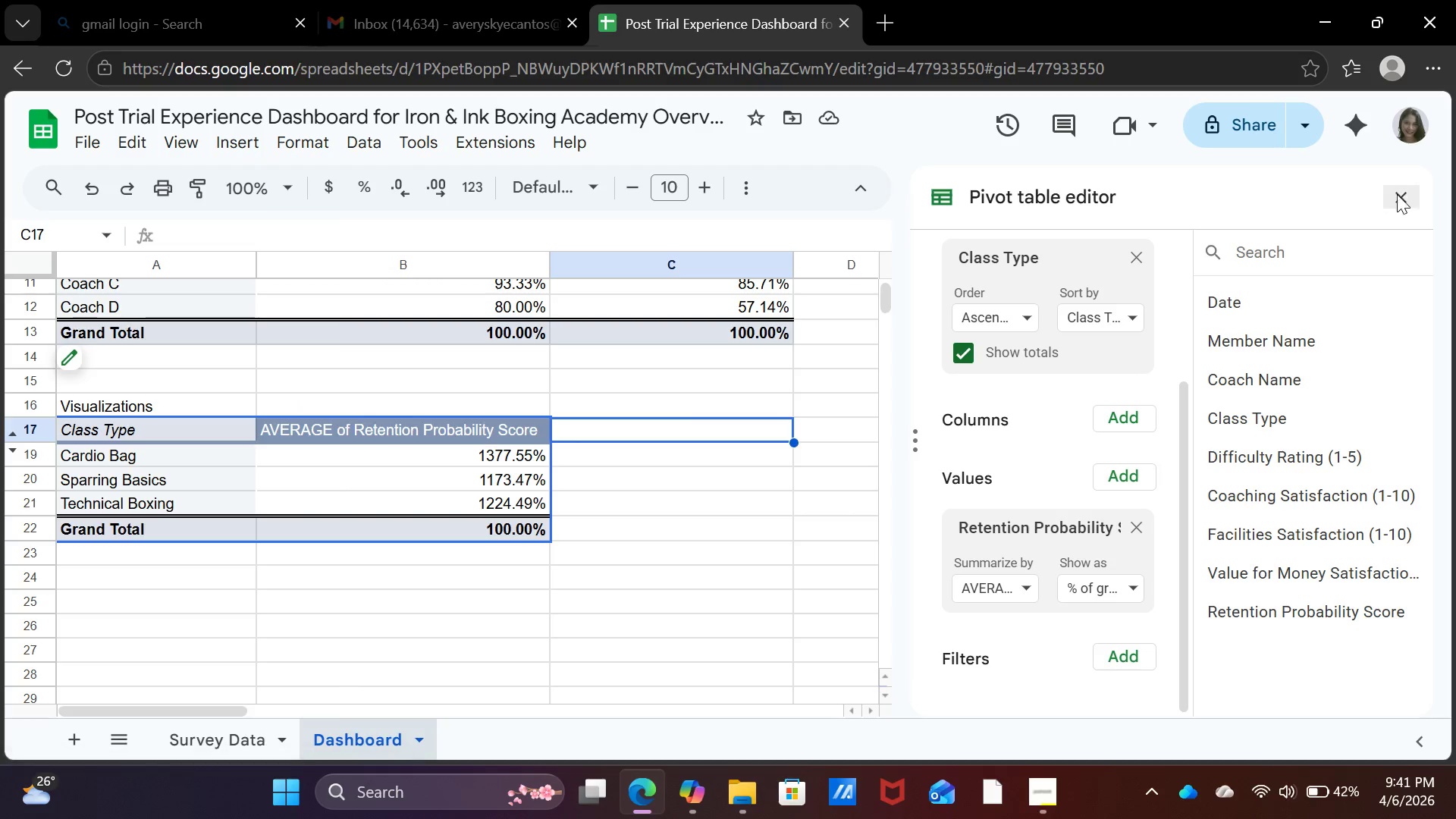 
left_click([1399, 194])
 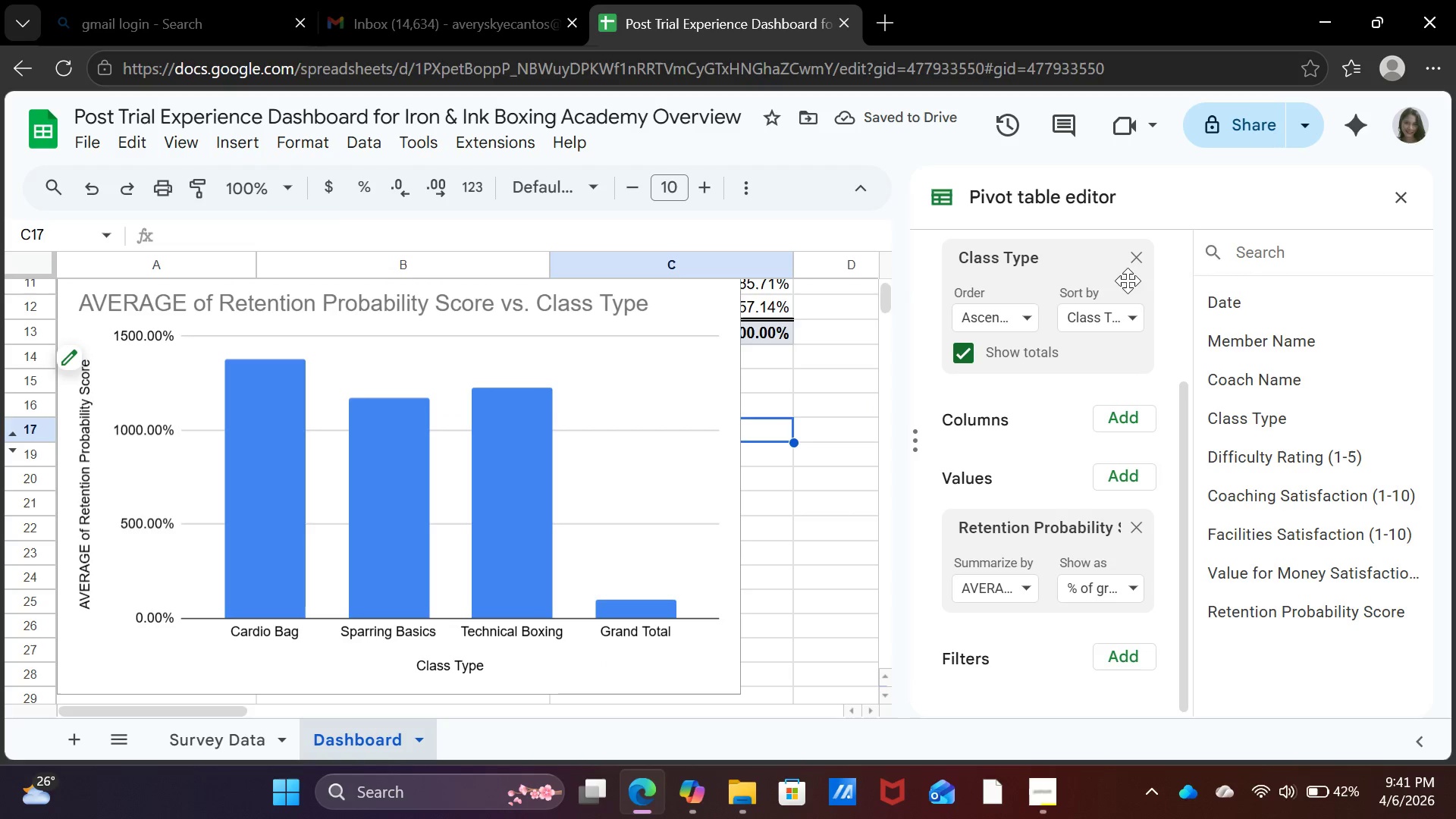 
wait(5.72)
 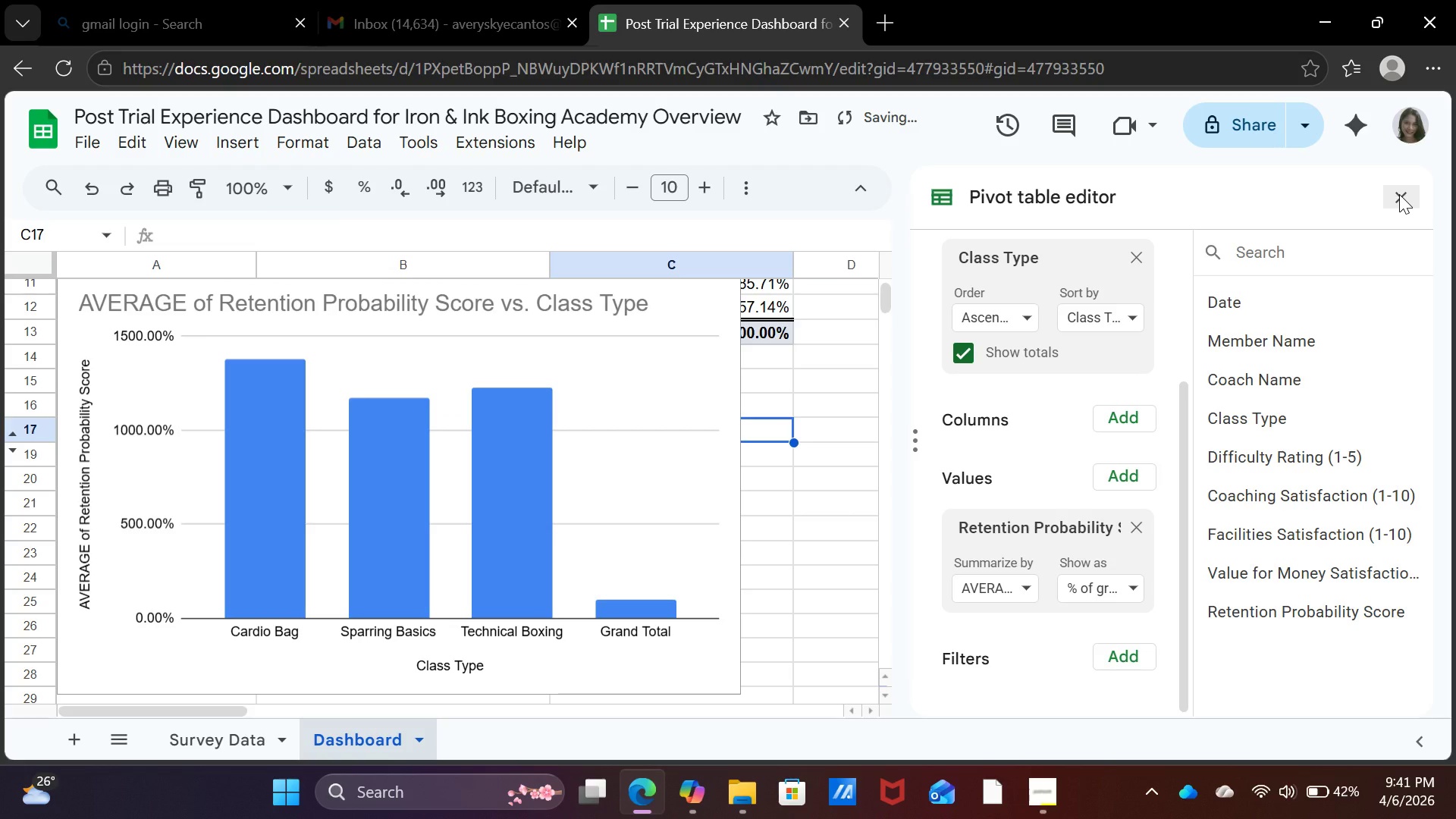 
left_click([1403, 192])
 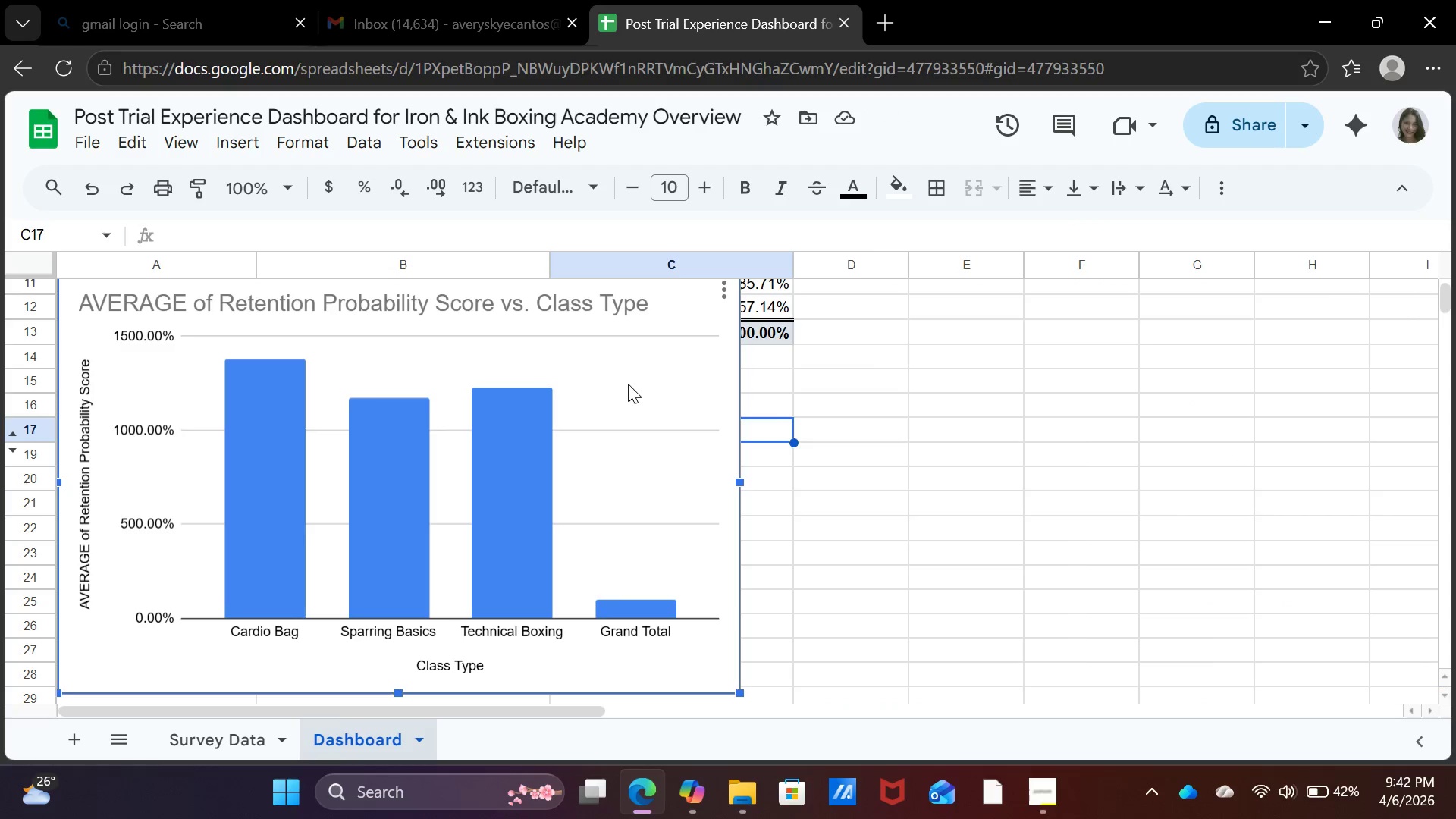 
scroll: coordinate [653, 453], scroll_direction: up, amount: 2.0
 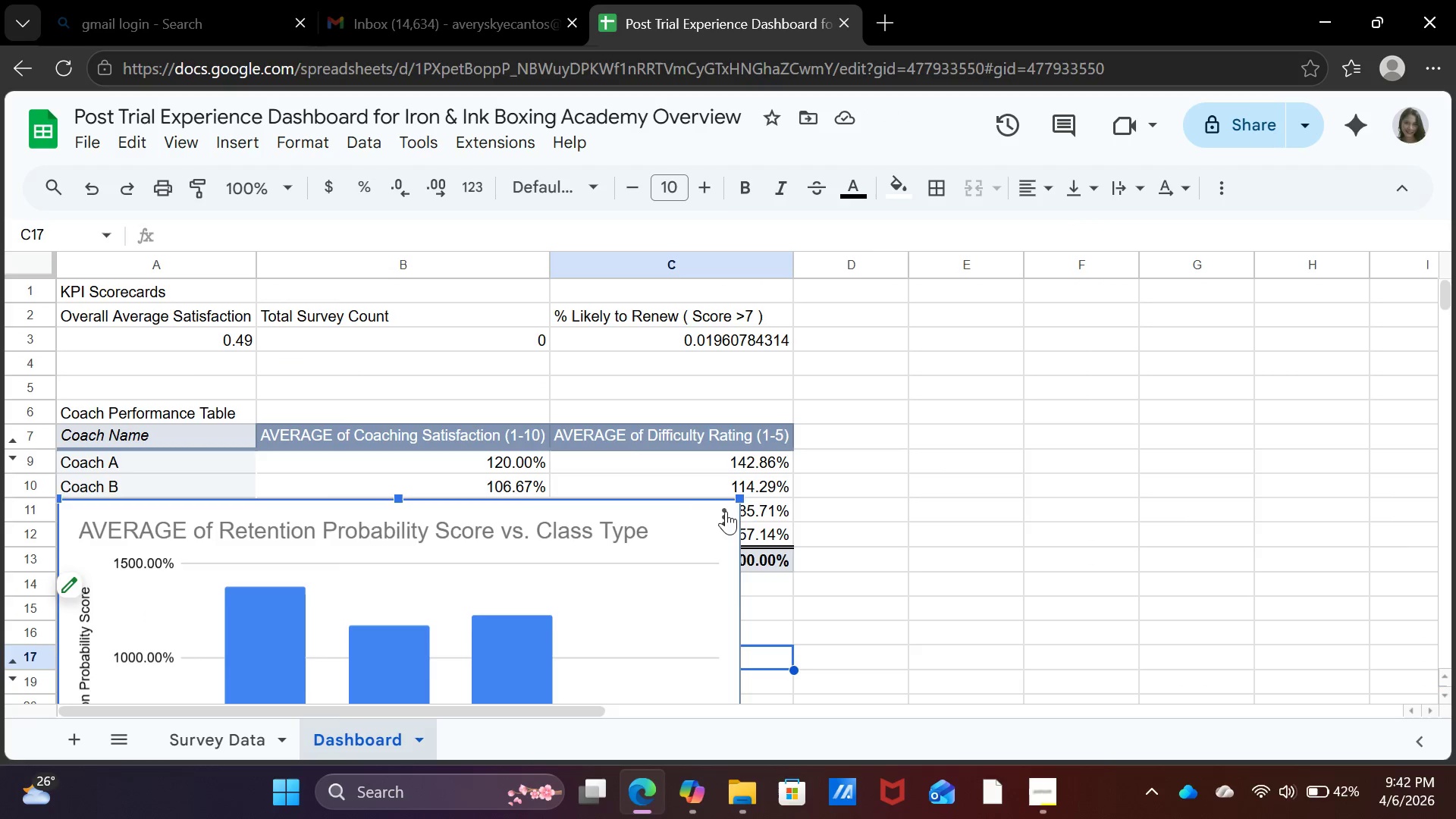 
left_click([726, 513])
 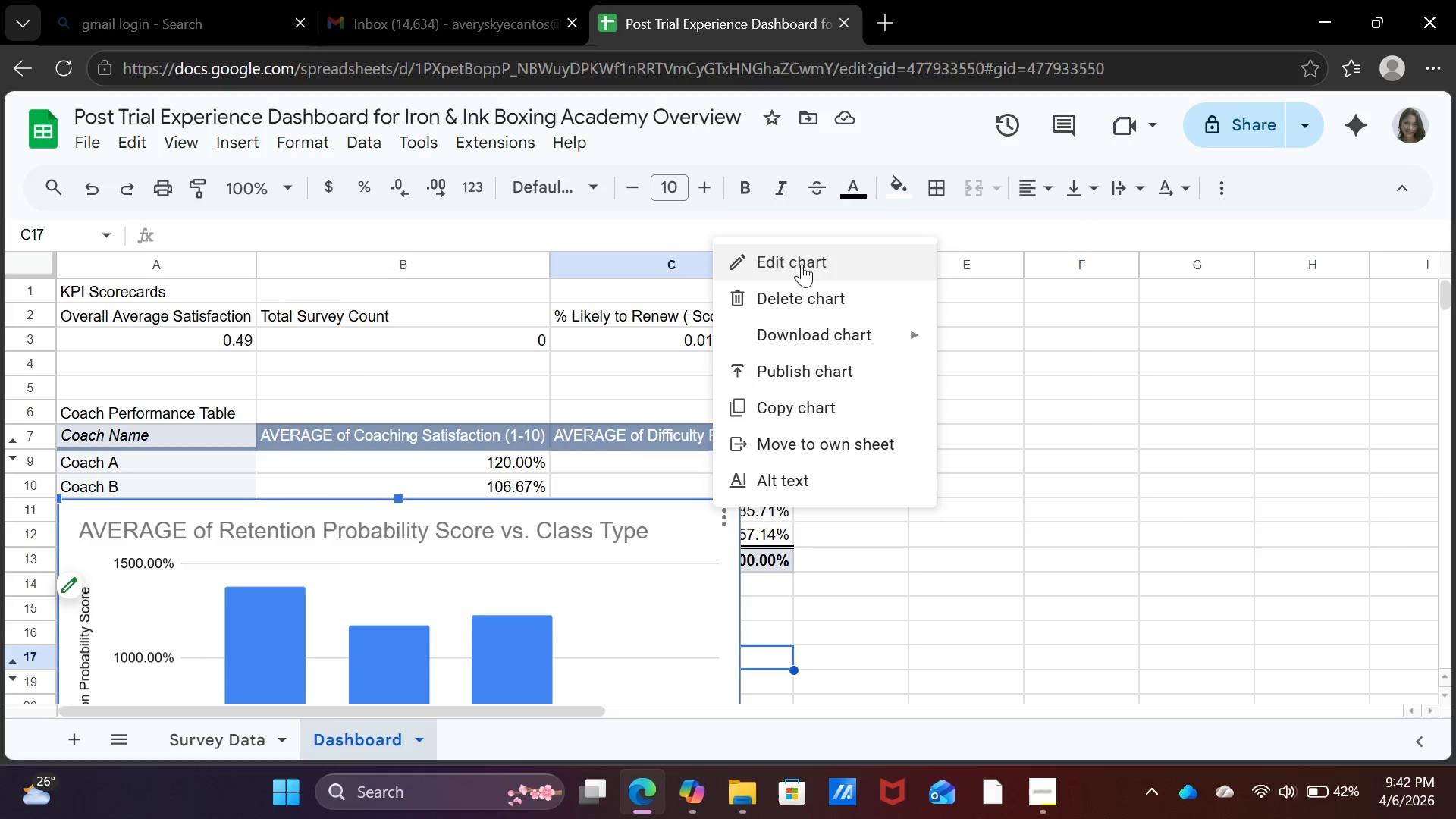 
left_click([802, 260])
 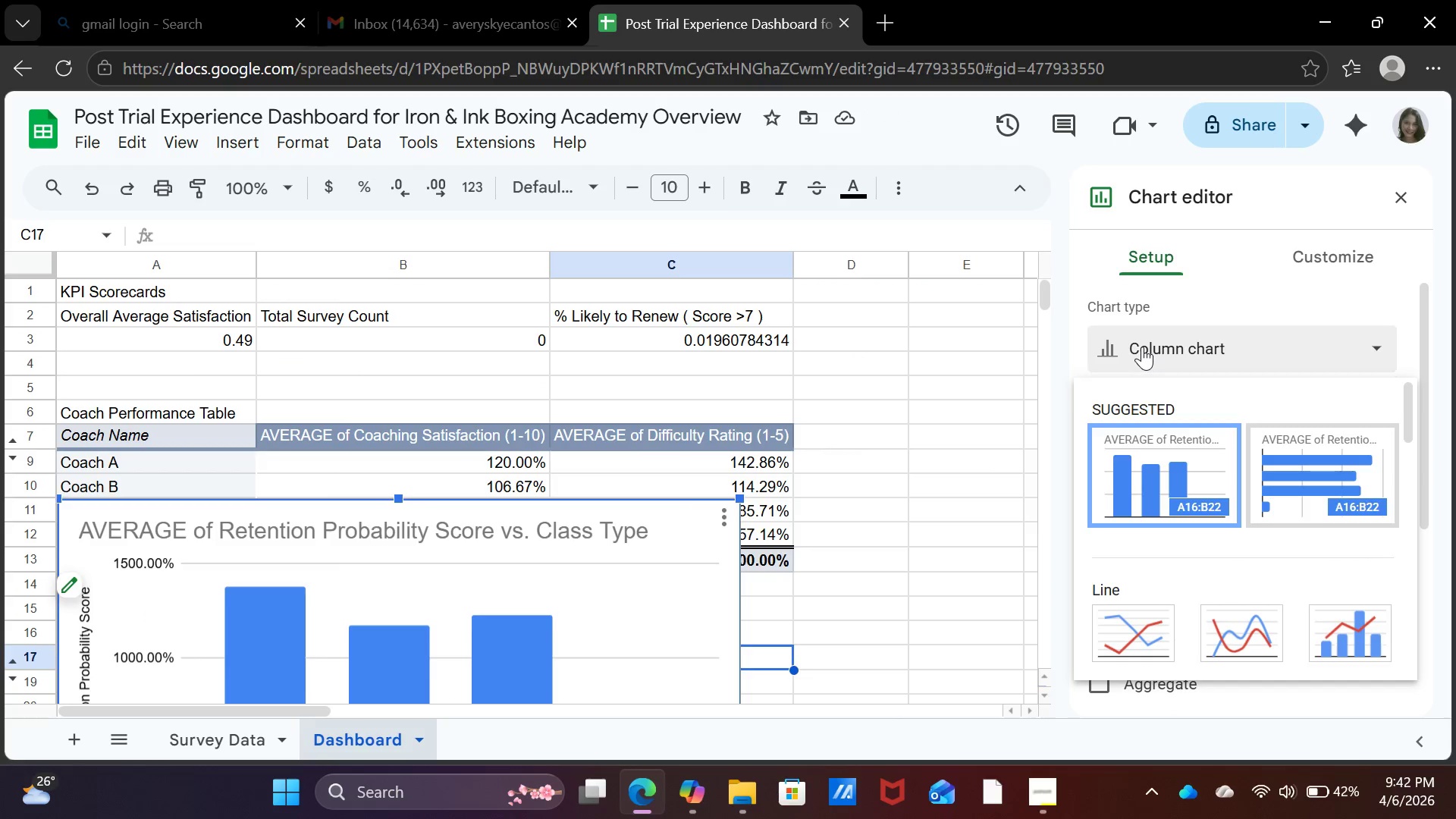 
scroll: coordinate [1323, 527], scroll_direction: down, amount: 6.0
 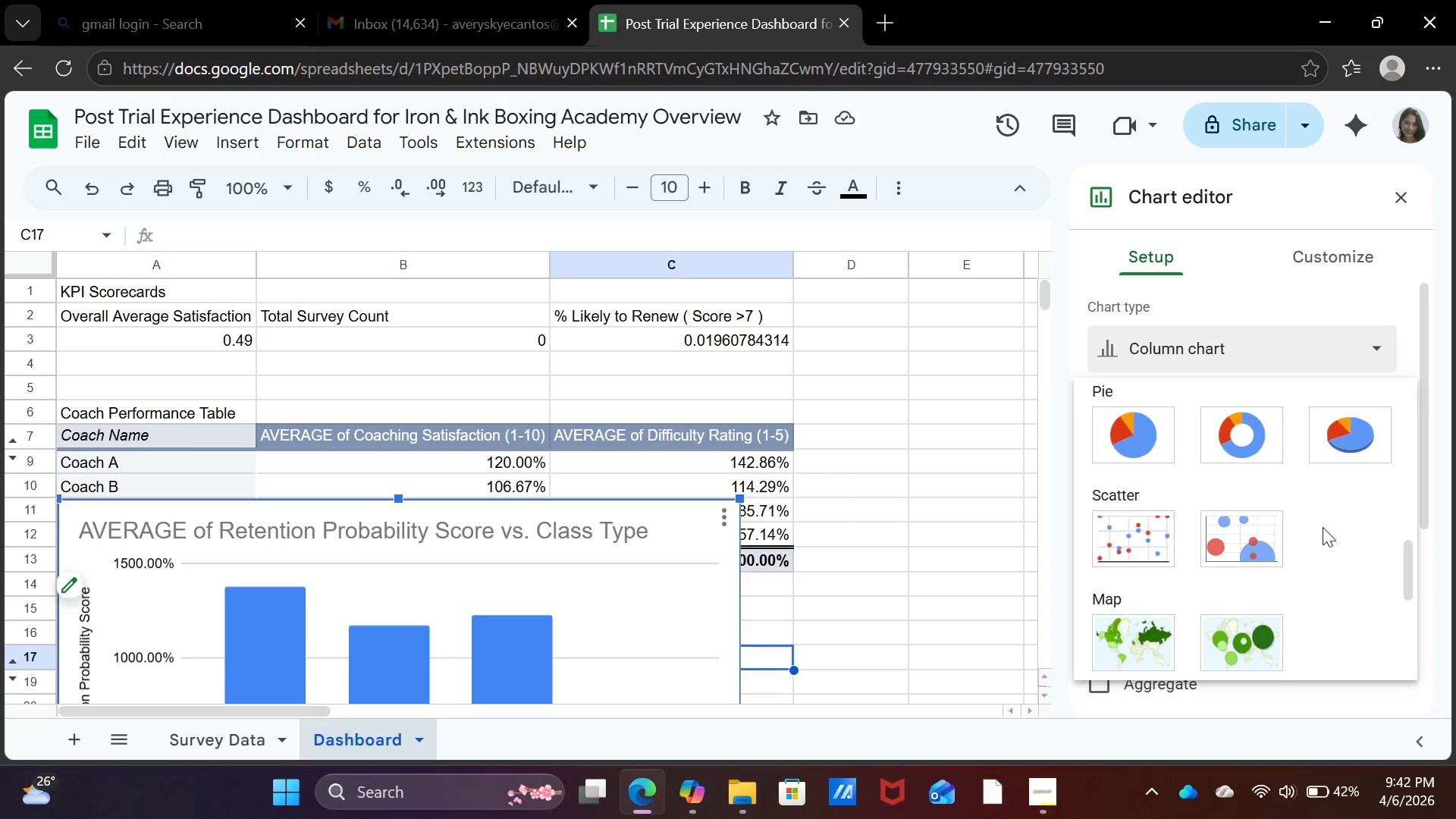 
scroll: coordinate [1323, 527], scroll_direction: up, amount: 1.0
 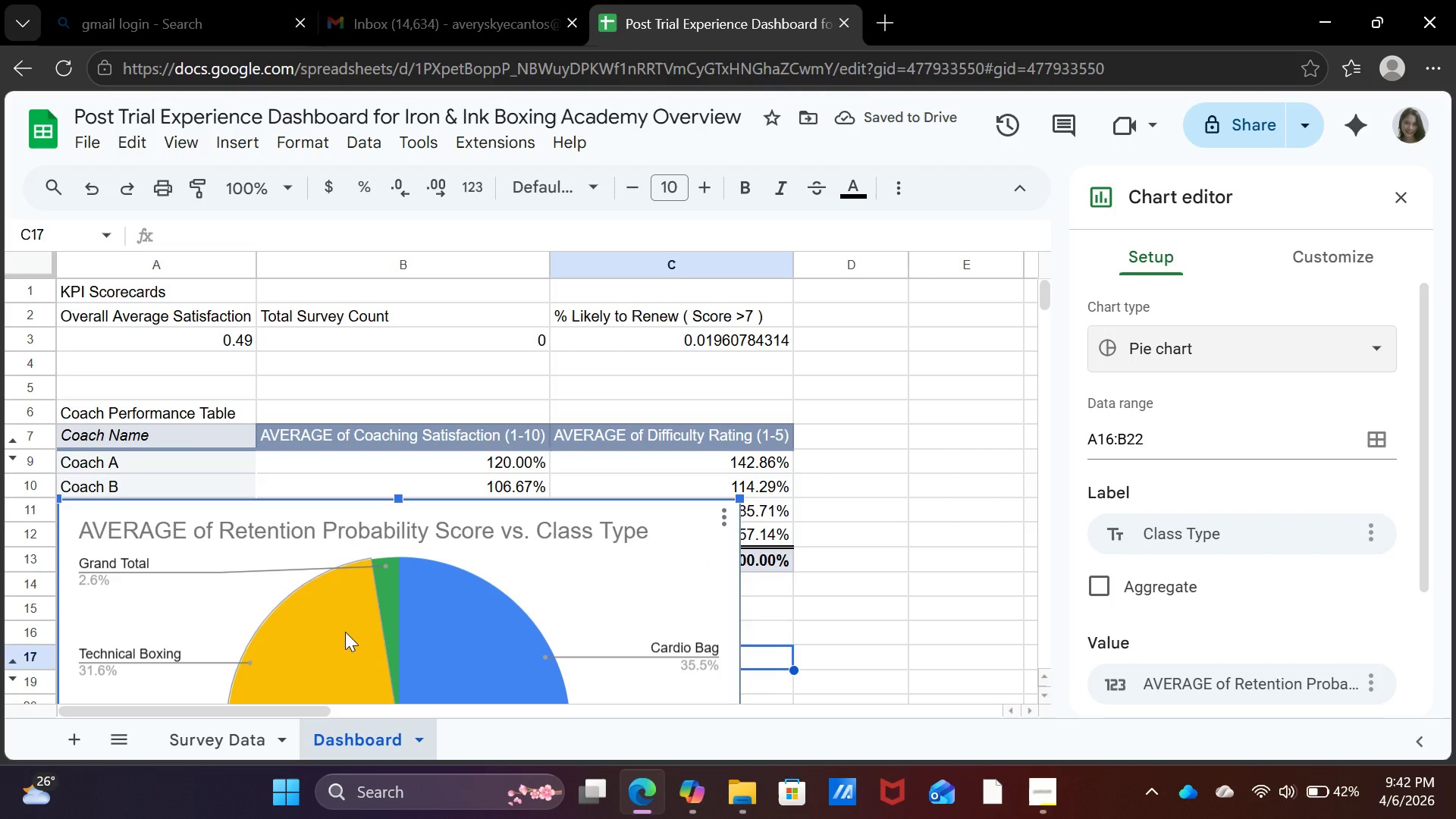 
wait(9.14)
 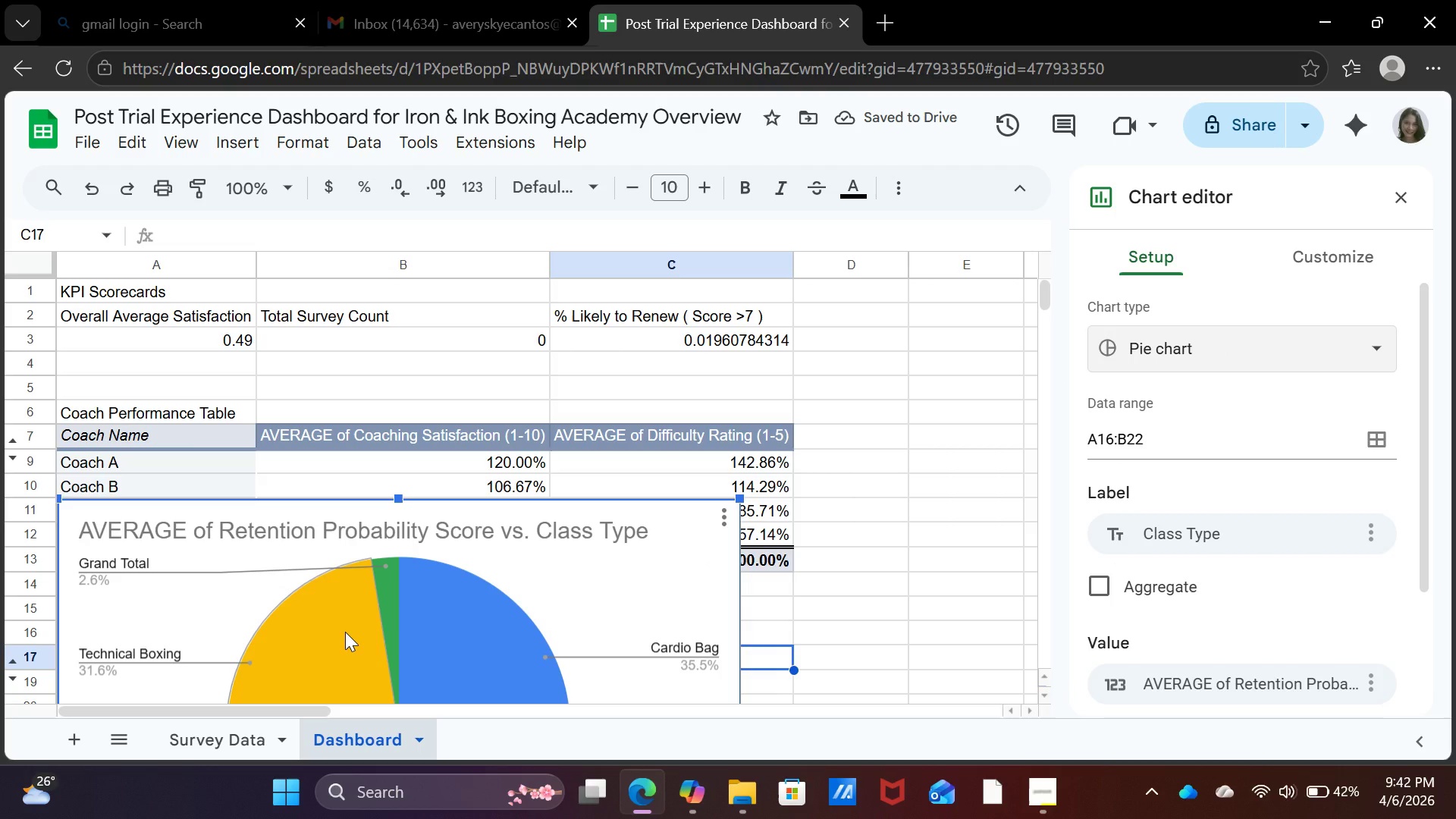 
scroll: coordinate [345, 632], scroll_direction: down, amount: 2.0
 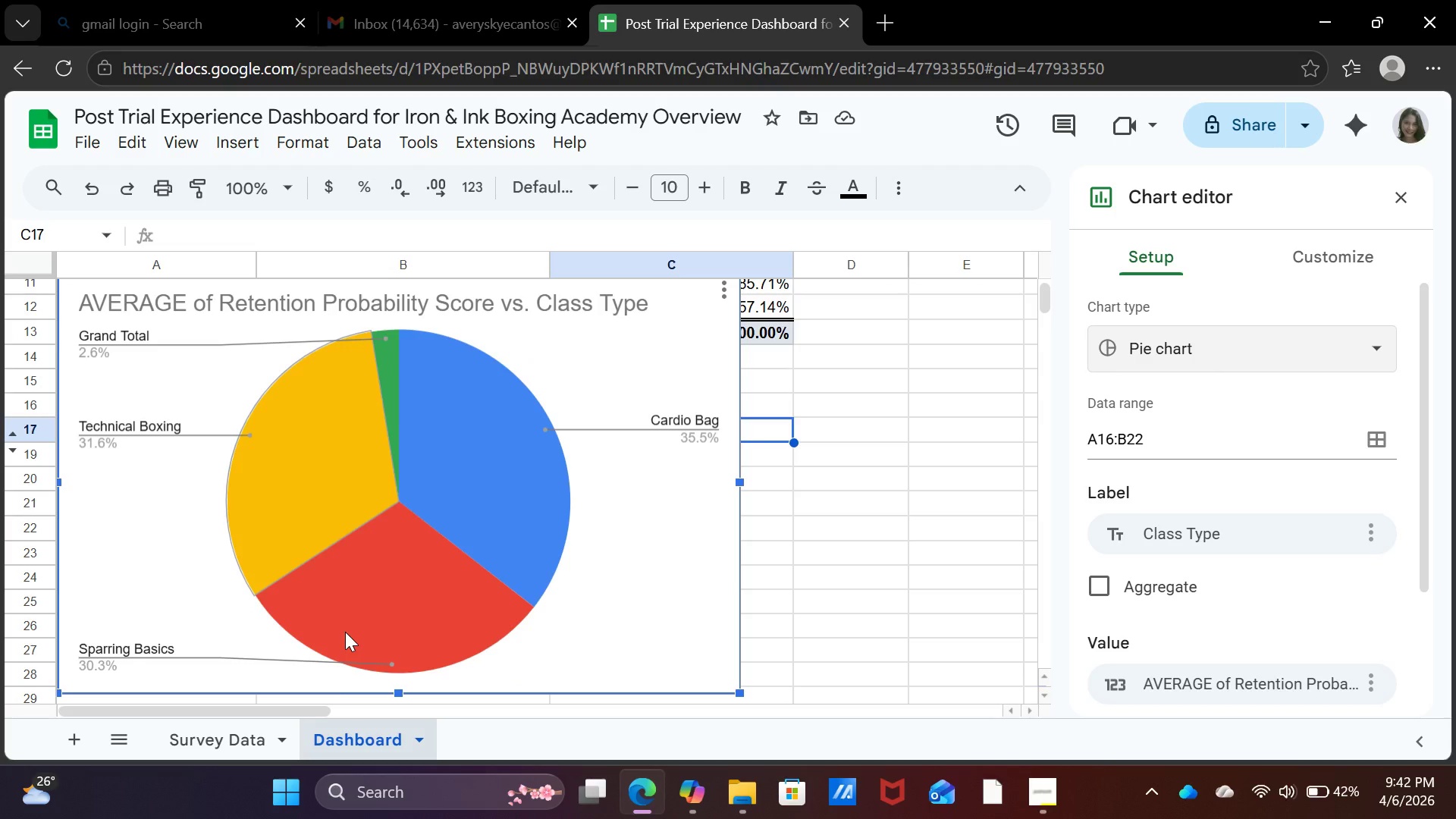 
wait(5.68)
 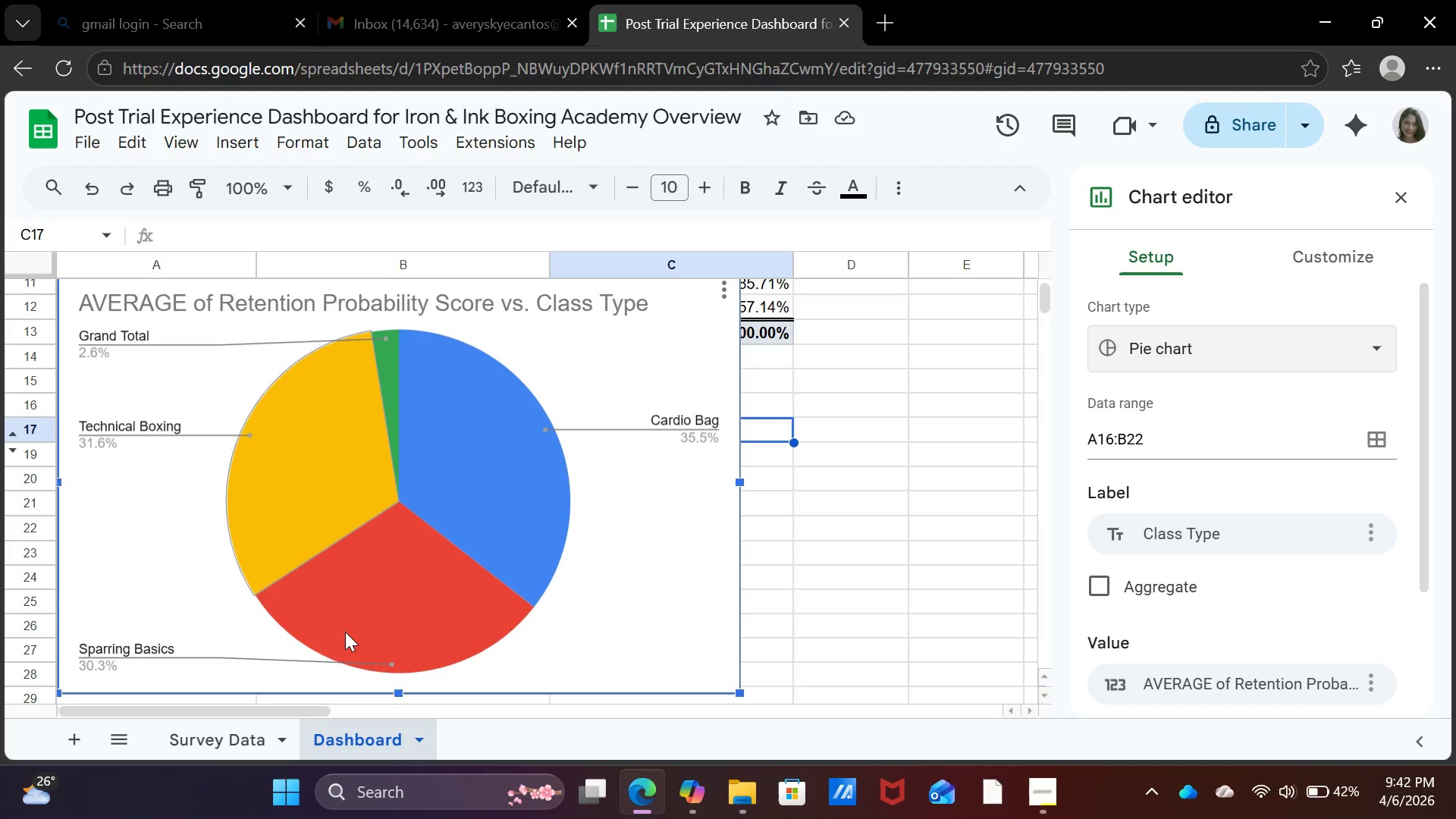 
scroll: coordinate [345, 632], scroll_direction: down, amount: 1.0
 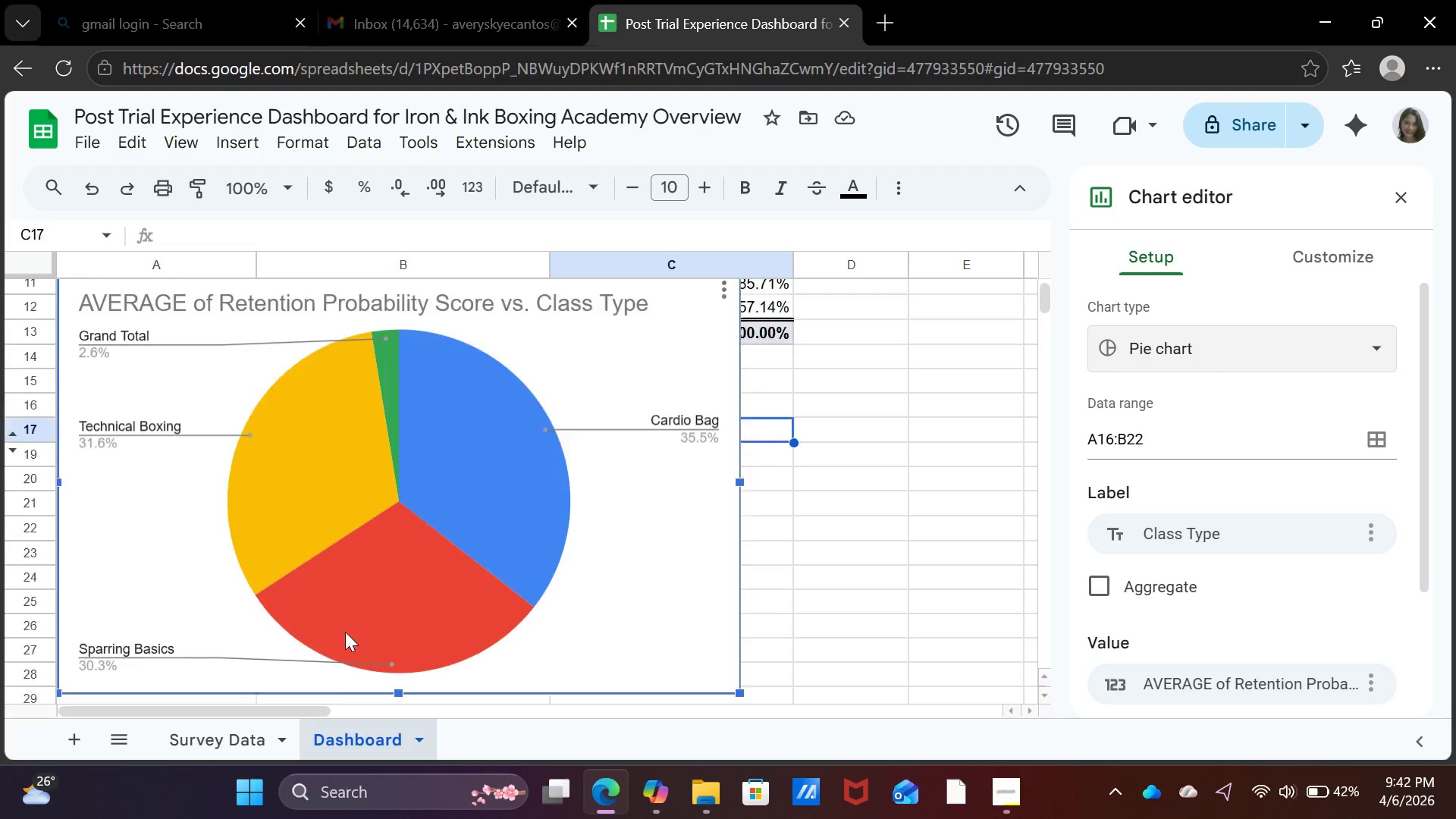 
scroll: coordinate [345, 632], scroll_direction: up, amount: 2.0
 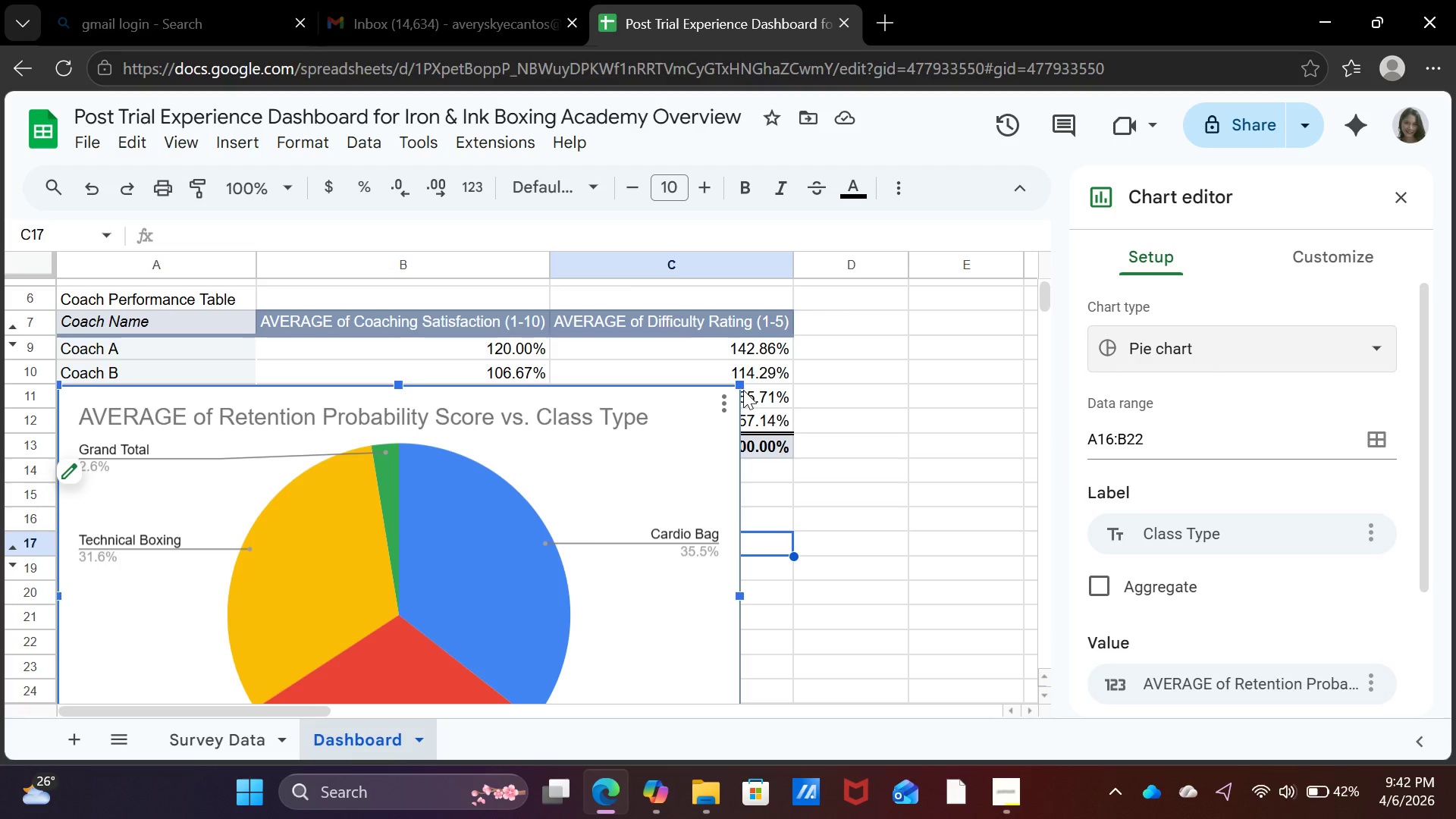 
left_click_drag(start_coordinate=[743, 384], to_coordinate=[580, 521])
 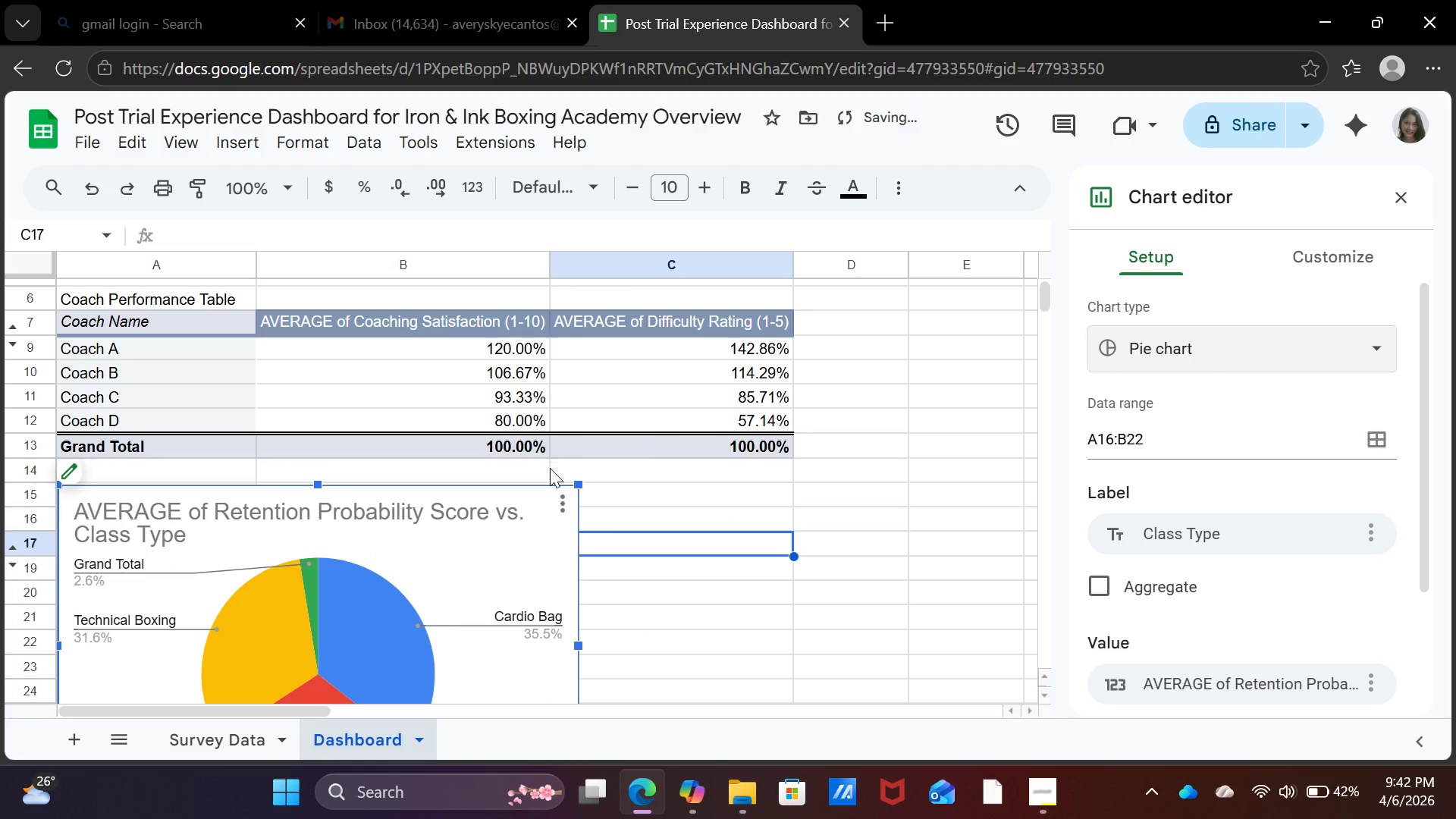 
scroll: coordinate [544, 510], scroll_direction: down, amount: 2.0
 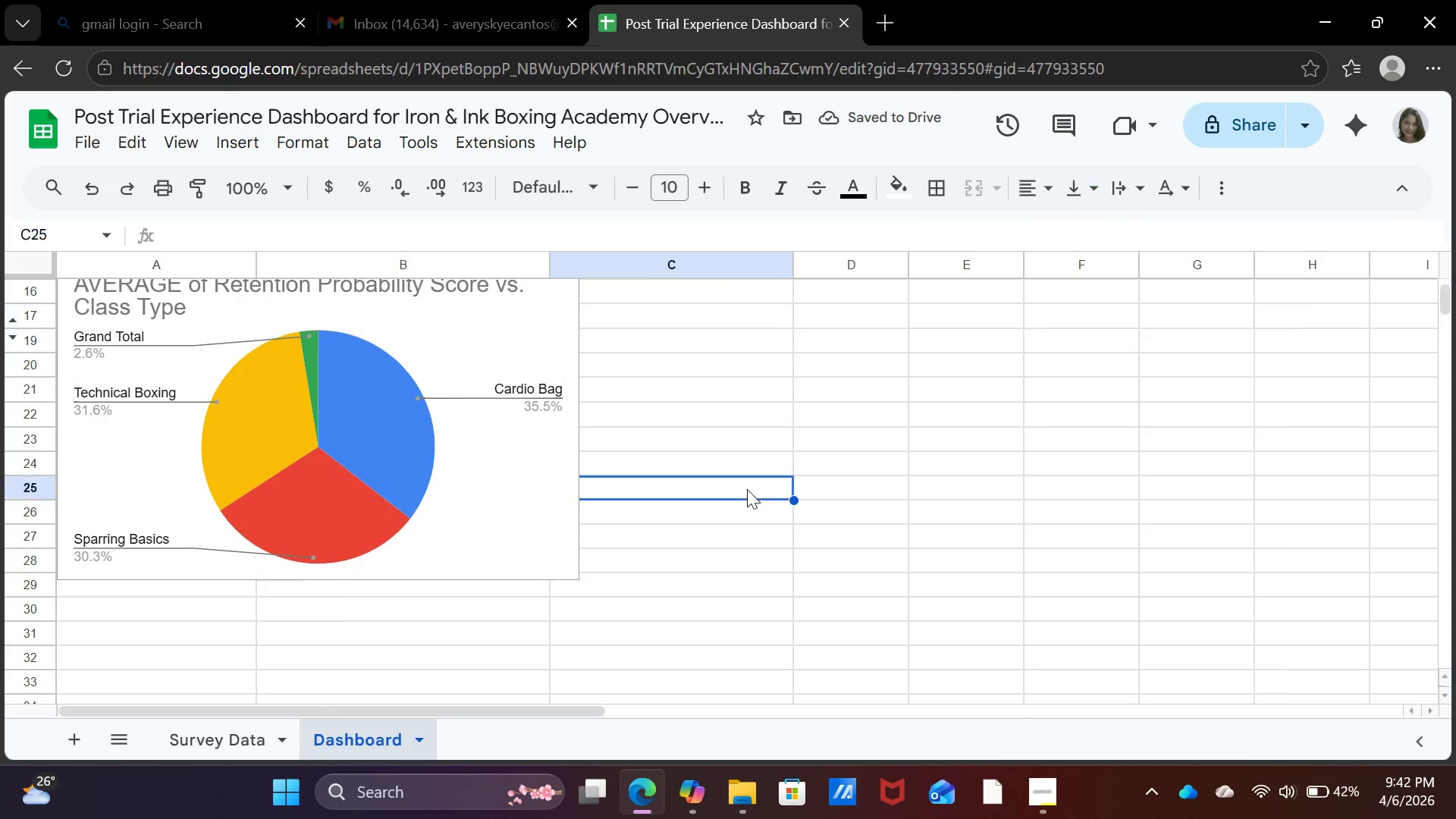 
scroll: coordinate [676, 601], scroll_direction: up, amount: 2.0
 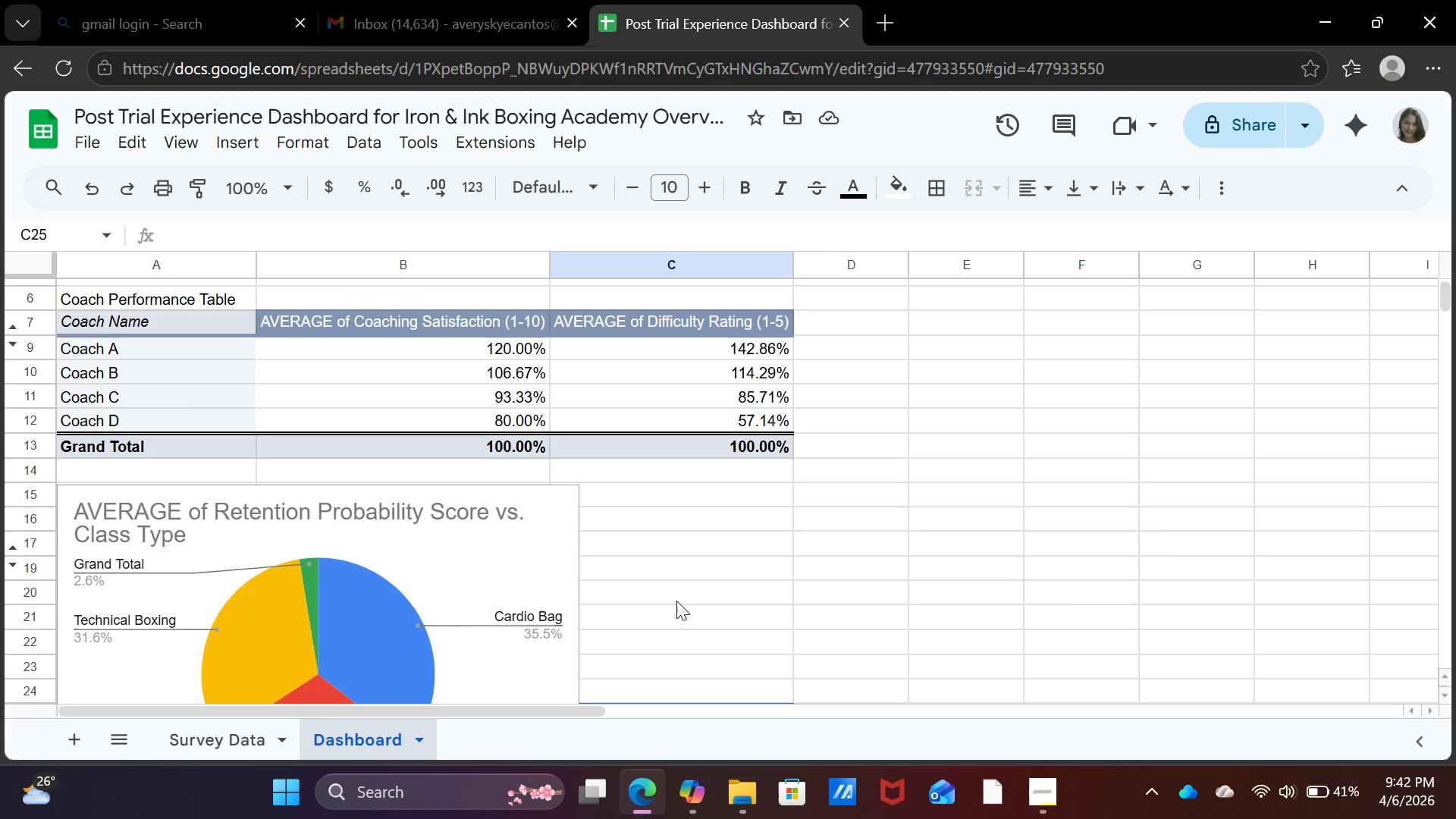 
scroll: coordinate [676, 601], scroll_direction: none, amount: 0.0
 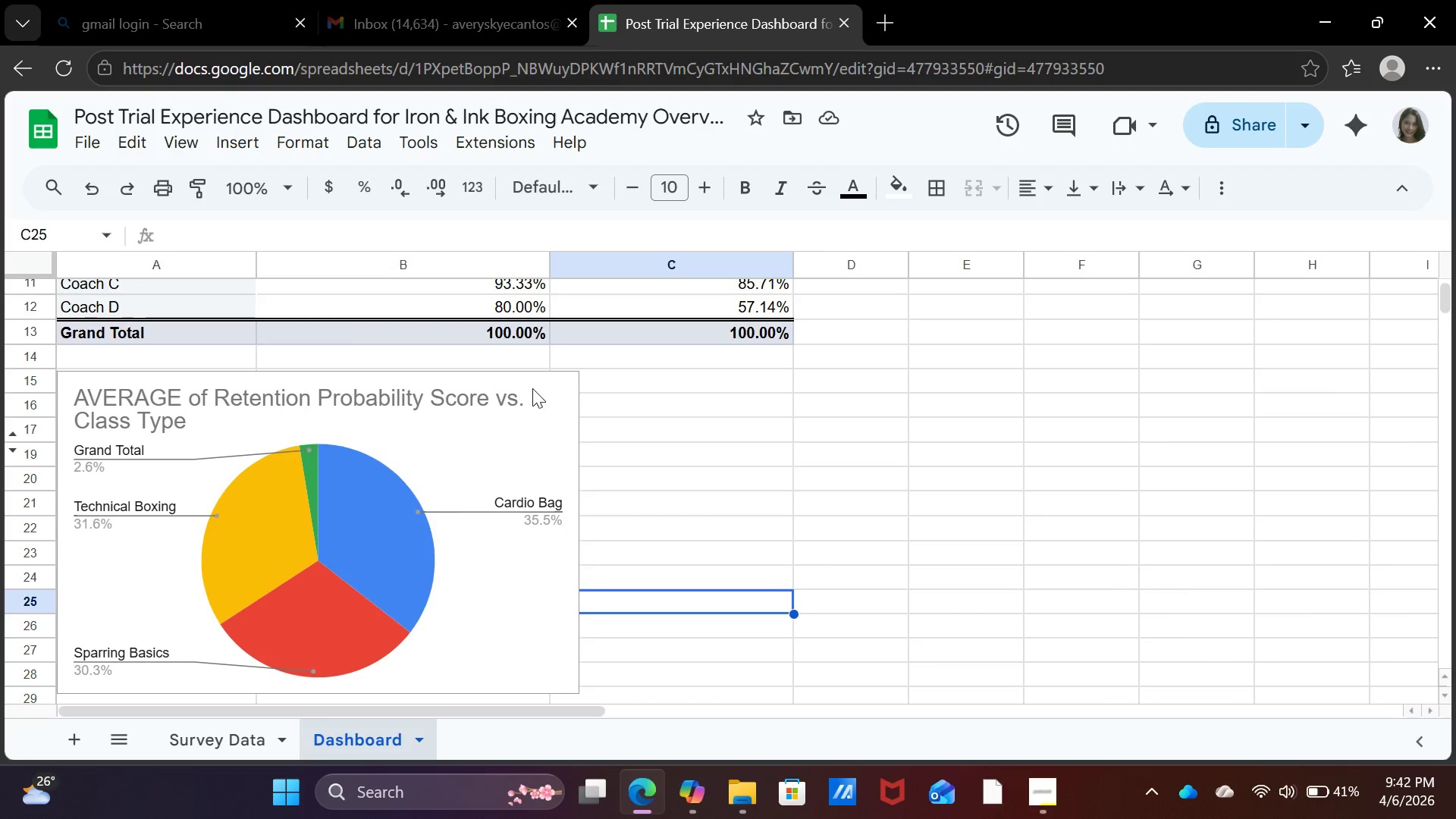 
left_click_drag(start_coordinate=[532, 388], to_coordinate=[695, 455])
 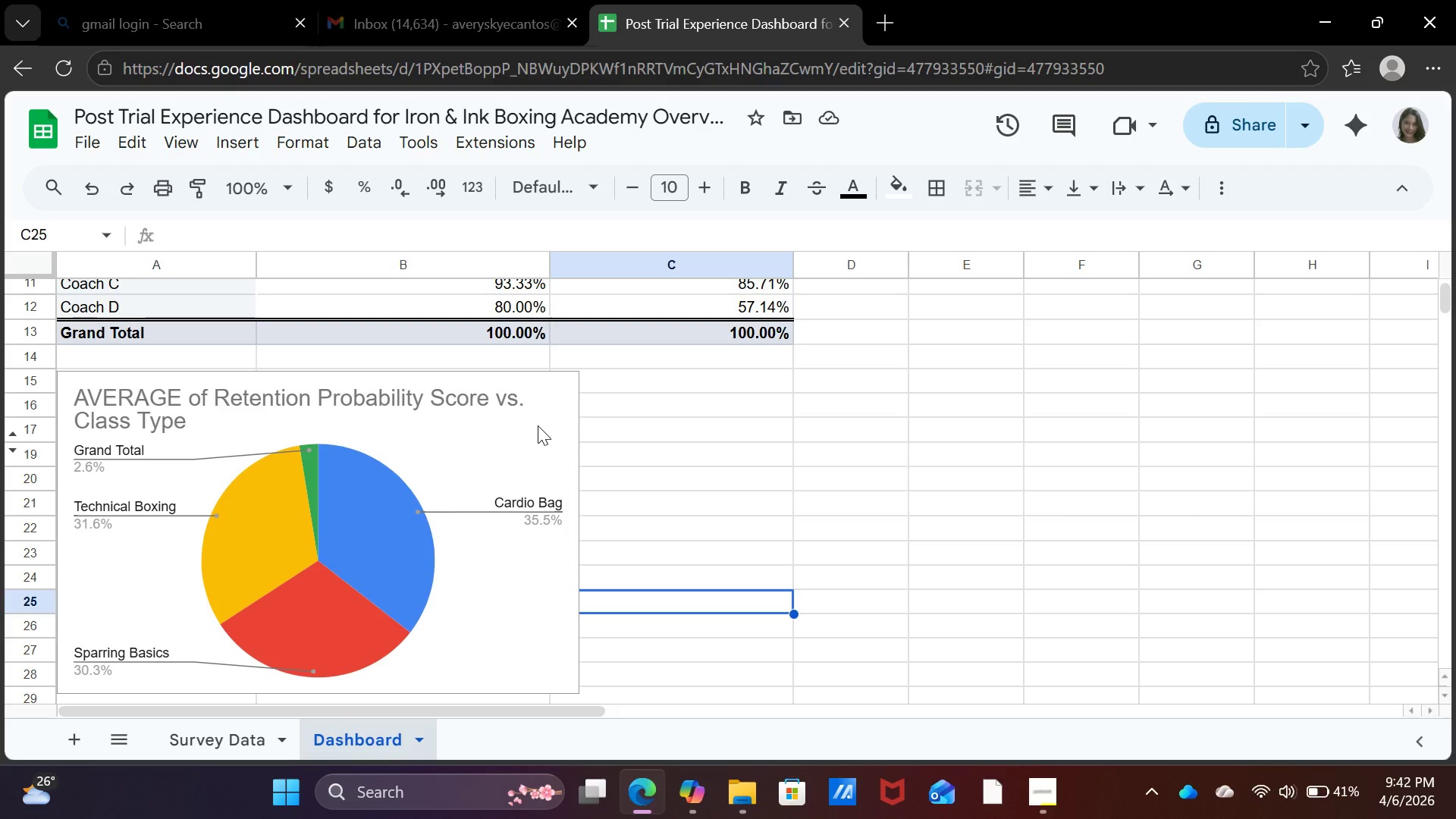 
left_click([538, 425])
 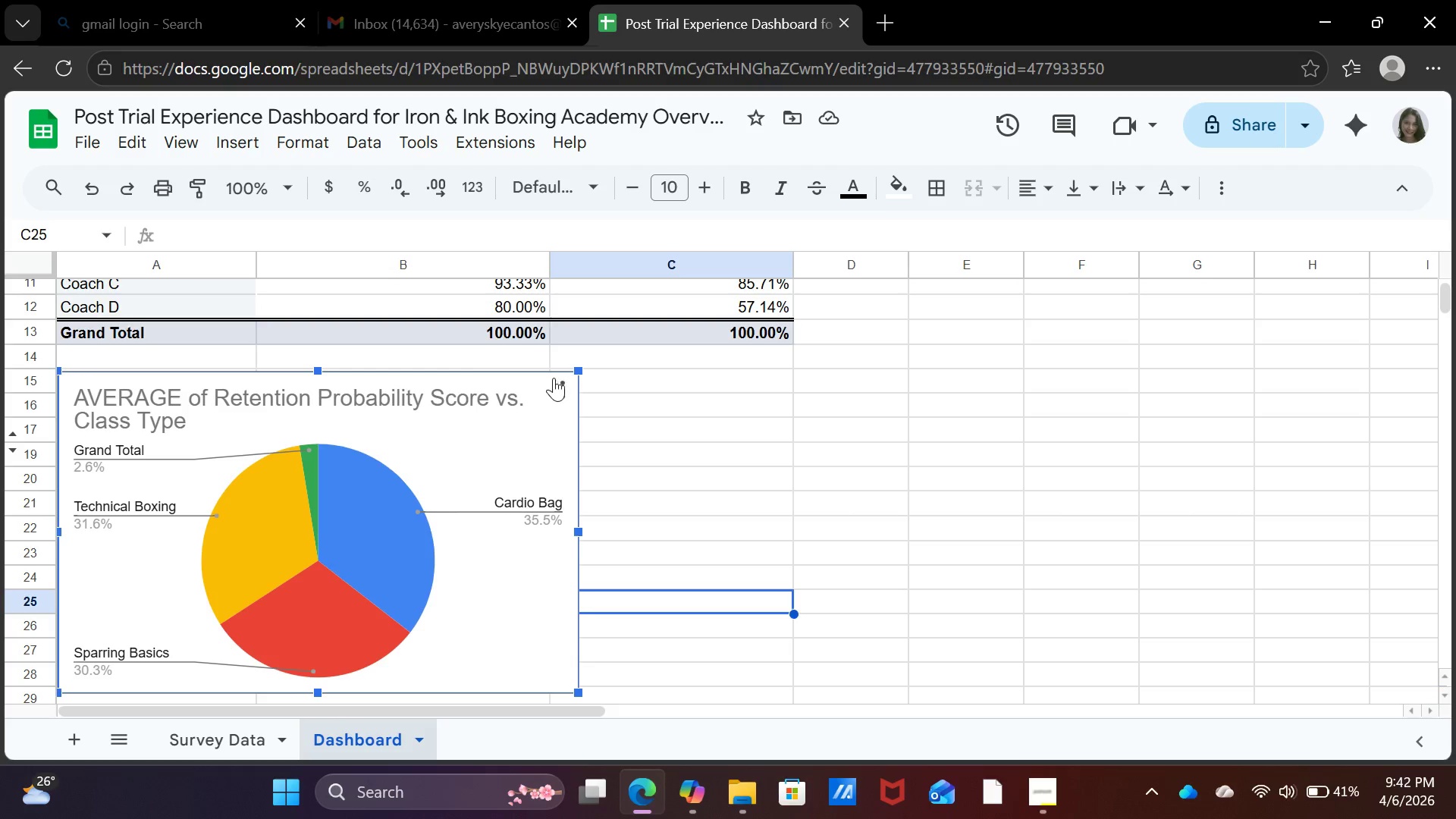 
left_click_drag(start_coordinate=[538, 381], to_coordinate=[1056, 430])
 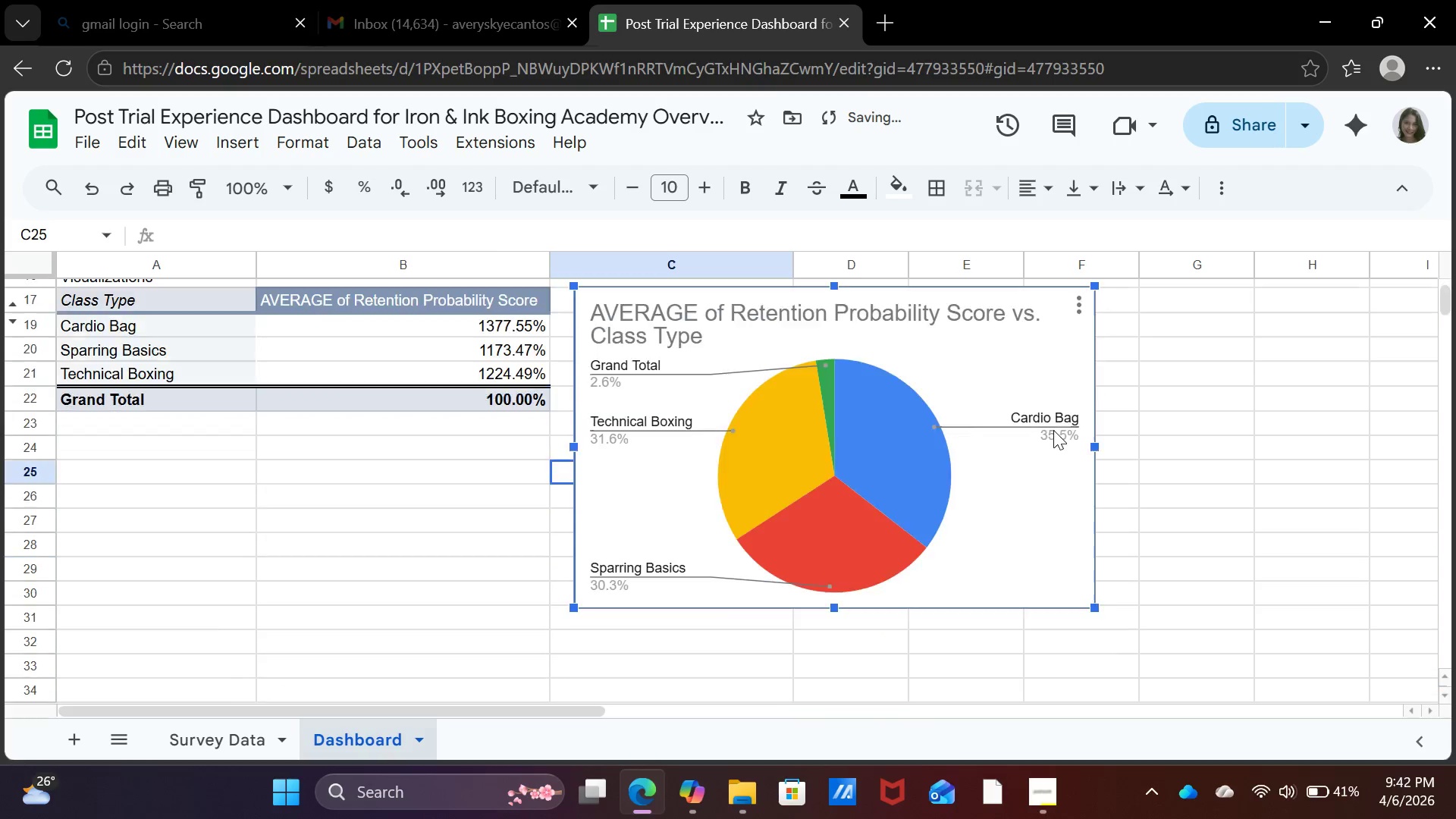 
scroll: coordinate [1053, 430], scroll_direction: down, amount: 1.0
 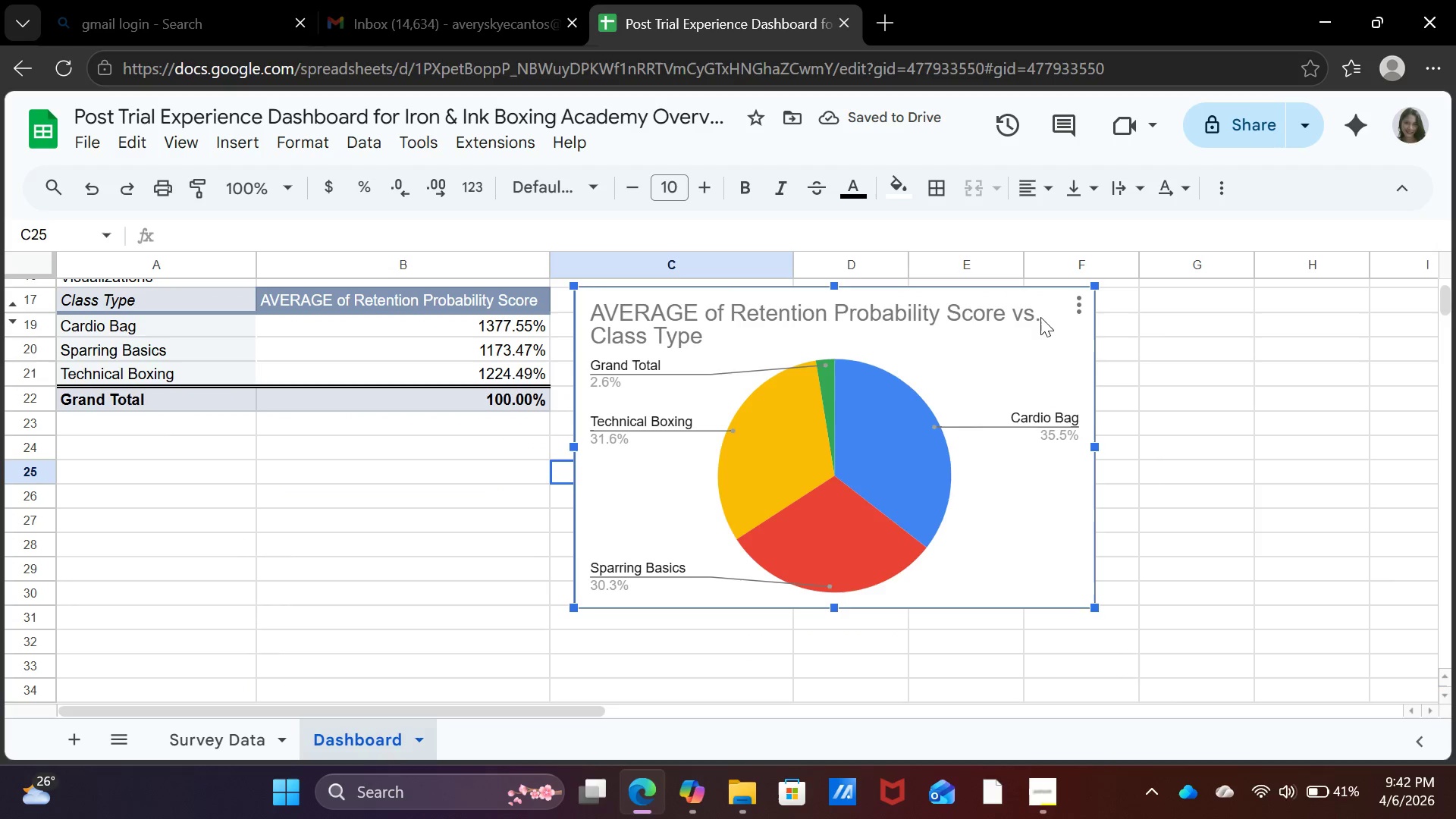 
left_click_drag(start_coordinate=[1052, 299], to_coordinate=[494, 450])
 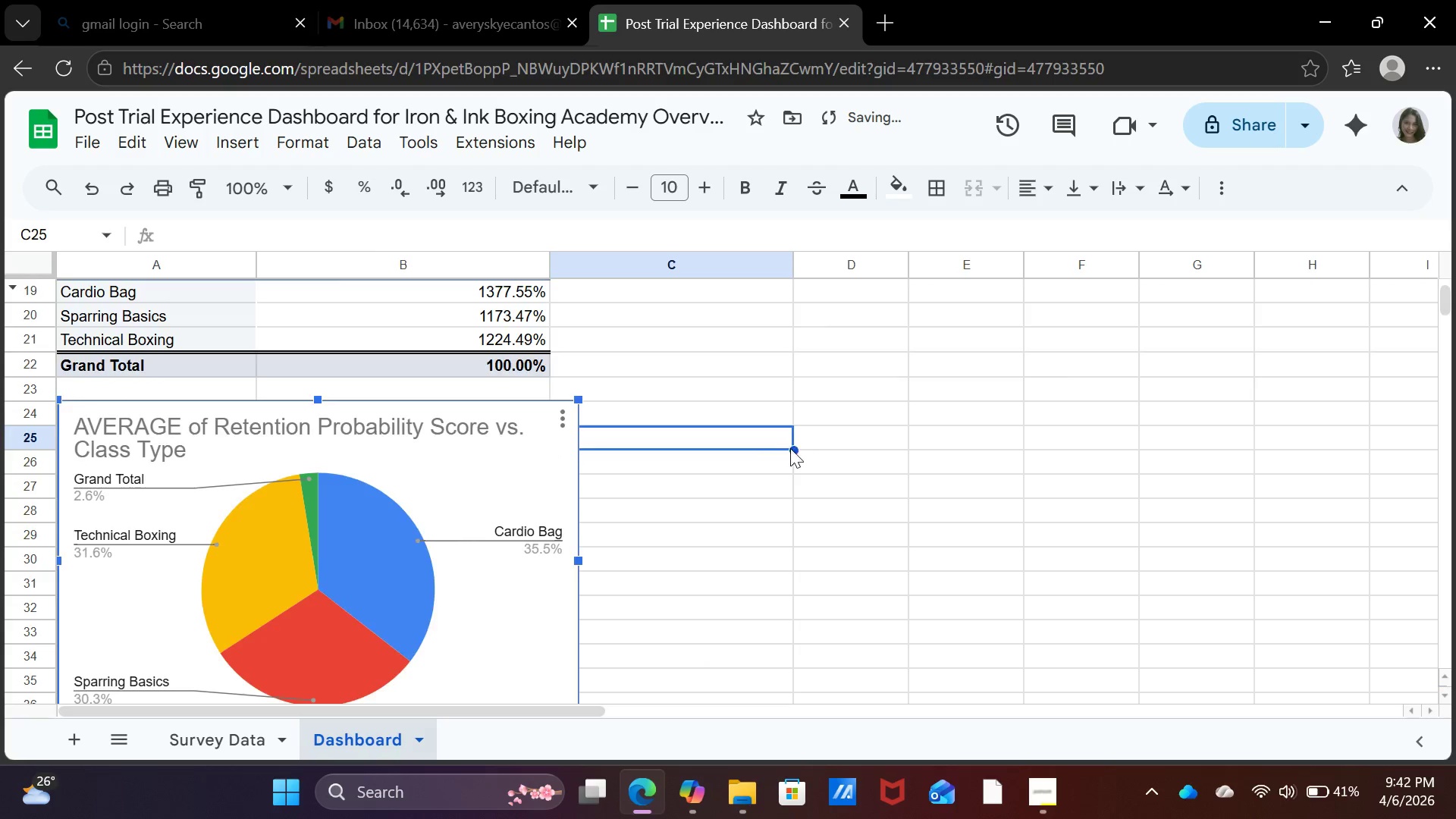 
scroll: coordinate [790, 448], scroll_direction: down, amount: 1.0
 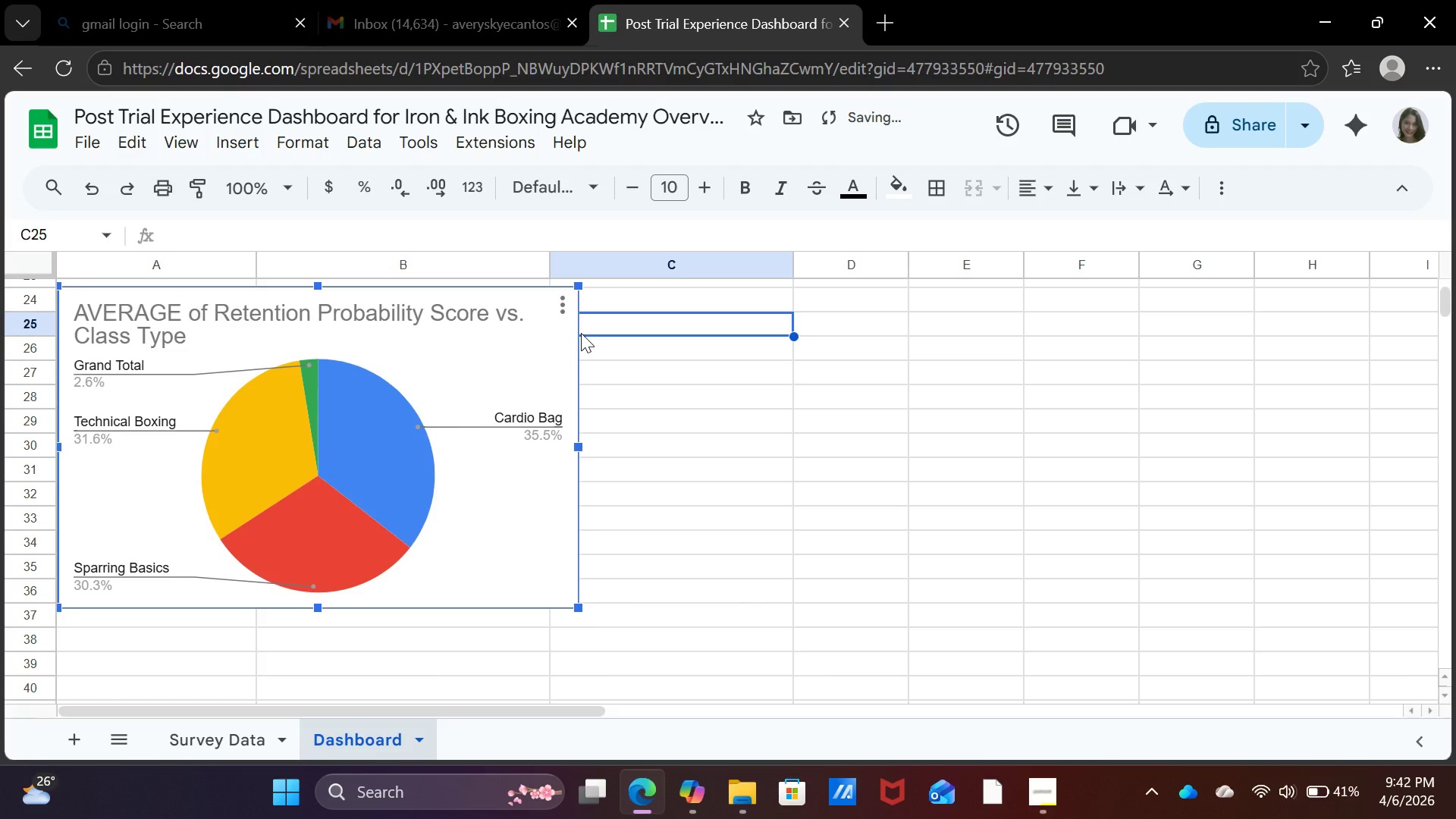 
scroll: coordinate [581, 333], scroll_direction: up, amount: 1.0
 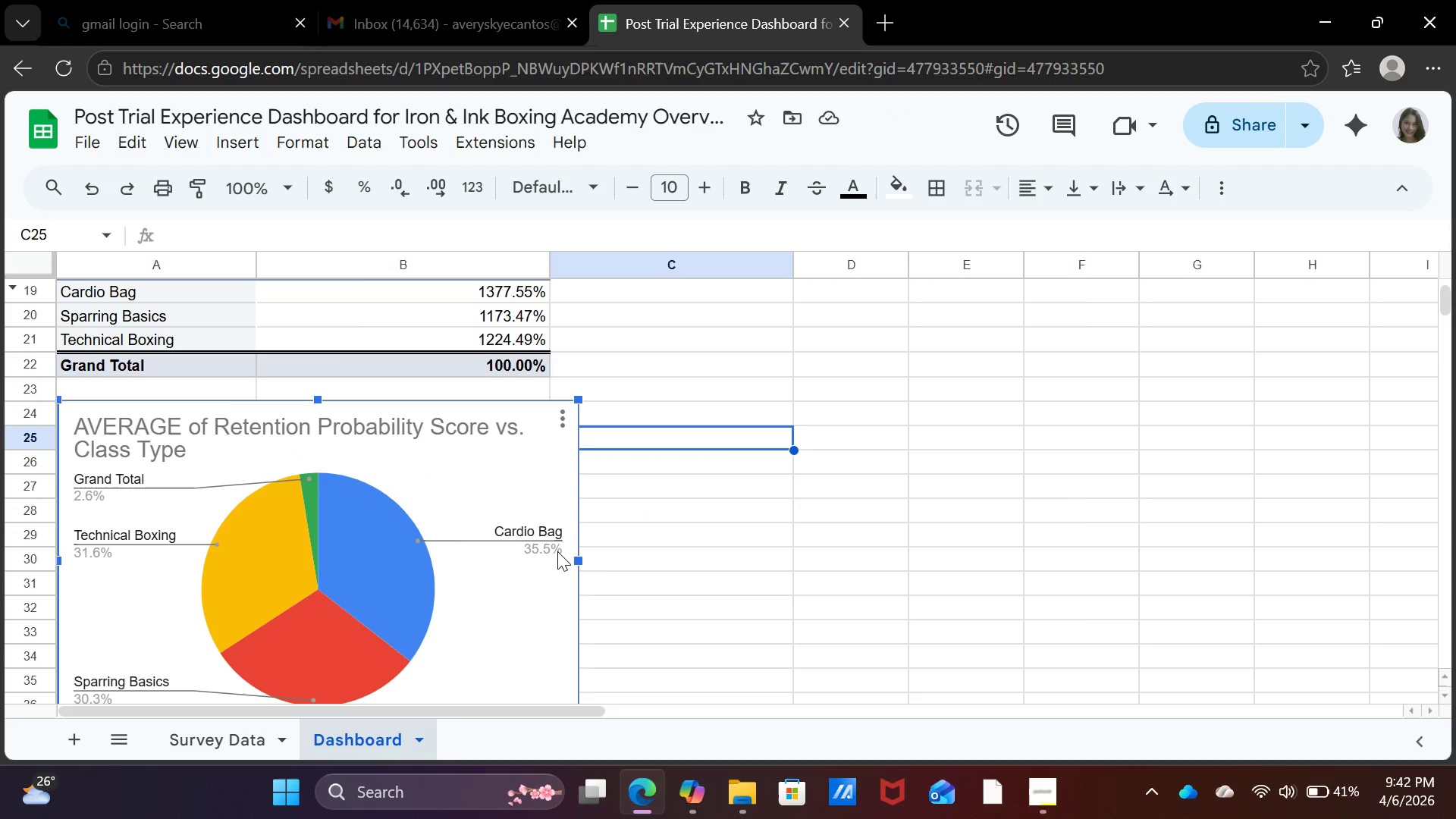 
wait(5.08)
 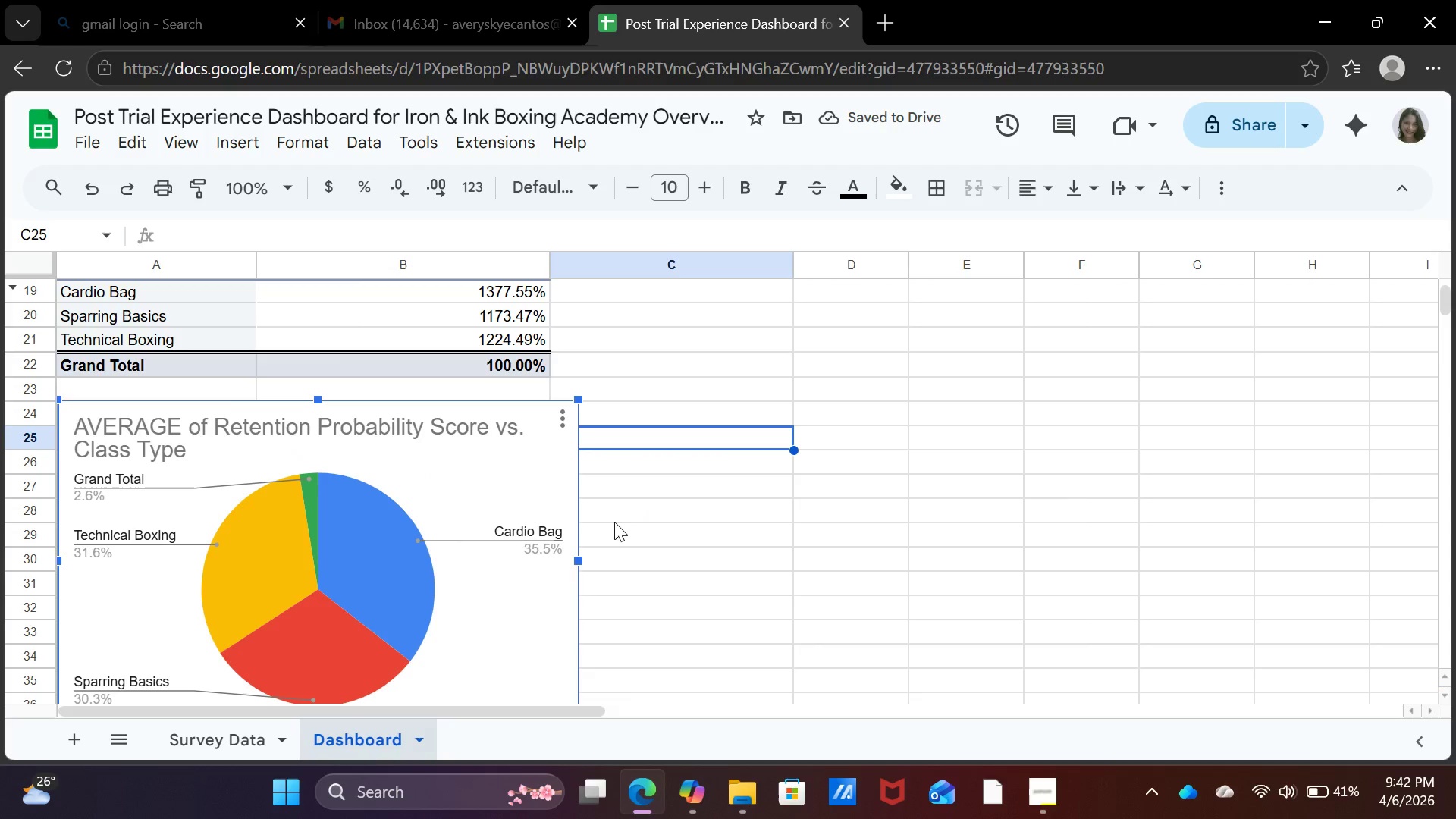 
scroll: coordinate [522, 595], scroll_direction: down, amount: 1.0
 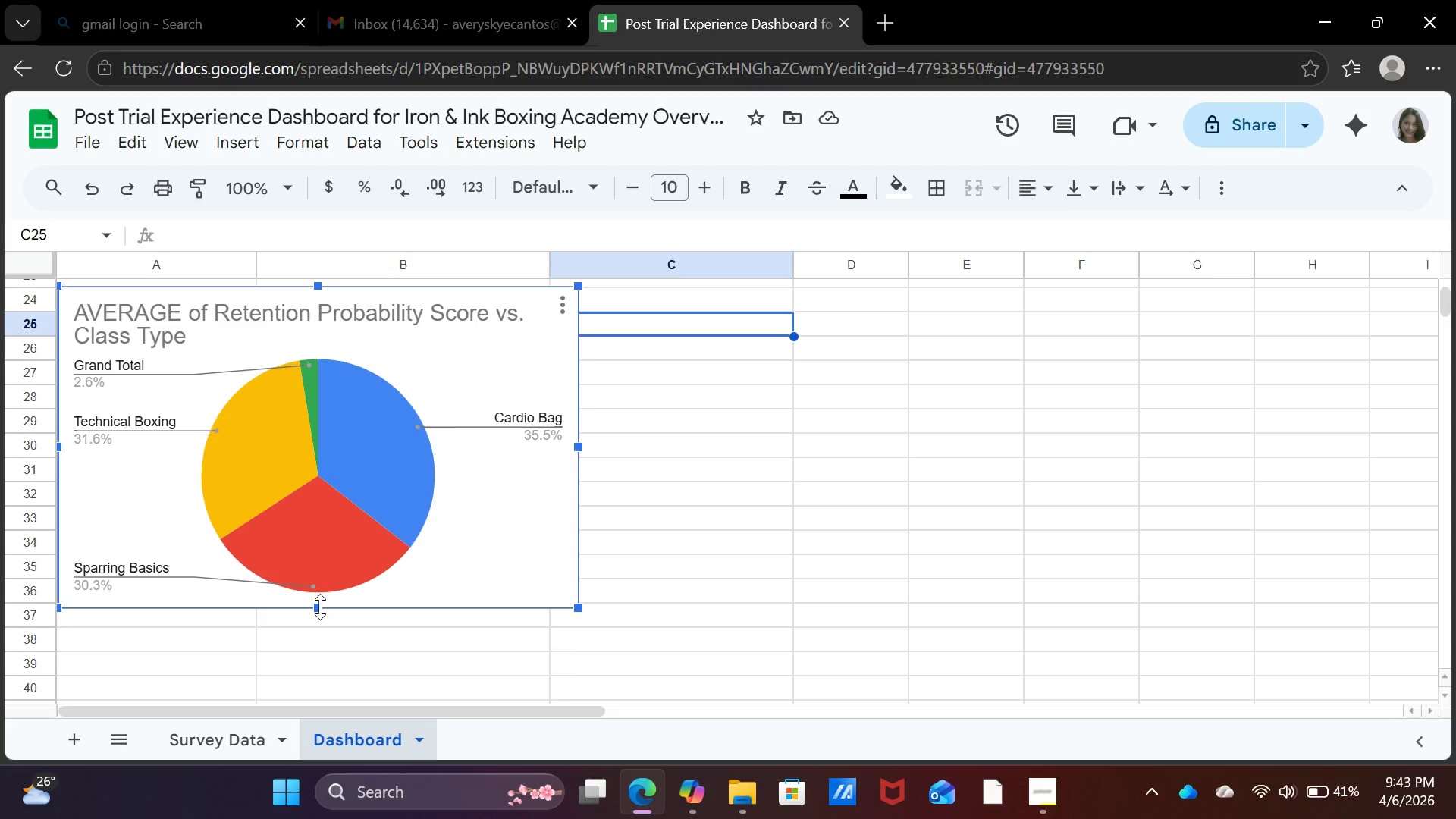 
left_click_drag(start_coordinate=[320, 607], to_coordinate=[322, 623])
 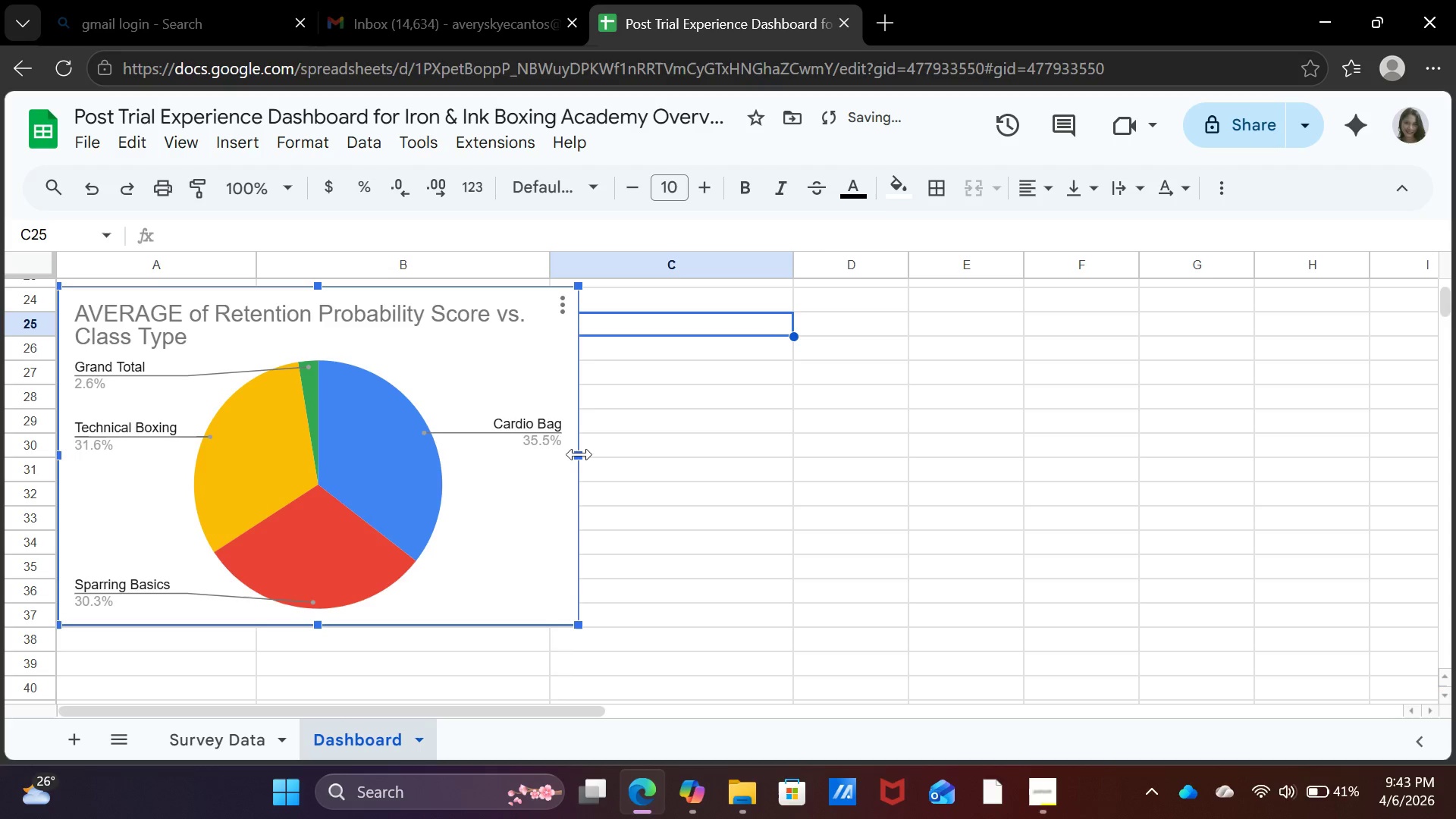 
left_click_drag(start_coordinate=[578, 454], to_coordinate=[687, 466])
 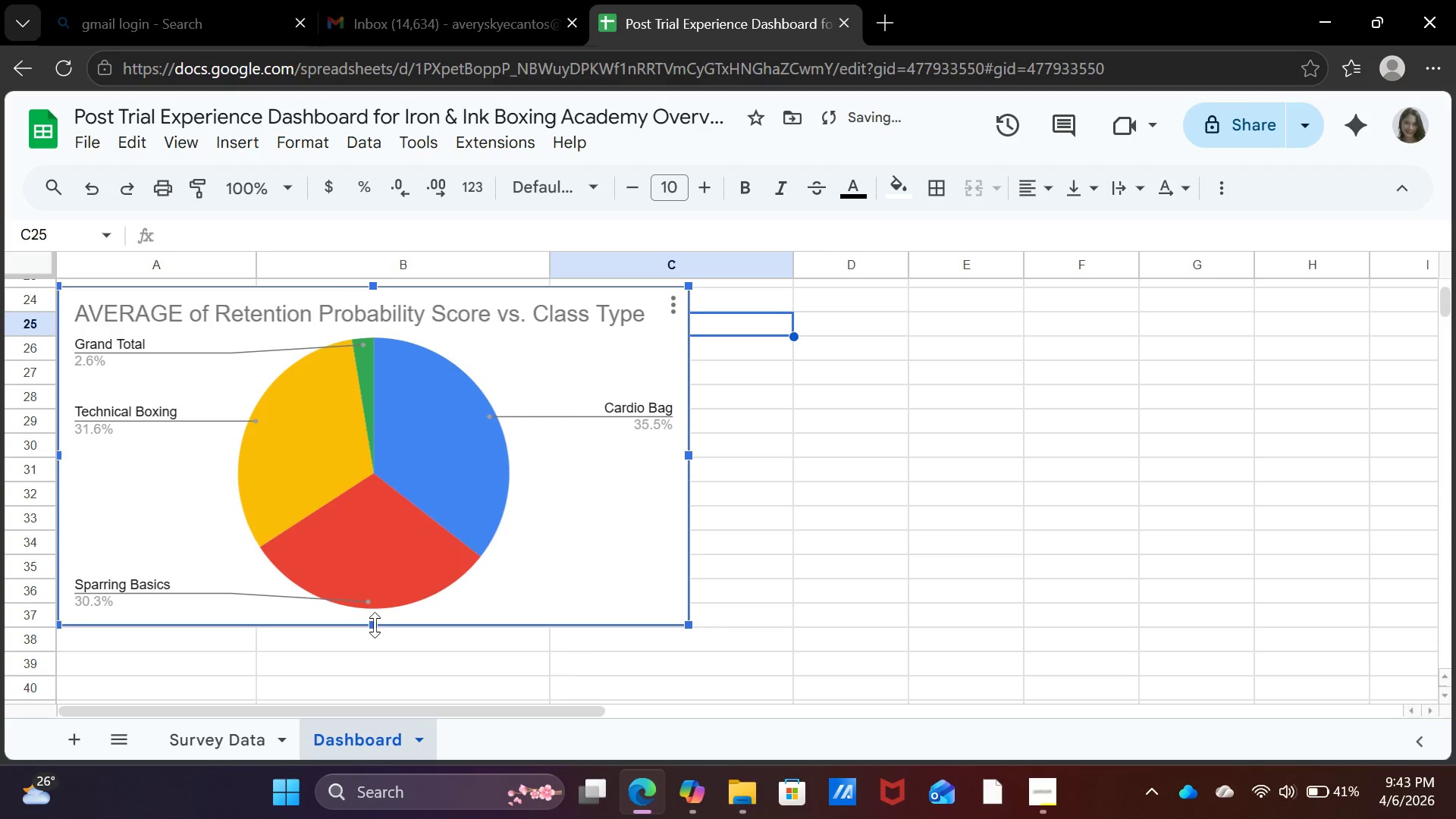 
left_click_drag(start_coordinate=[375, 625], to_coordinate=[372, 651])
 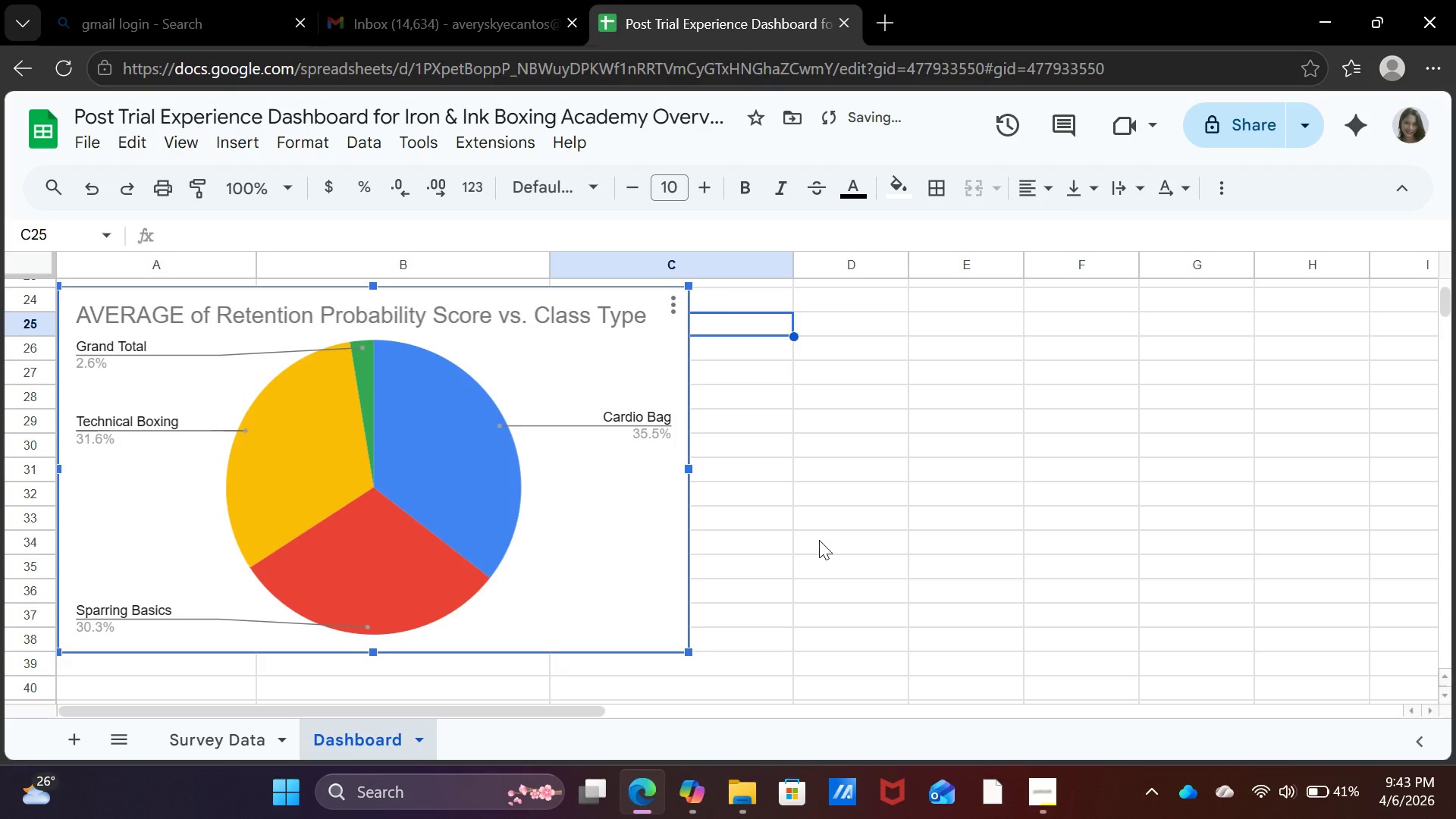 
left_click([819, 540])
 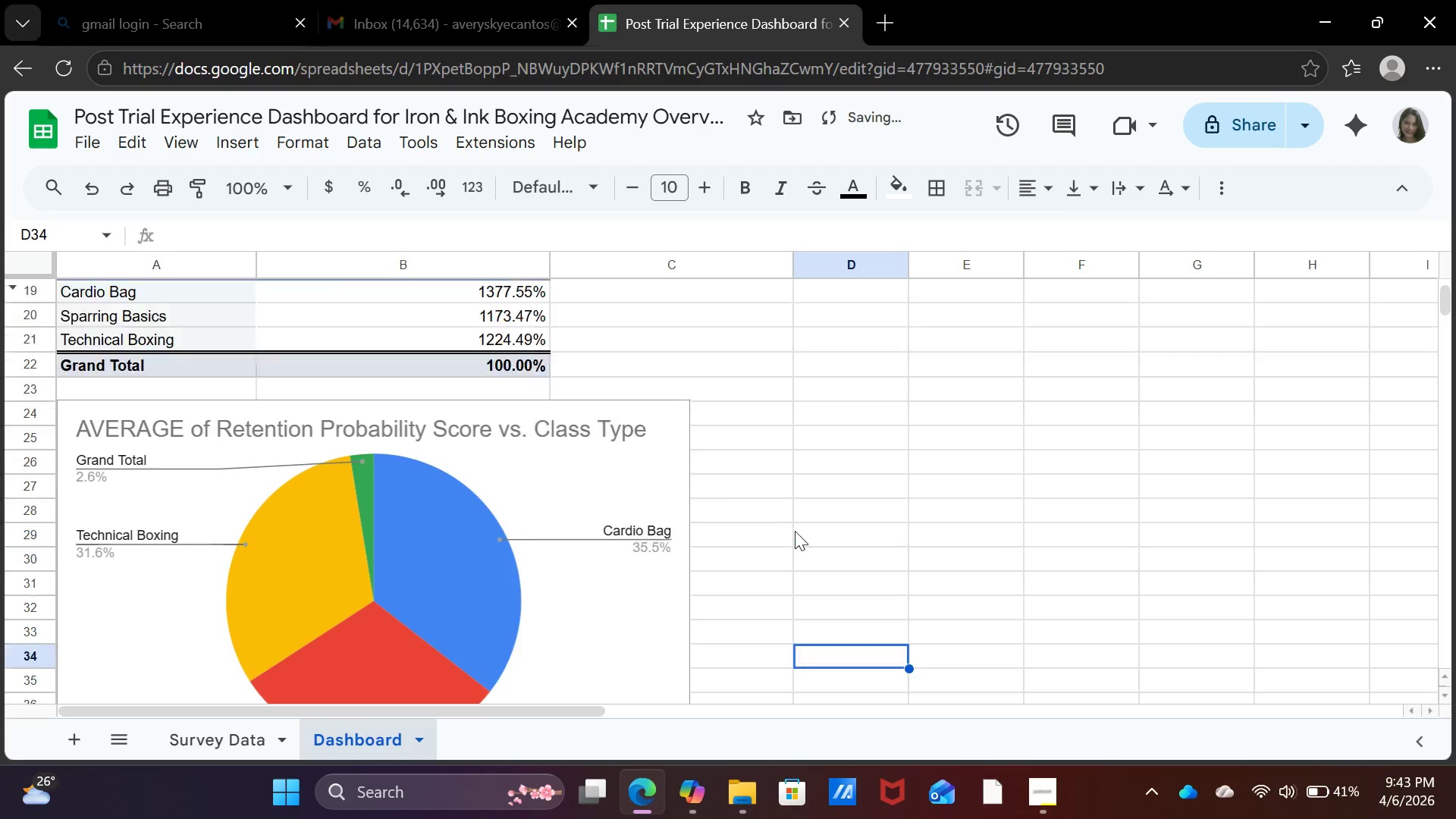 
scroll: coordinate [795, 531], scroll_direction: up, amount: 2.0
 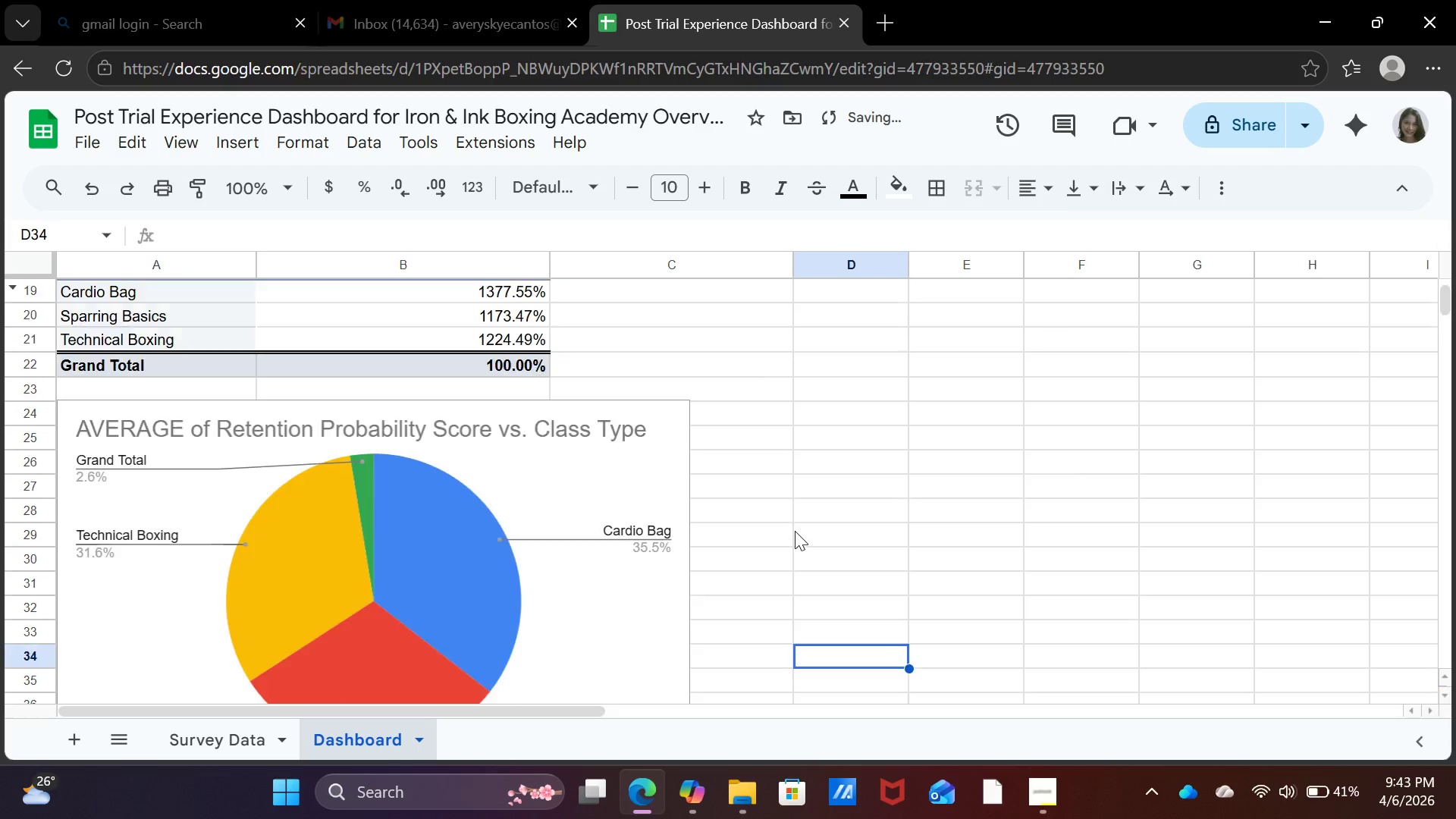 
scroll: coordinate [795, 531], scroll_direction: down, amount: 1.0
 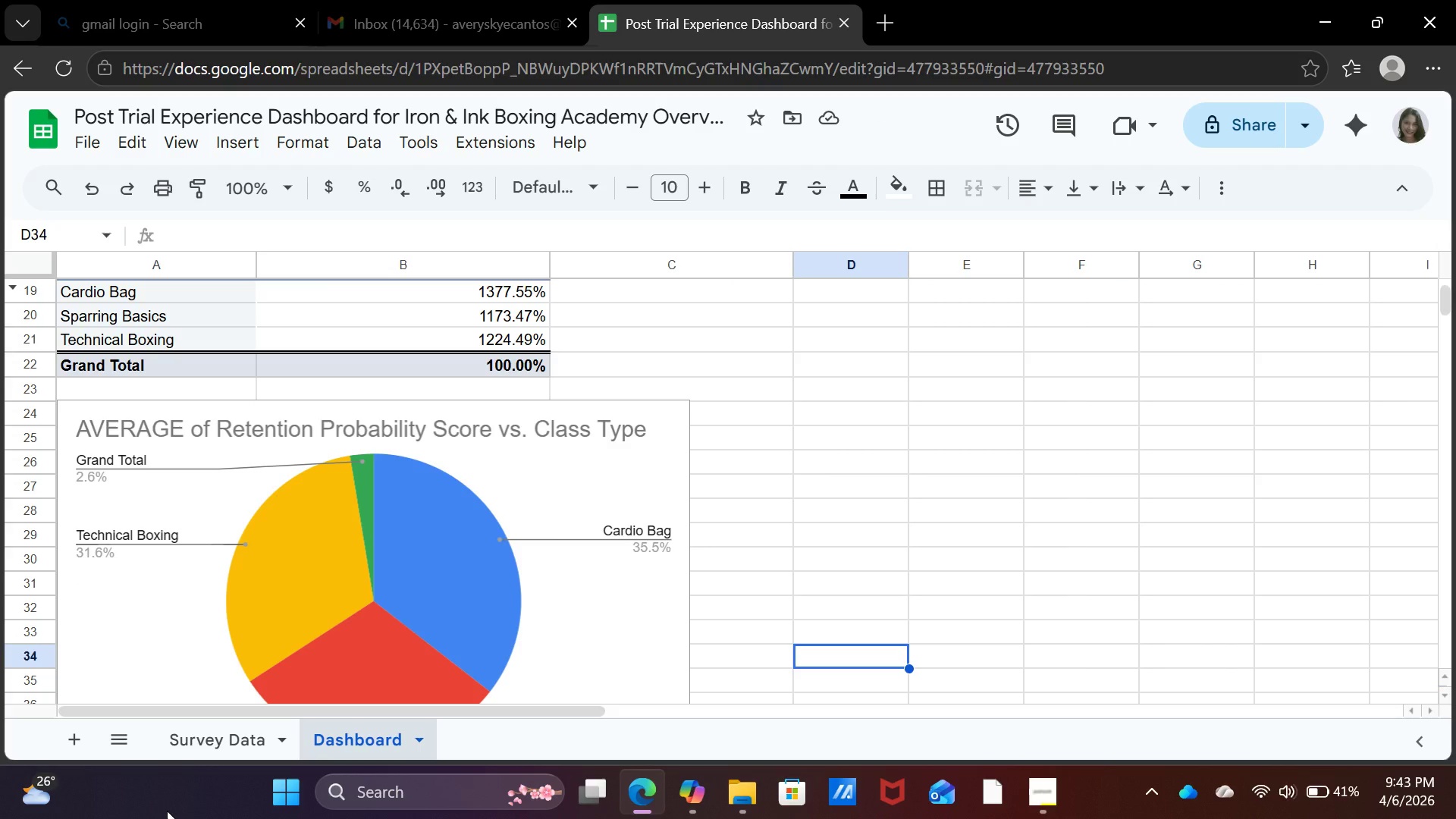 
wait(5.49)
 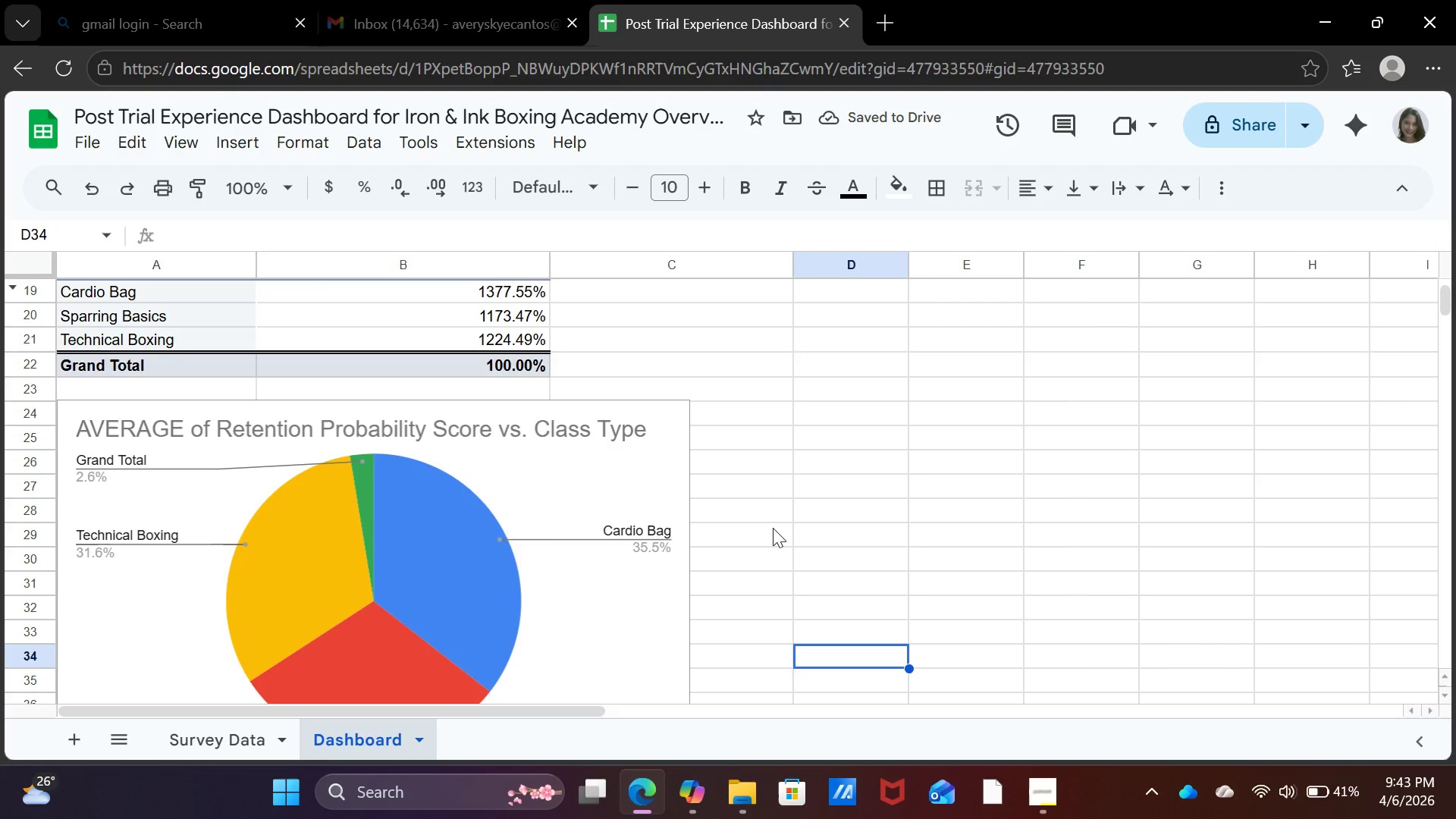 
scroll: coordinate [301, 477], scroll_direction: up, amount: 1.0
 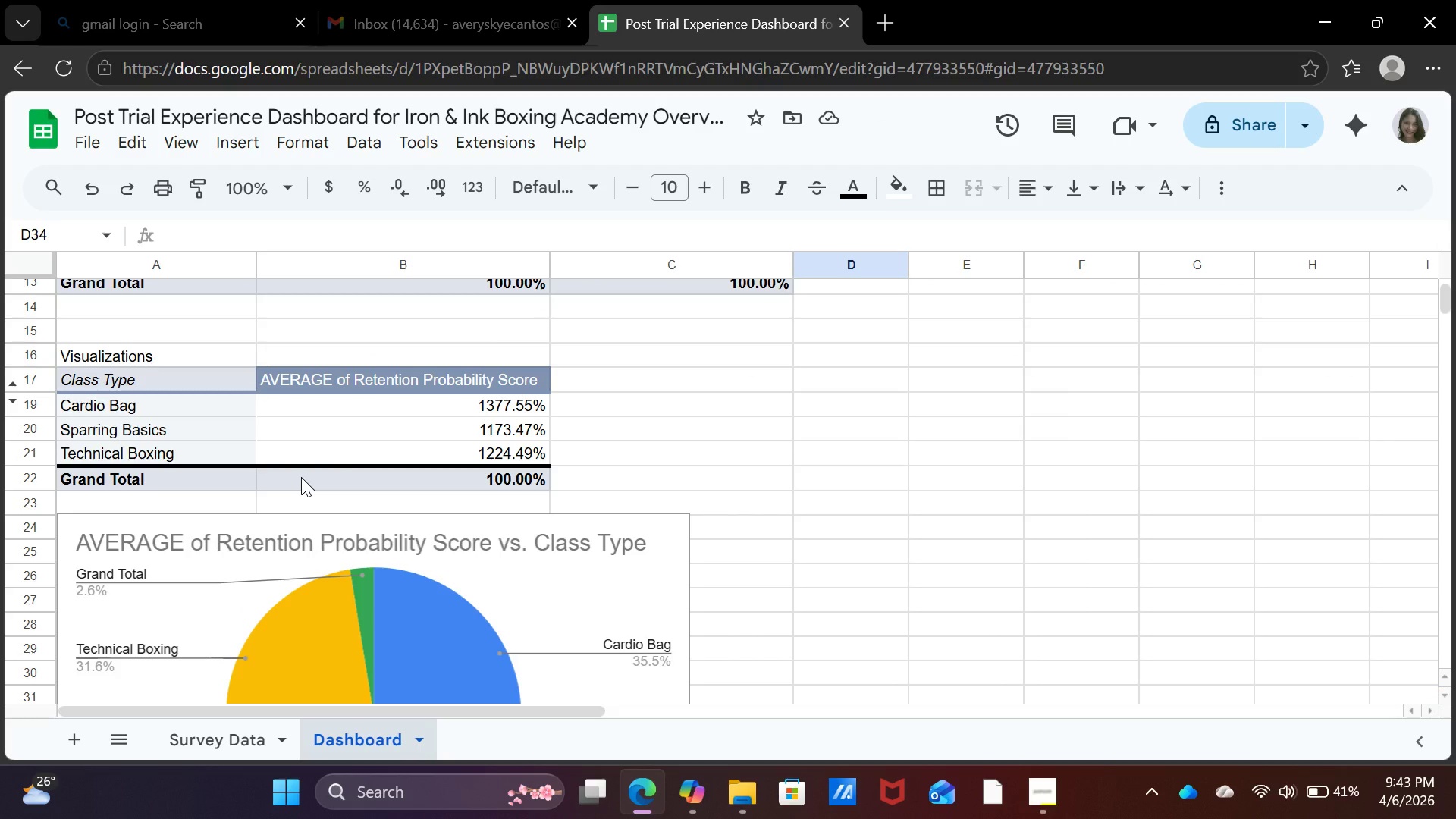 
scroll: coordinate [301, 477], scroll_direction: down, amount: 1.0
 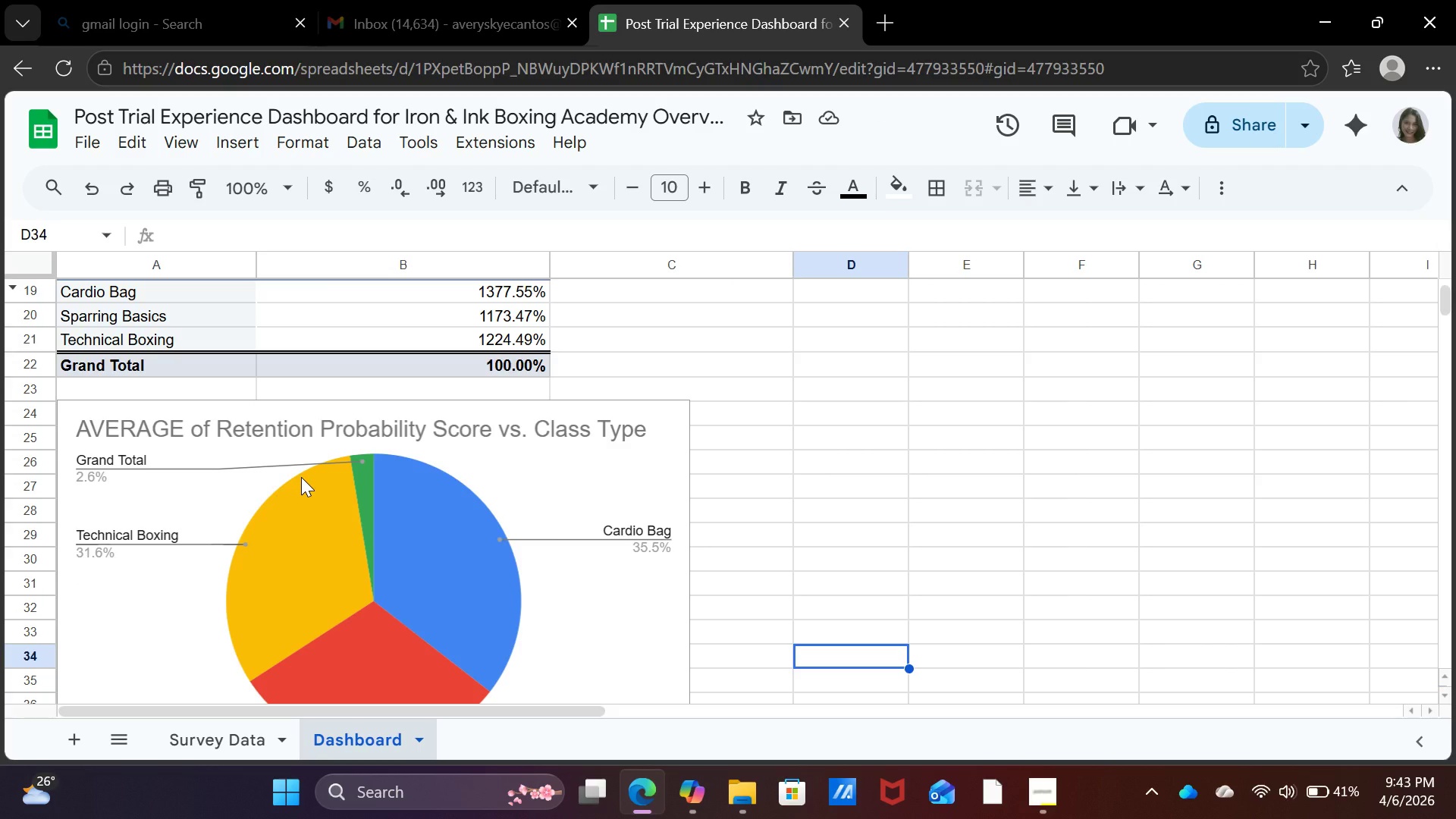 
wait(21.39)
 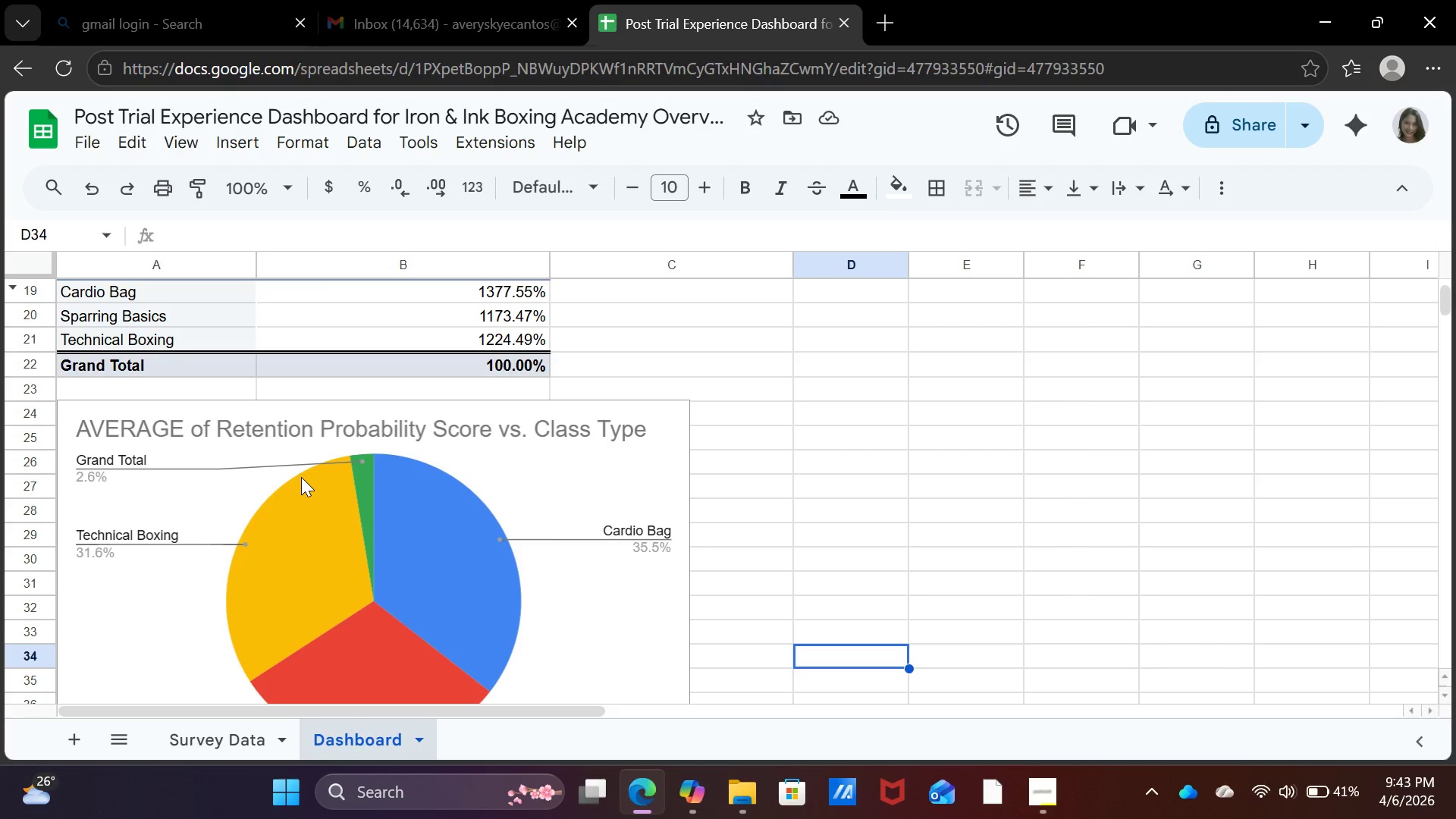 
left_click([508, 425])
 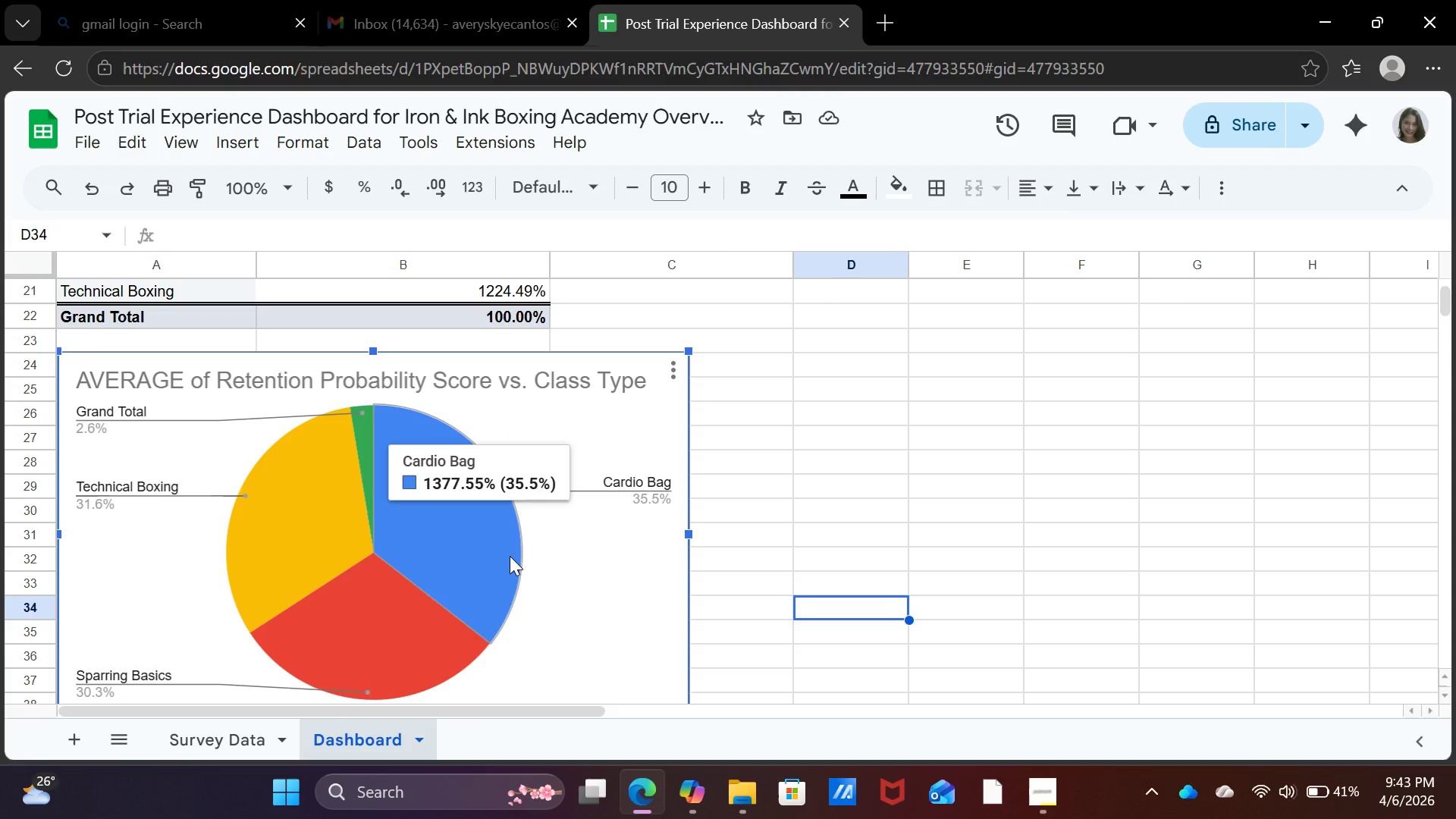 
scroll: coordinate [510, 556], scroll_direction: up, amount: 1.0
 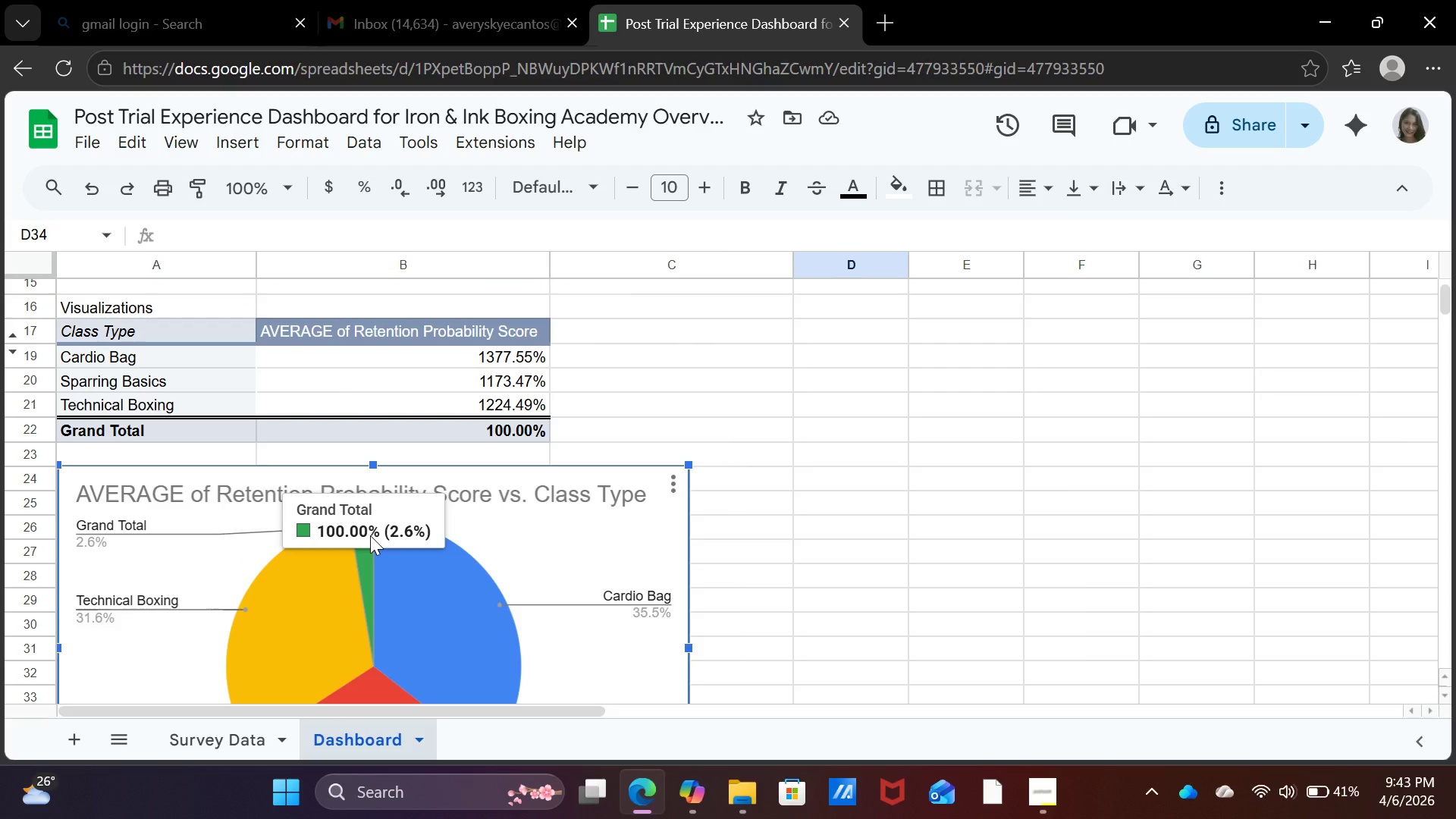 
wait(14.11)
 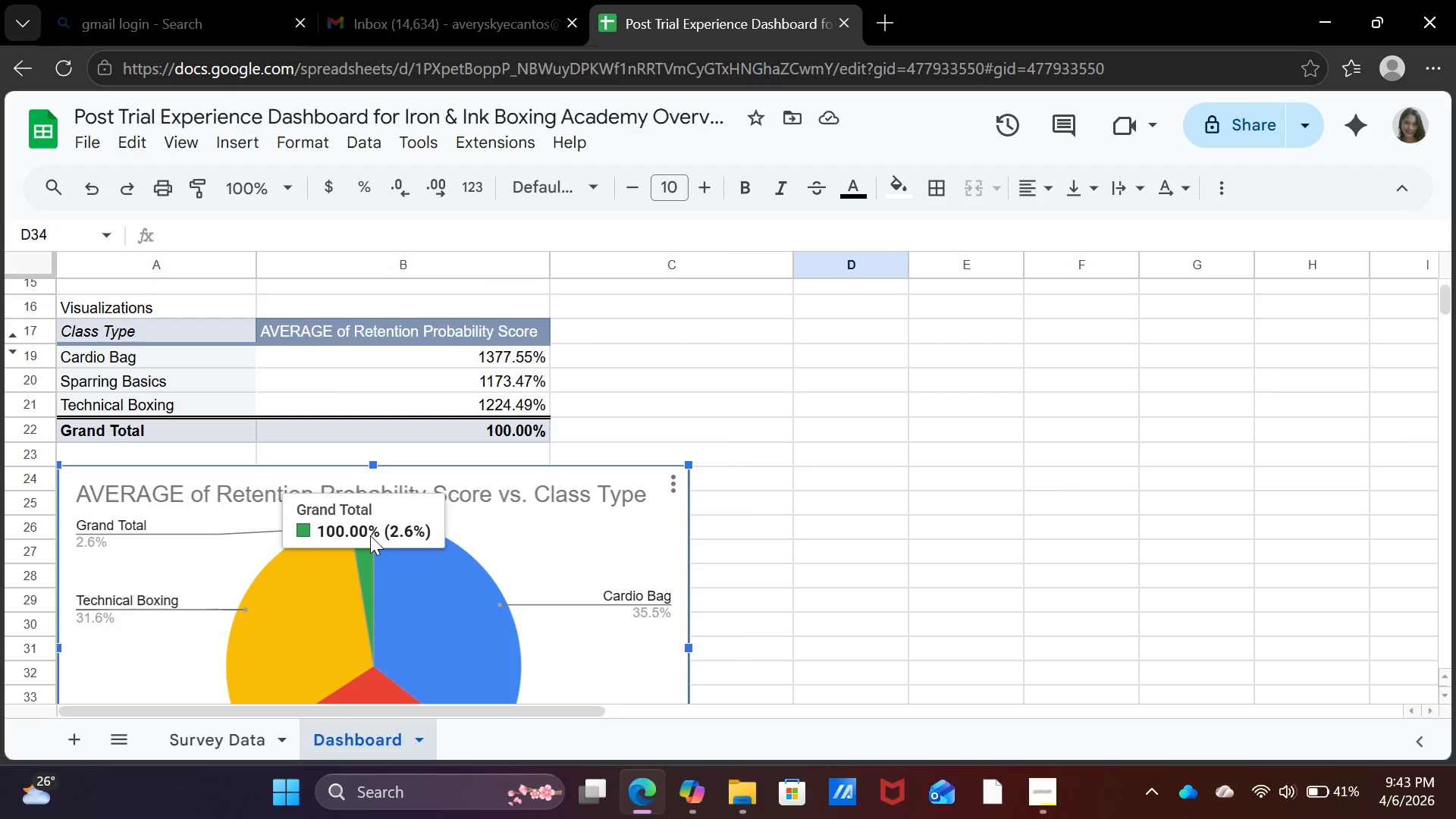 
left_click([874, 513])
 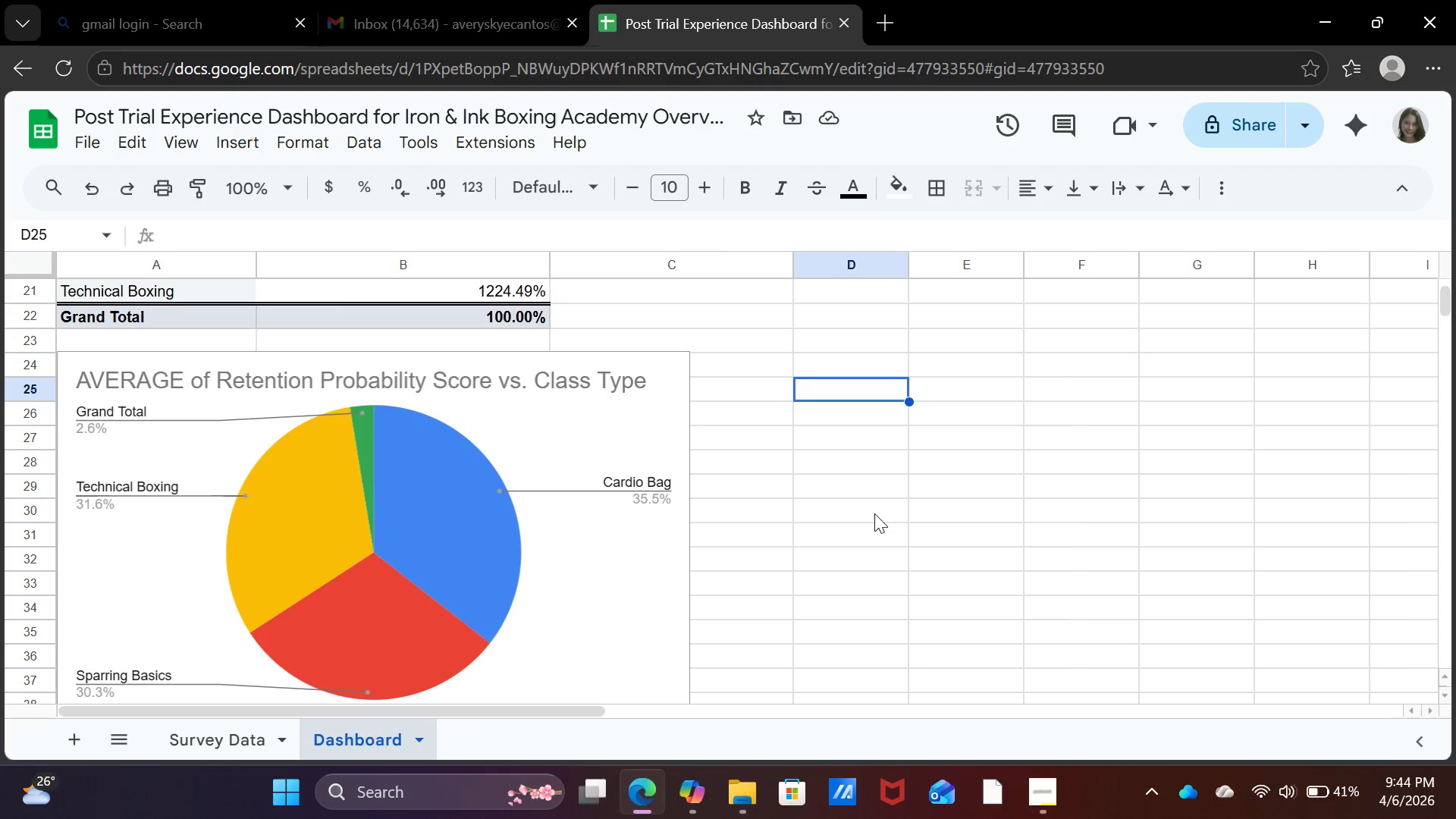 
scroll: coordinate [874, 513], scroll_direction: down, amount: 3.0
 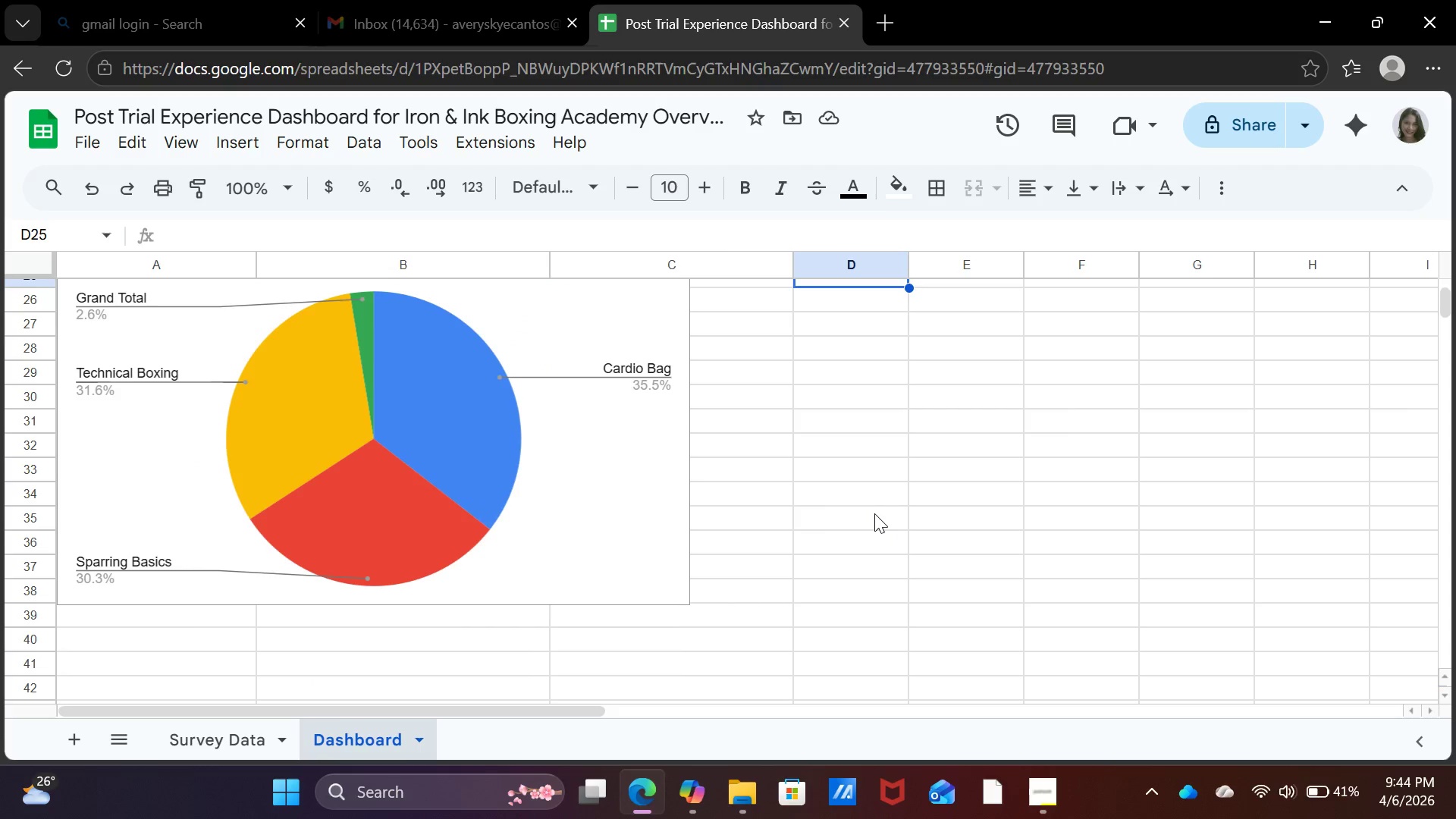 
scroll: coordinate [874, 513], scroll_direction: up, amount: 3.0
 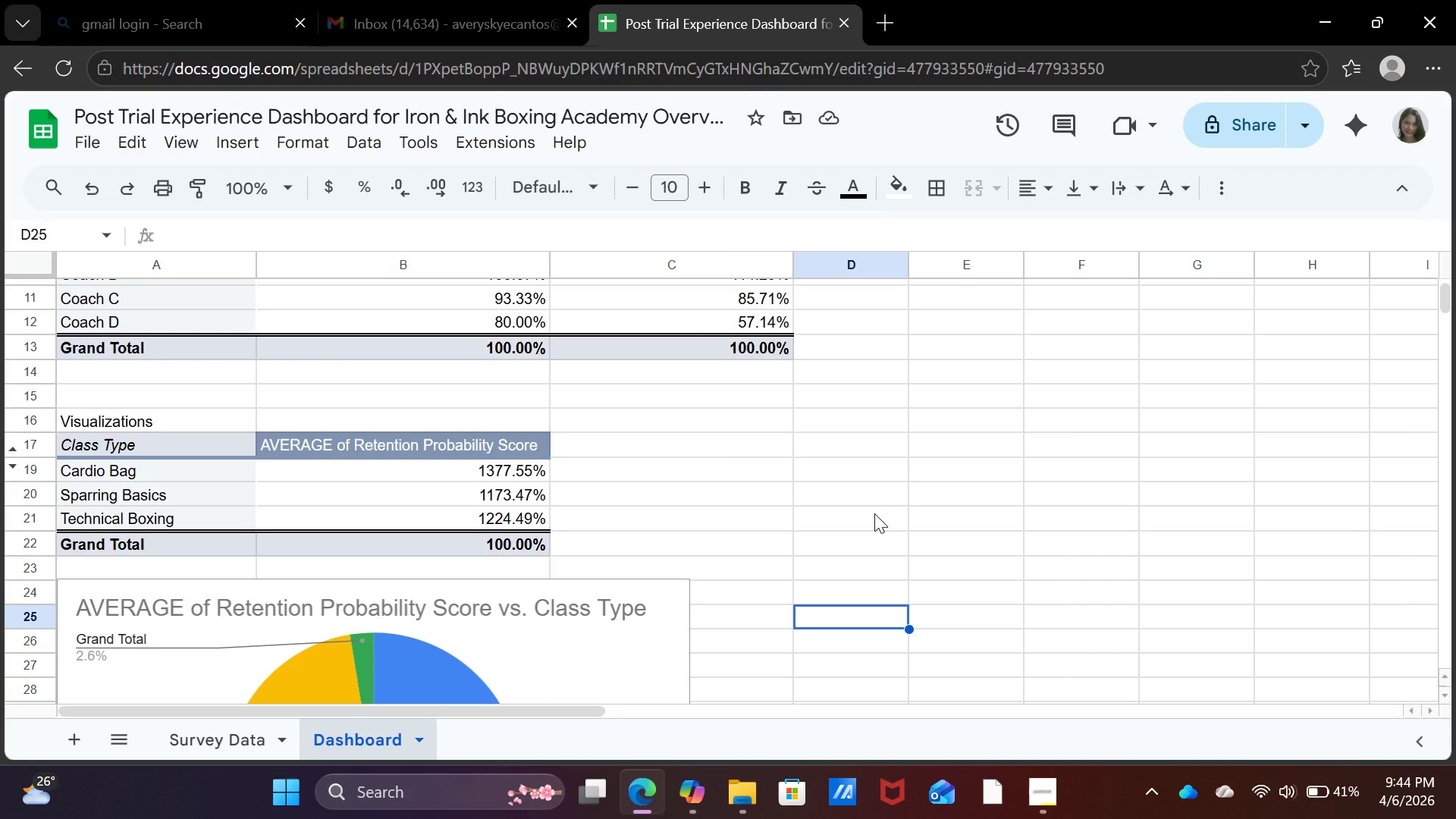 
scroll: coordinate [874, 513], scroll_direction: down, amount: 1.0
 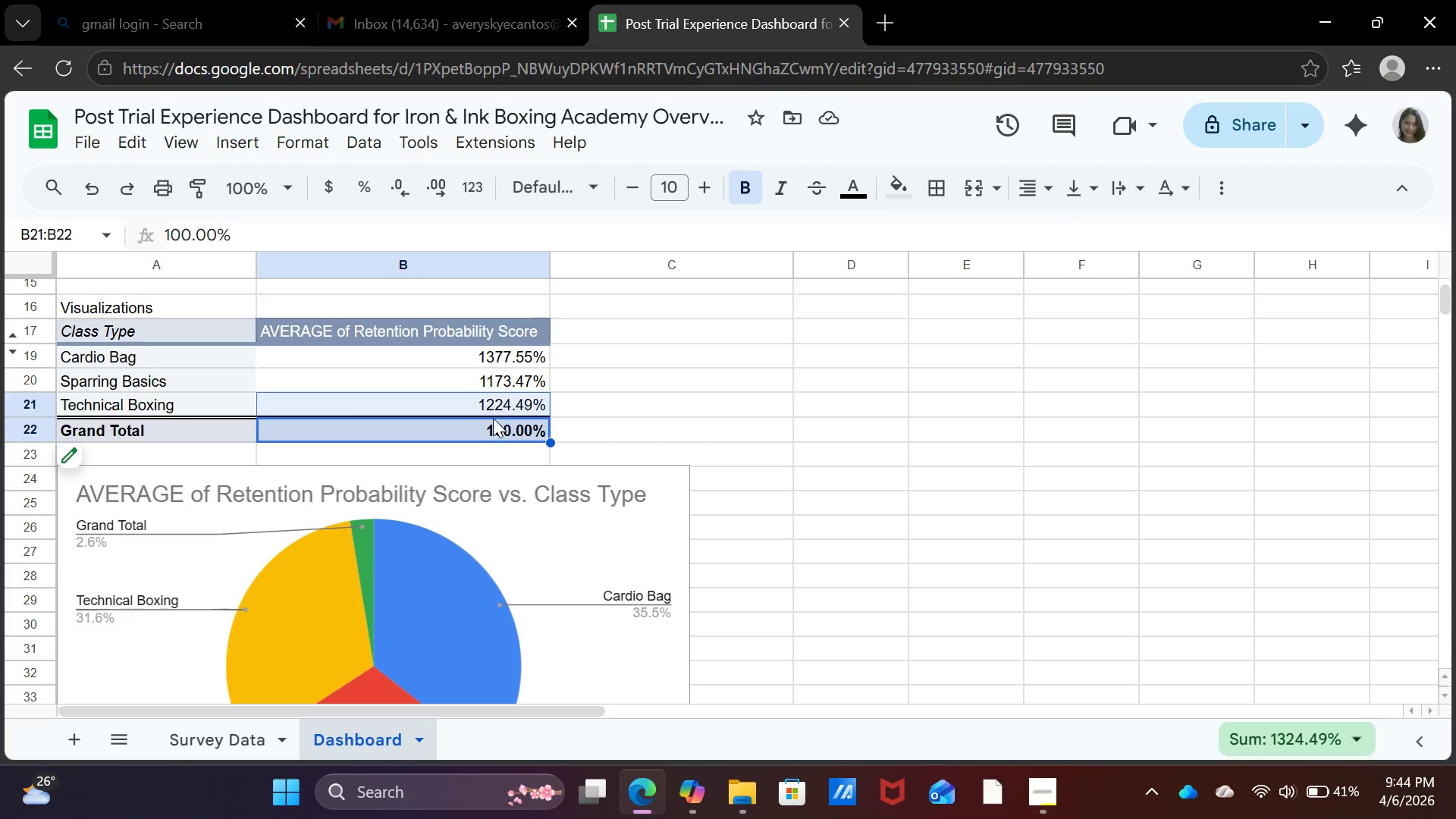 
left_click([503, 428])
 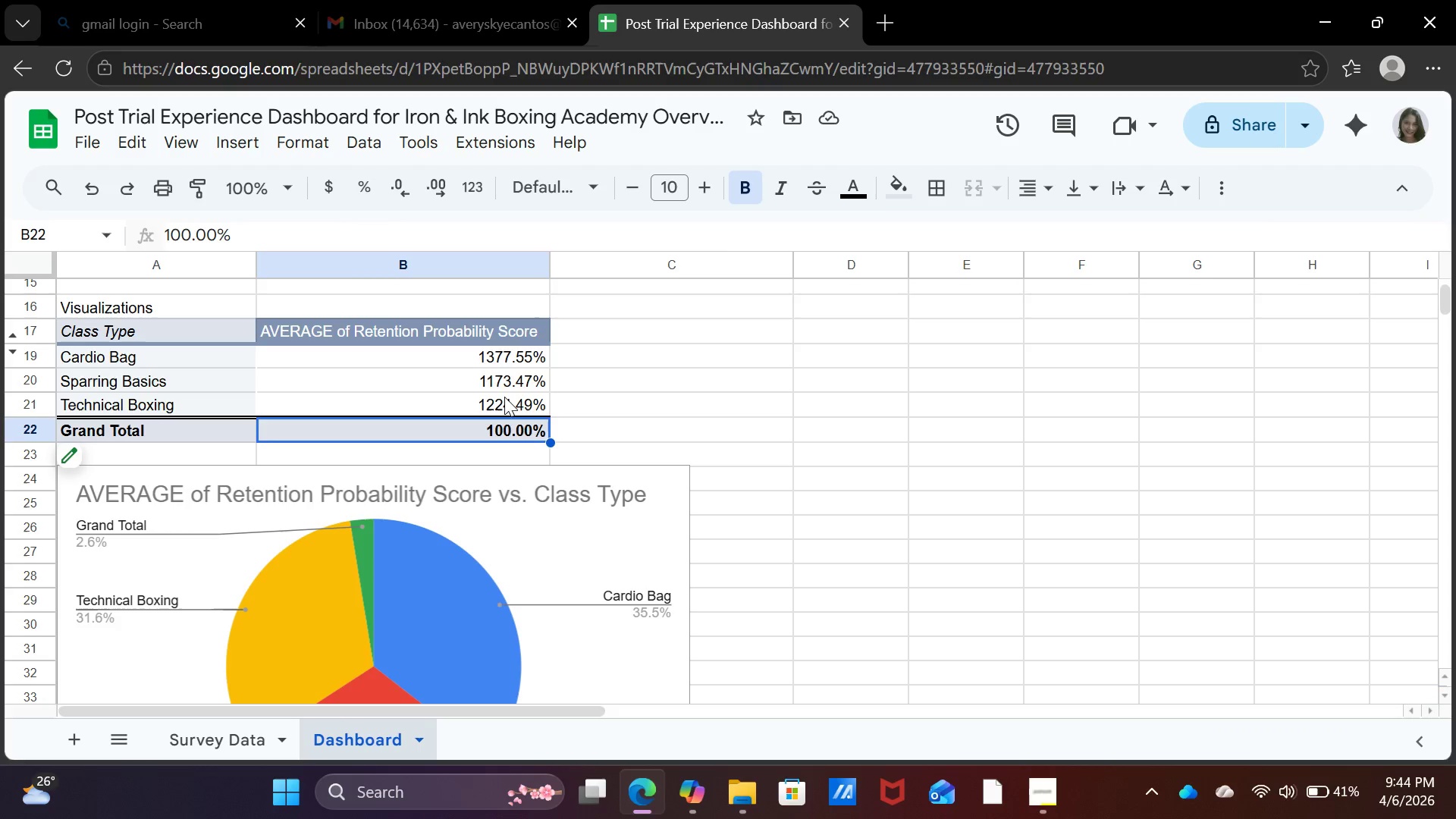 
left_click([504, 372])
 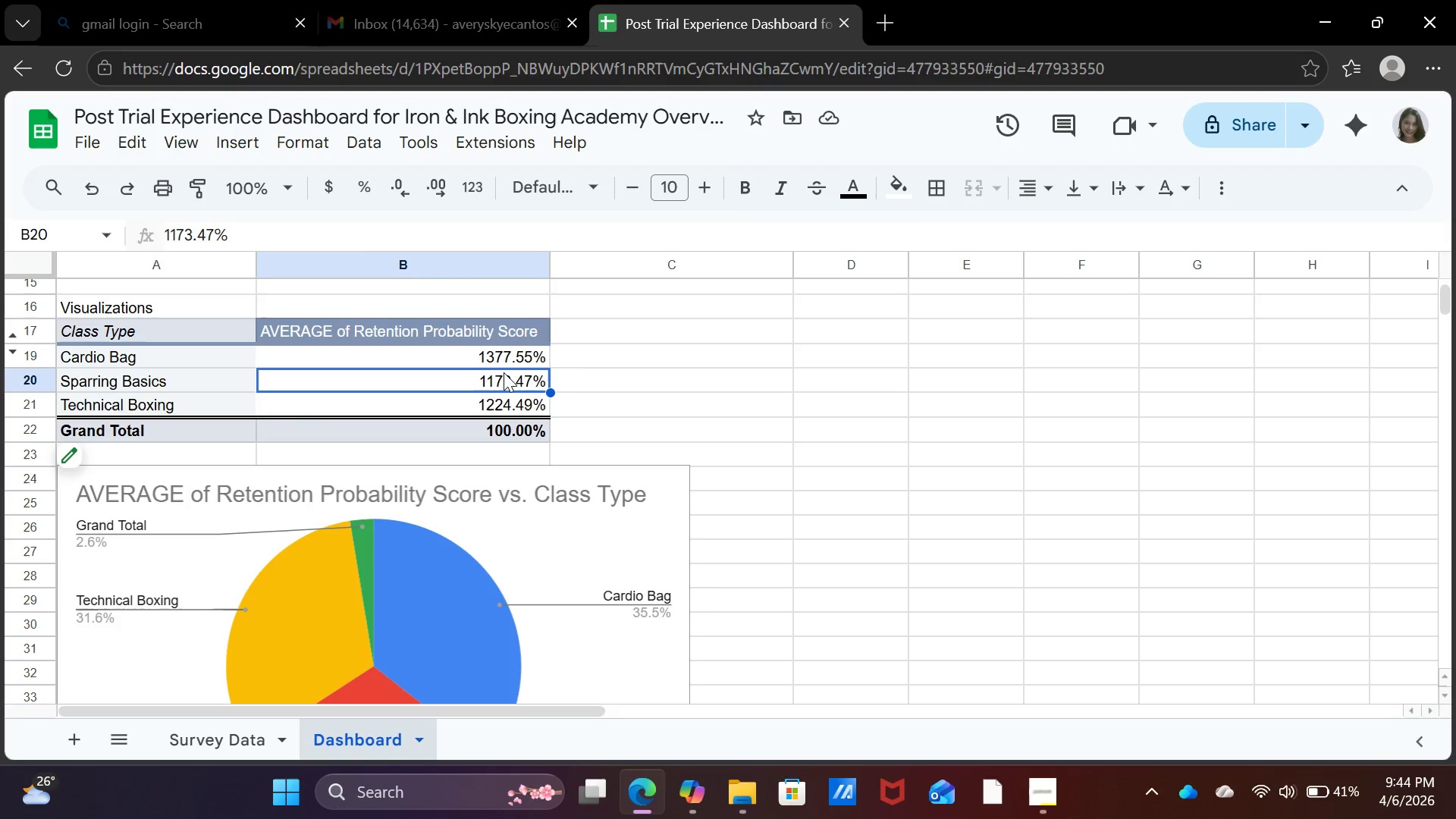 
double_click([504, 372])
 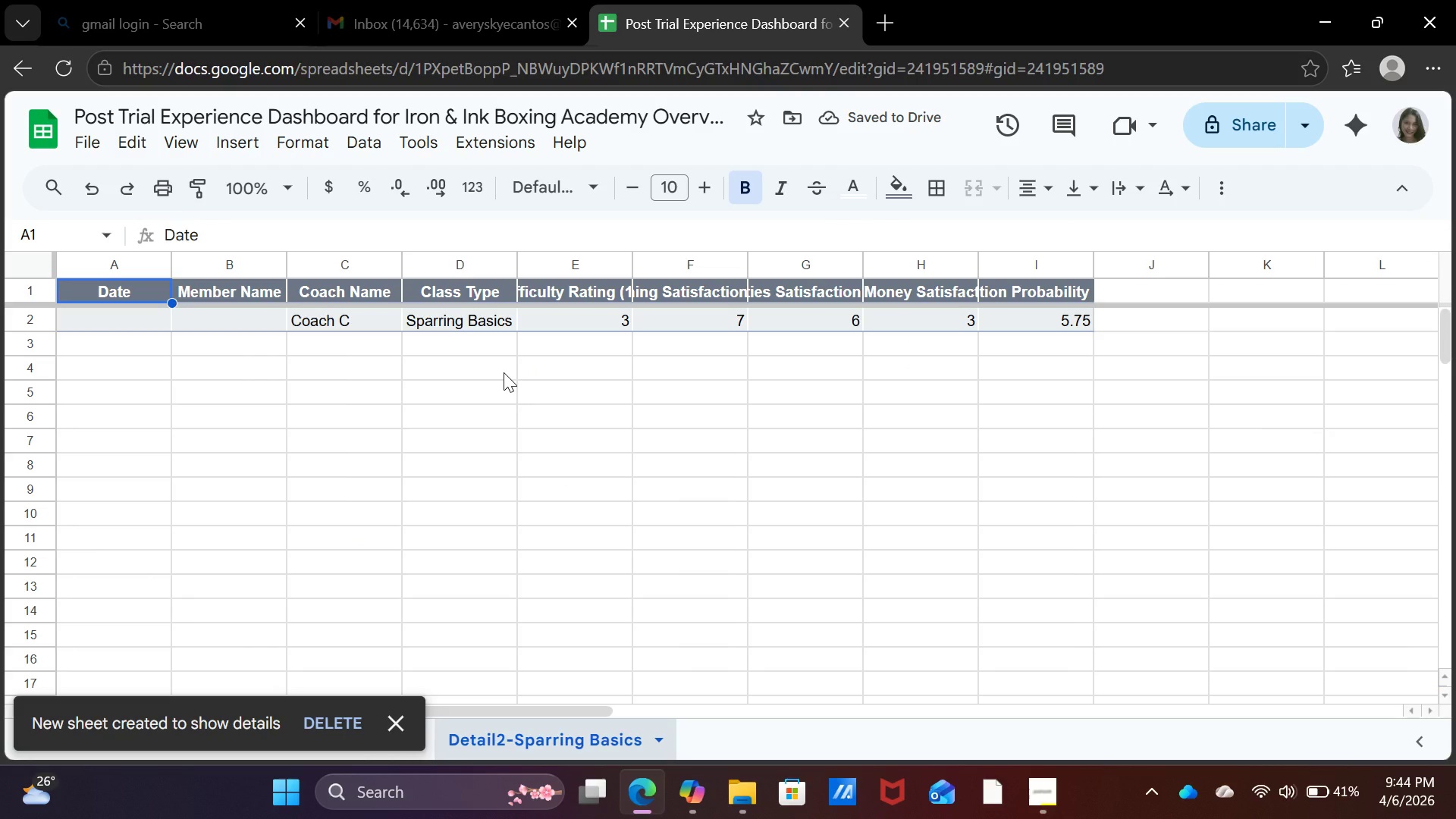 
wait(5.83)
 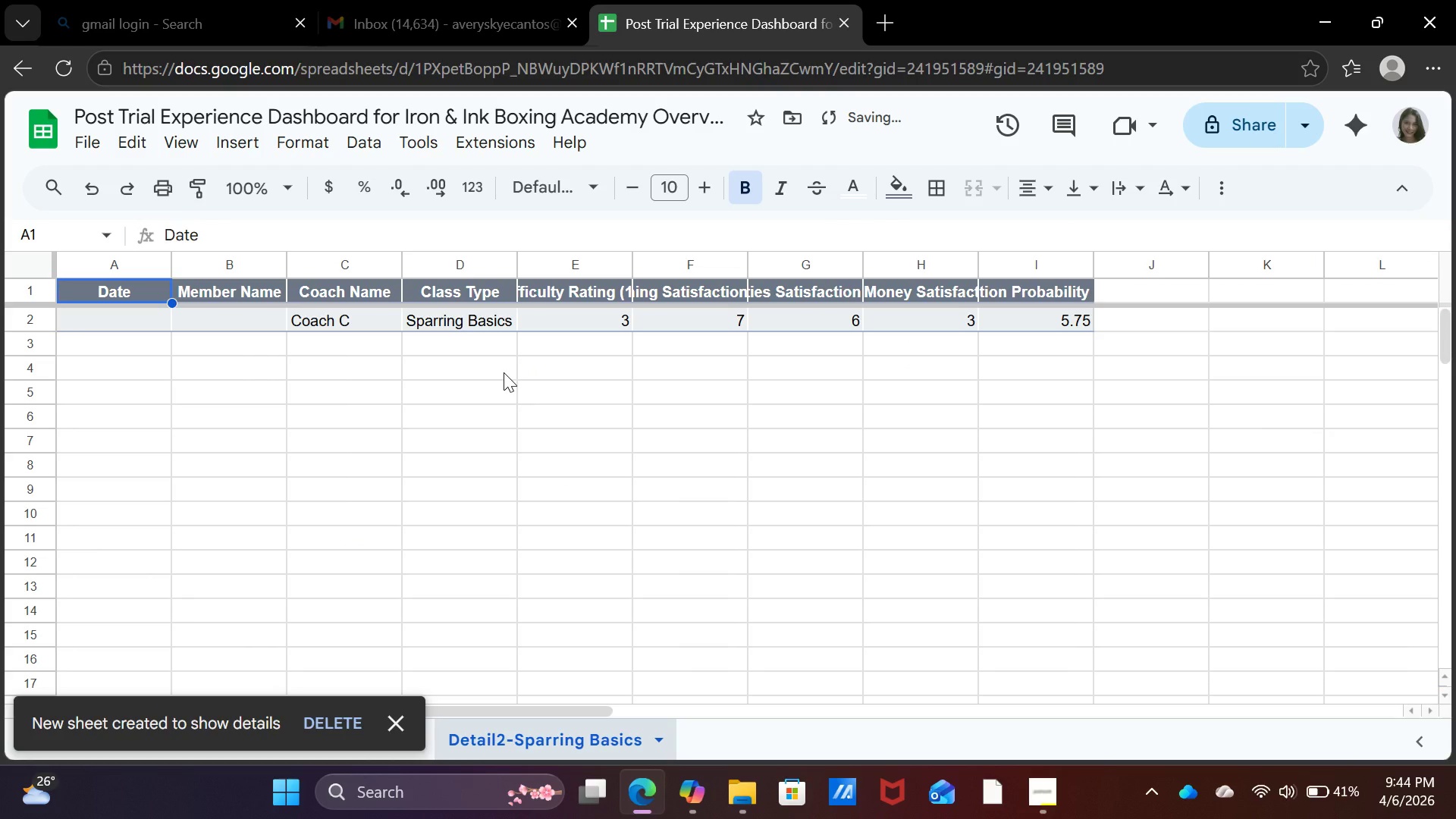 
left_click([606, 734])
 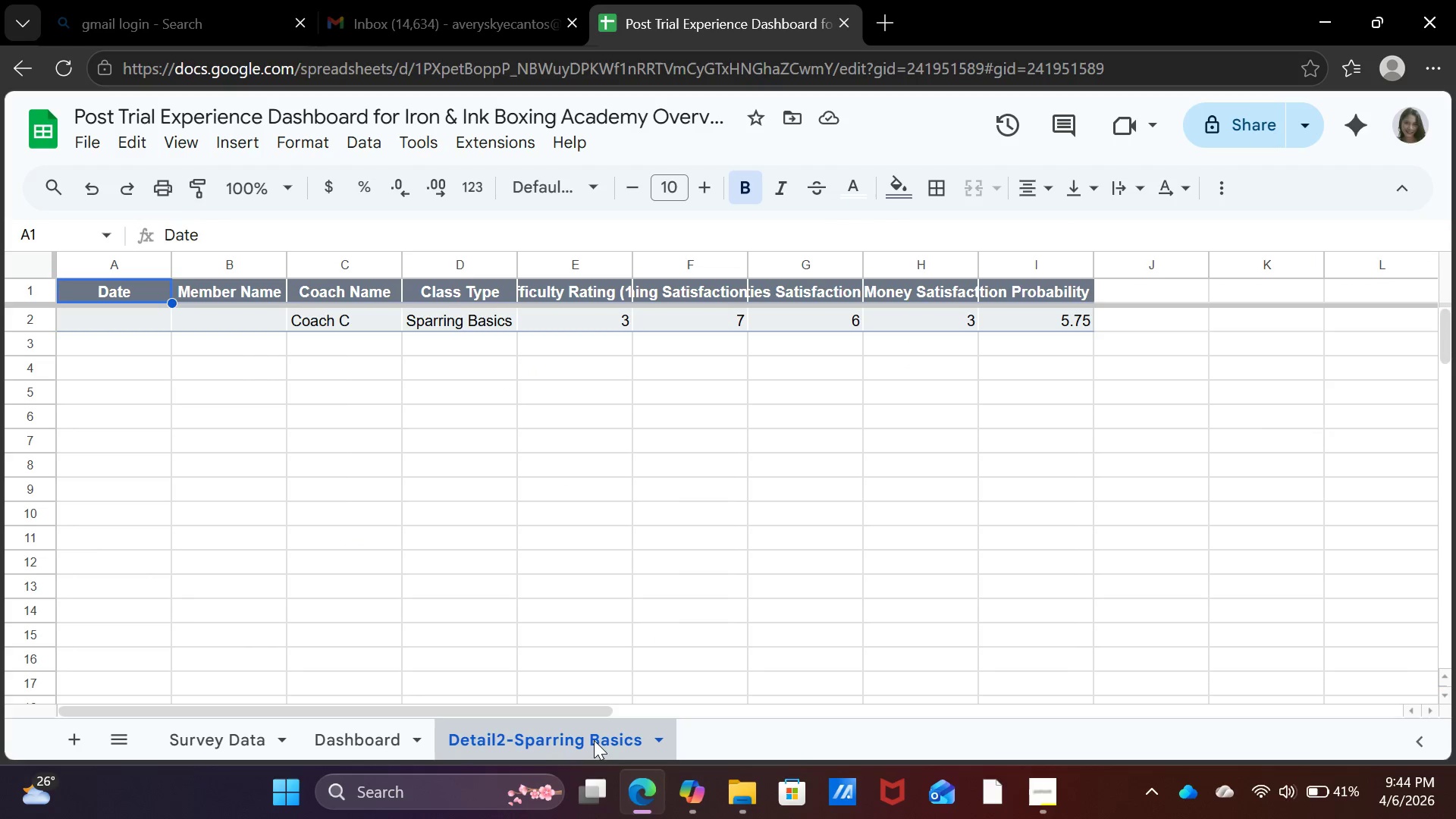 
left_click([594, 745])
 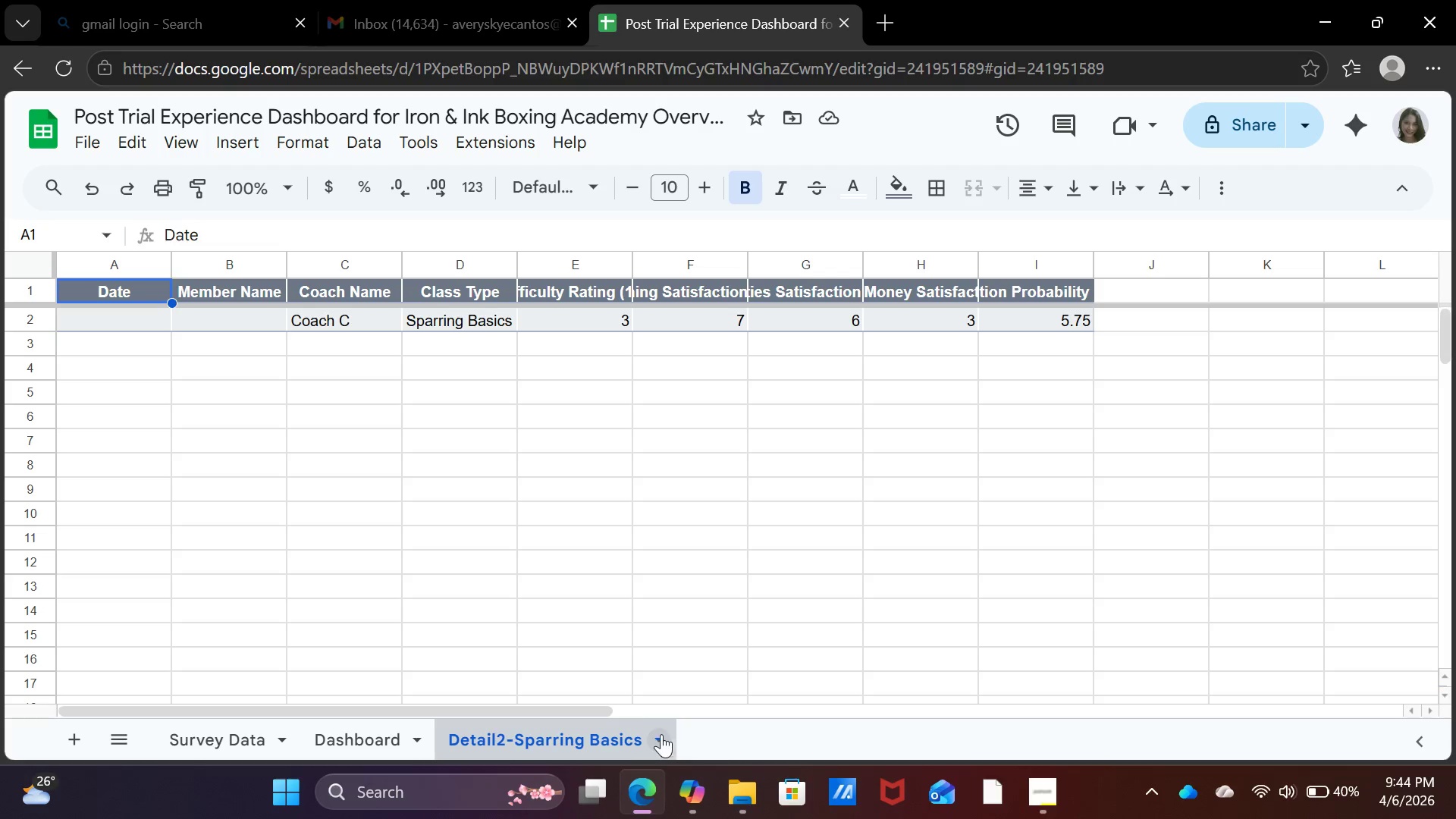 
right_click([645, 730])
 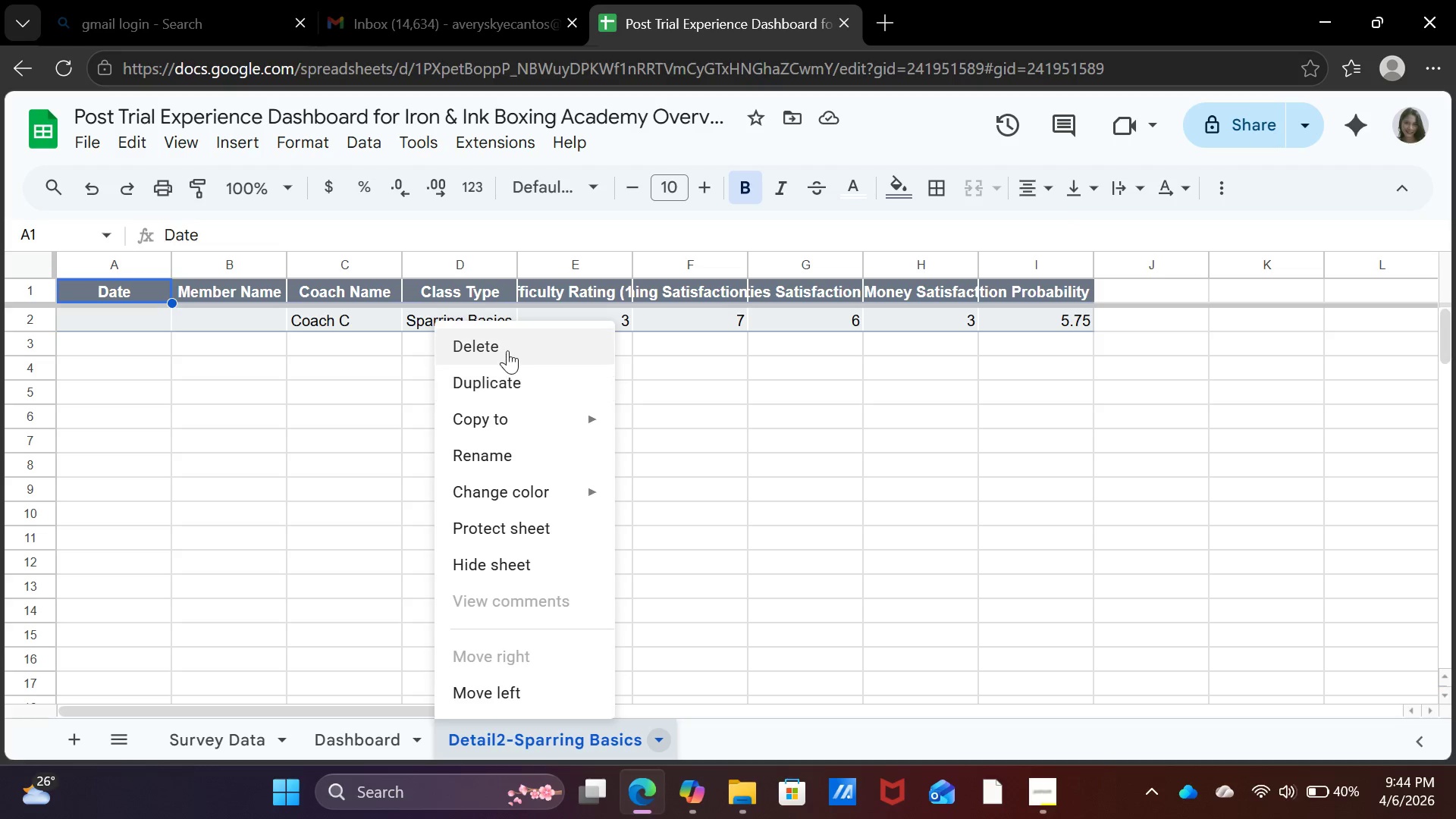 
left_click([507, 350])
 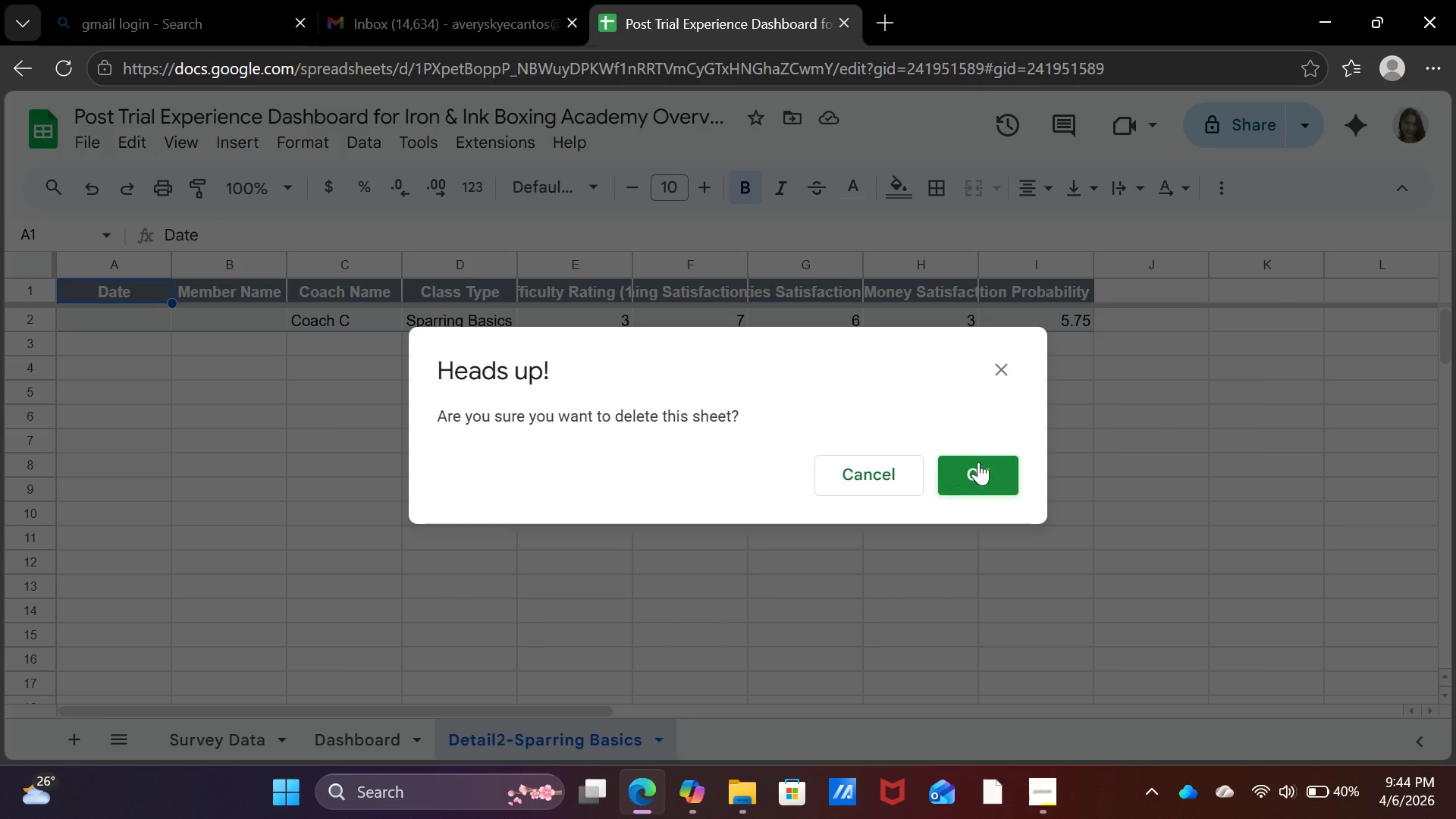 
left_click([990, 468])
 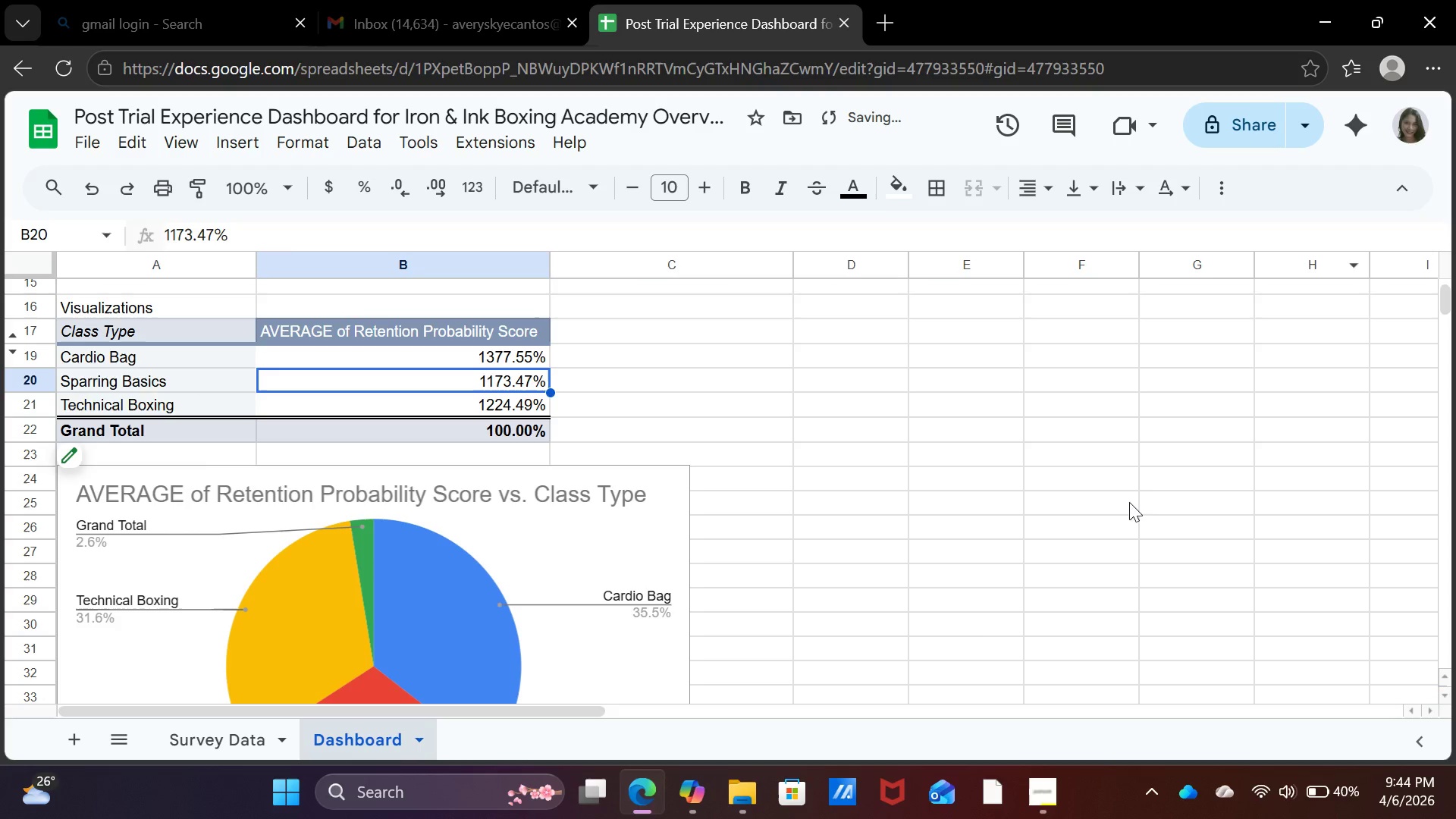 
left_click([960, 555])
 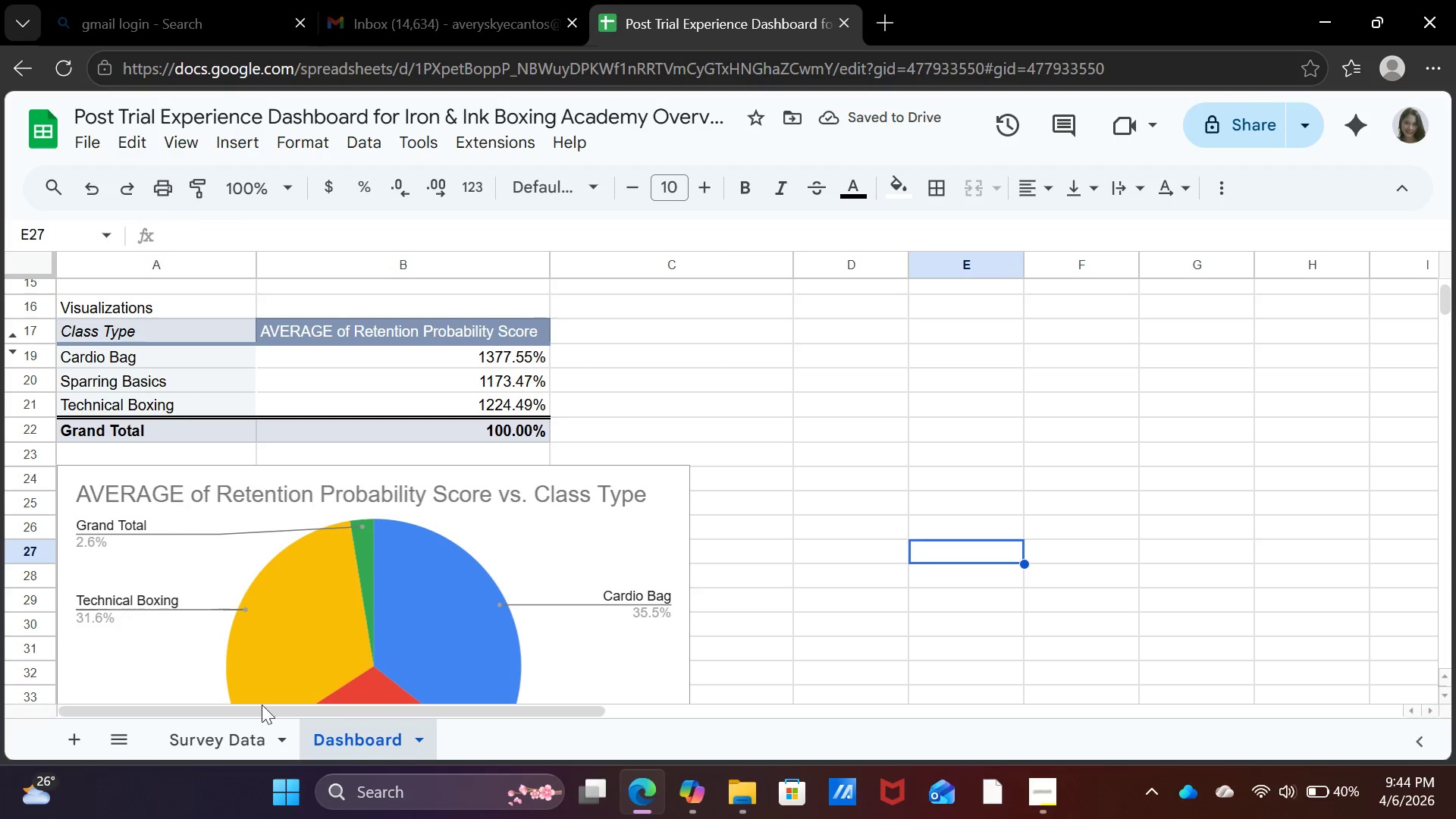 
left_click([249, 740])
 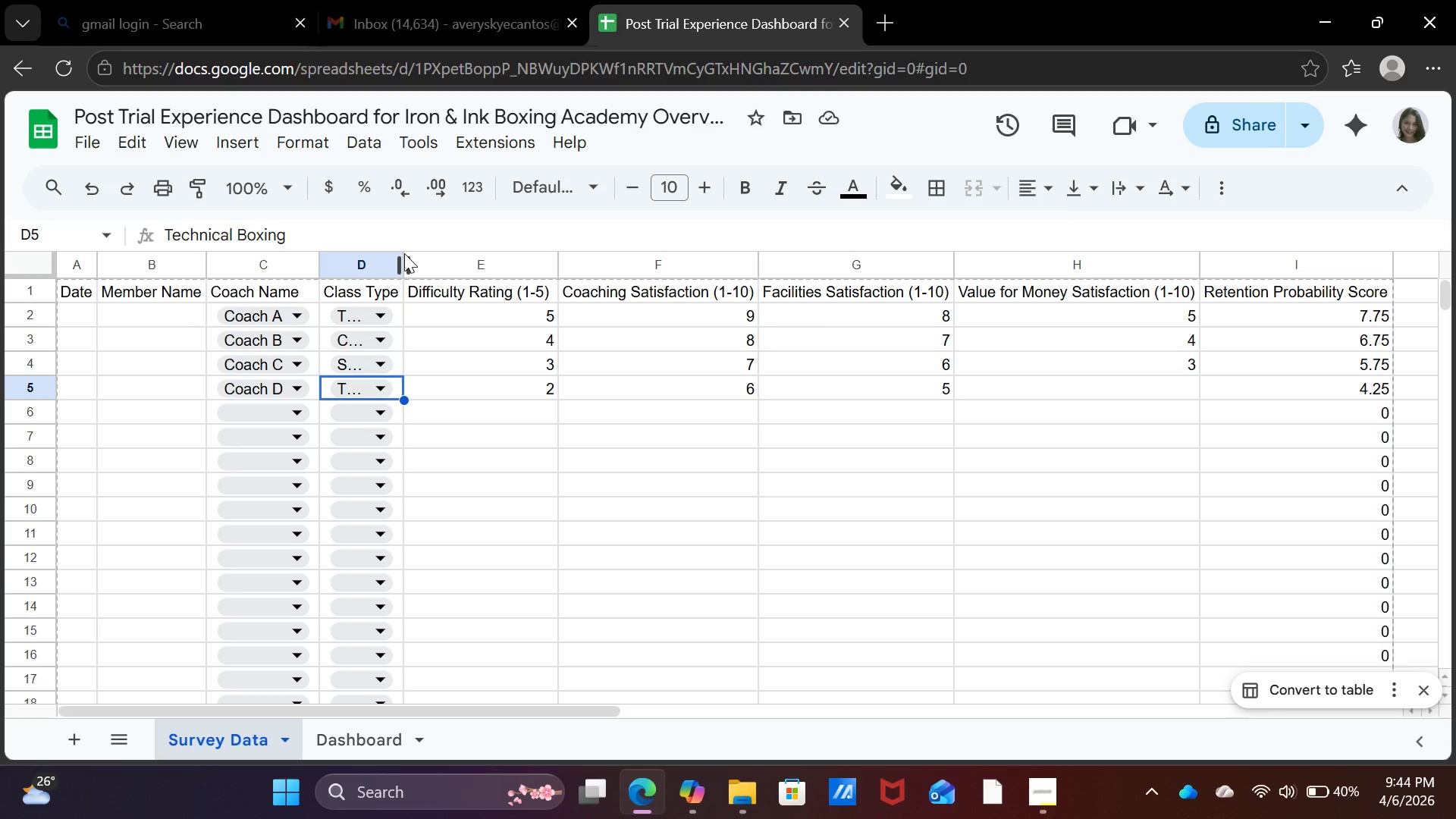 
double_click([404, 259])
 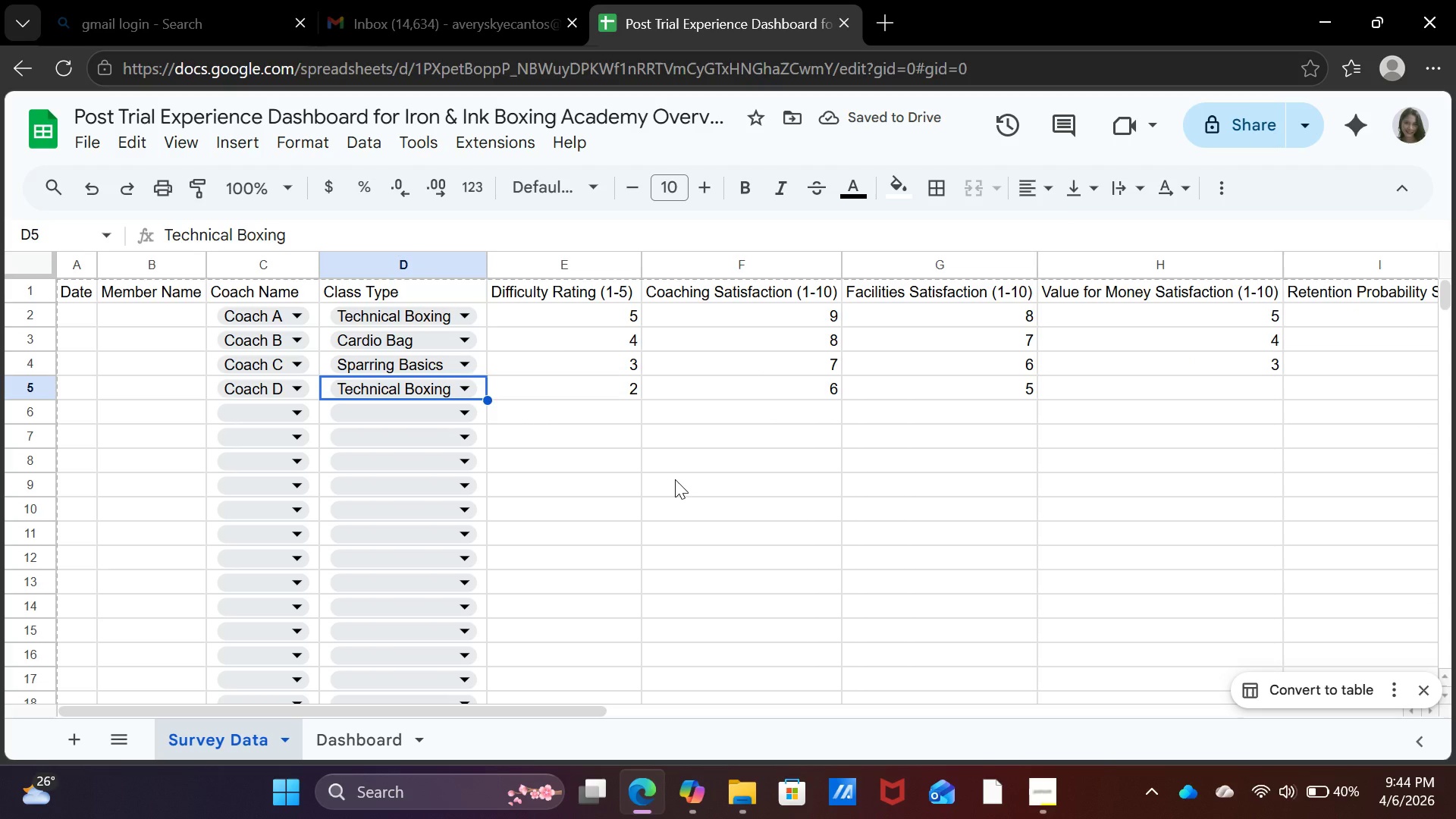 
wait(5.41)
 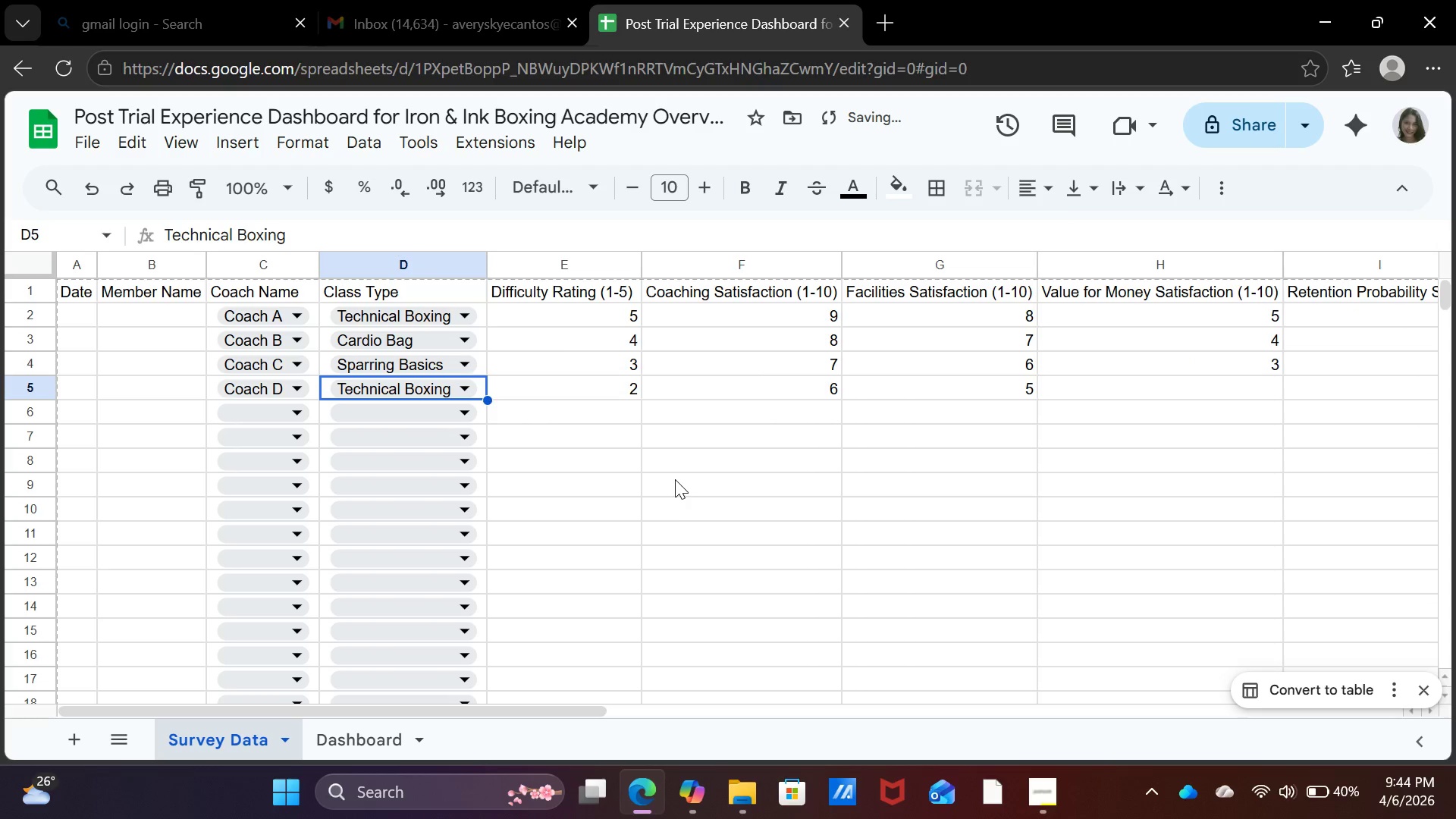 
left_click([1153, 391])
 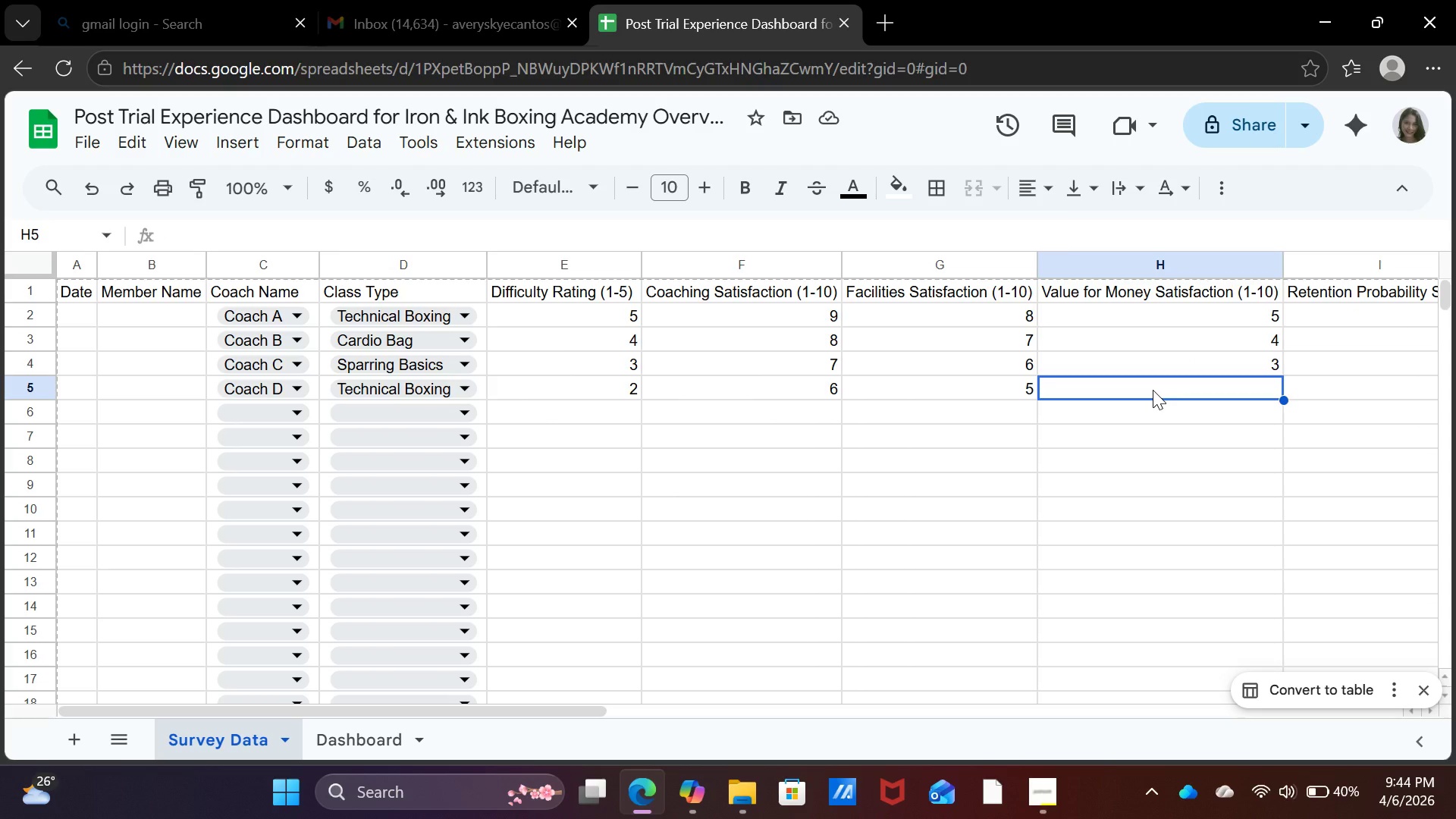 
key(2)
 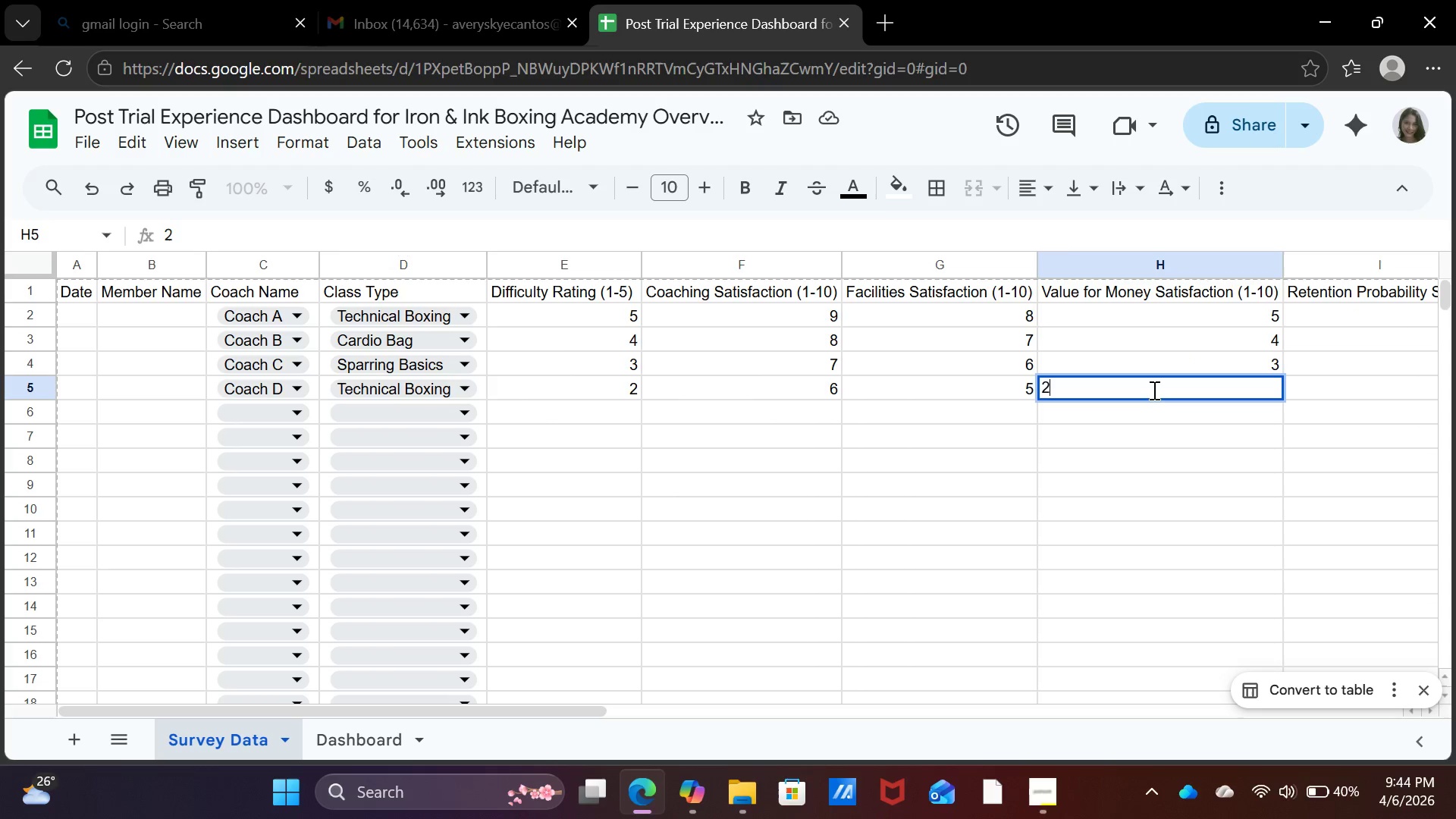 
key(Enter)
 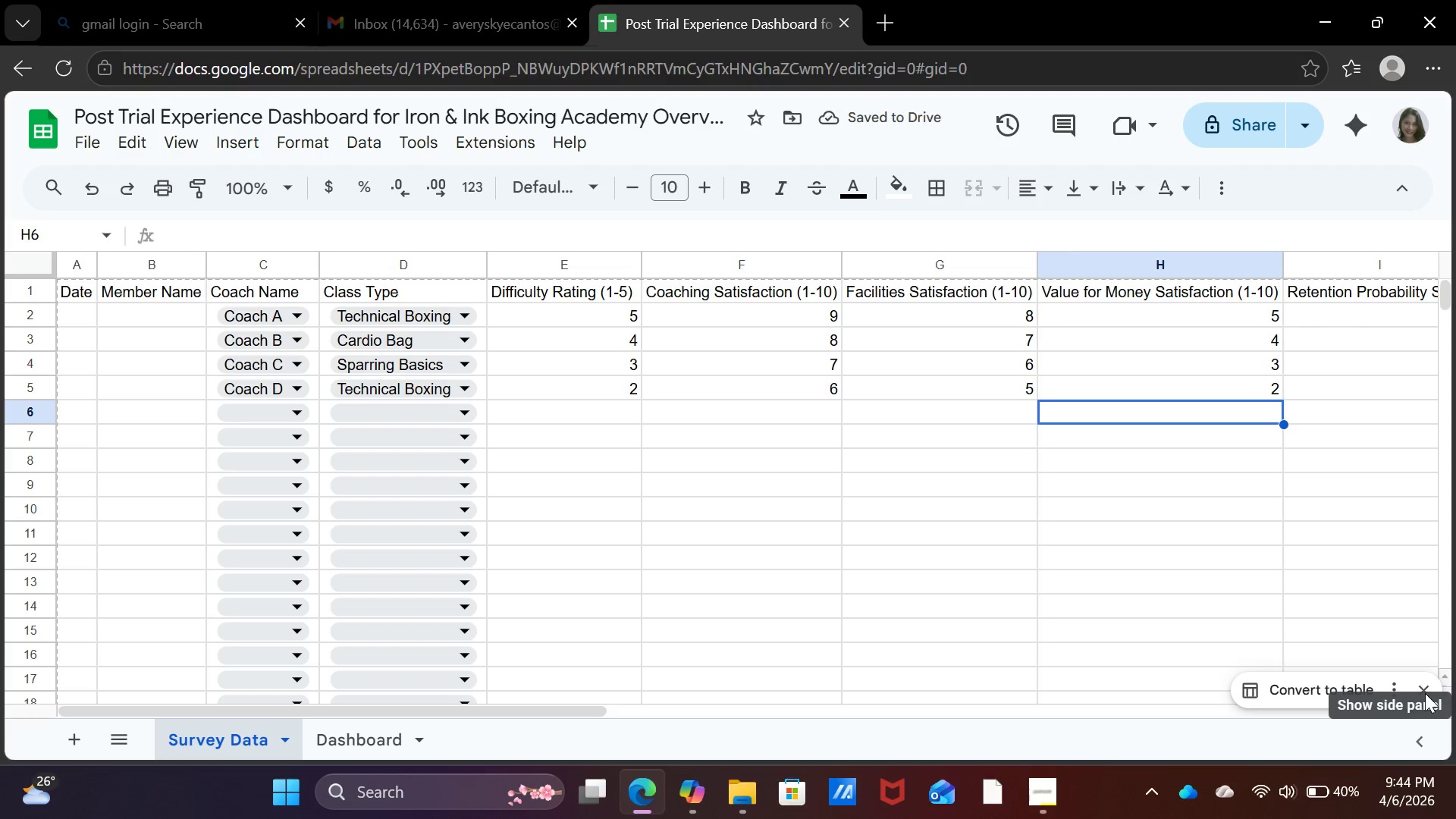 
left_click([1424, 685])
 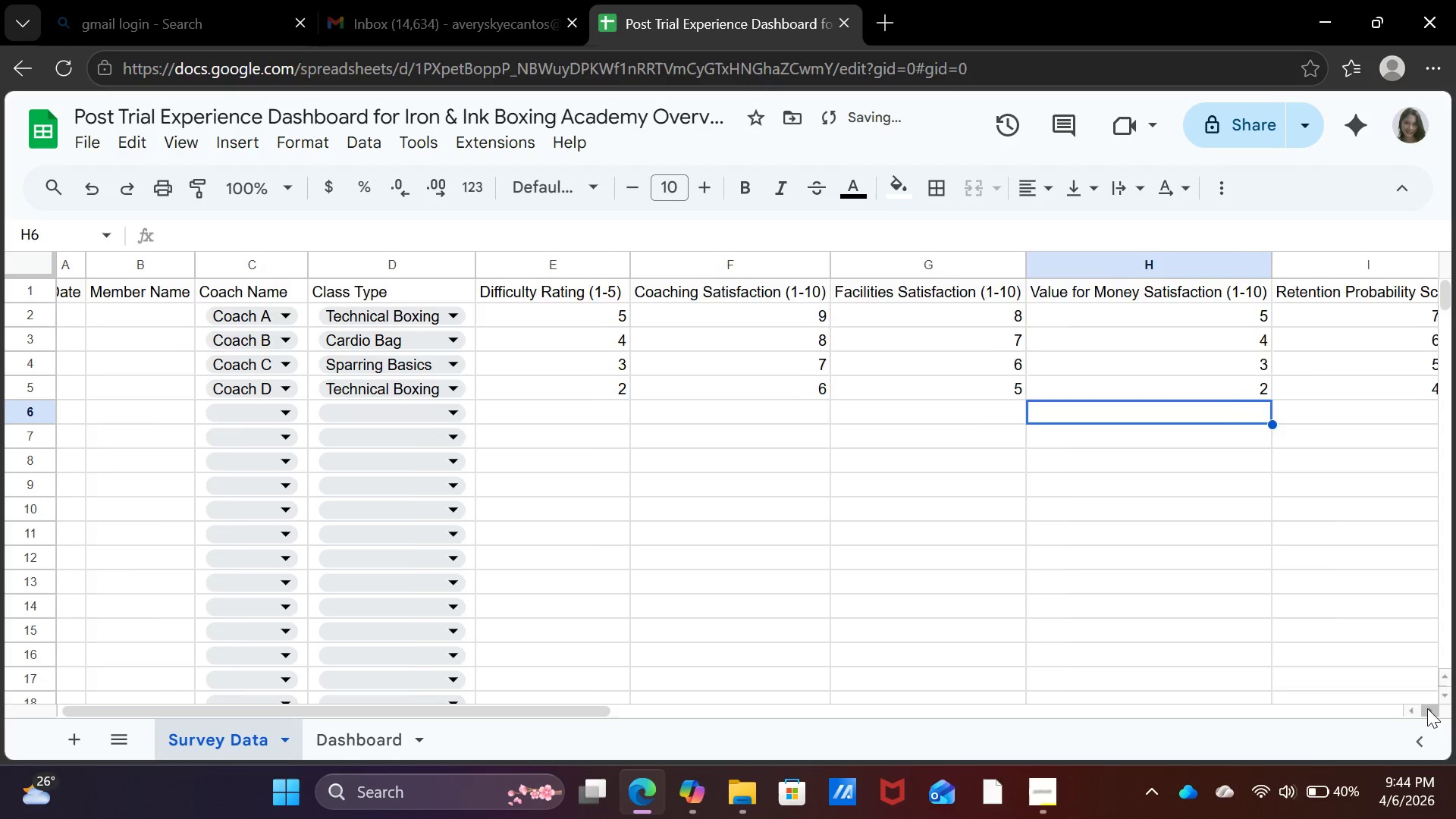 
double_click([1427, 708])
 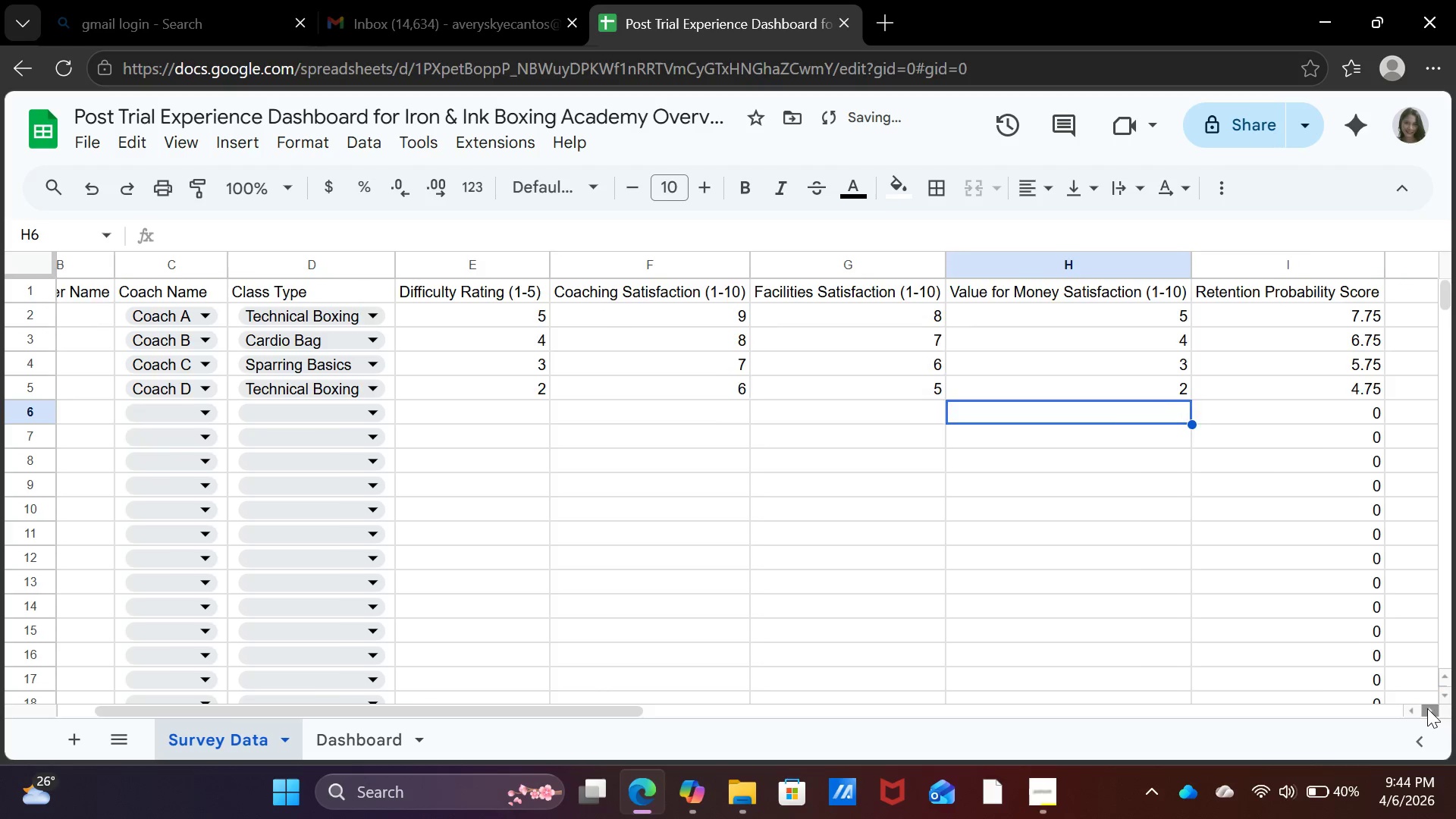 
triple_click([1427, 708])
 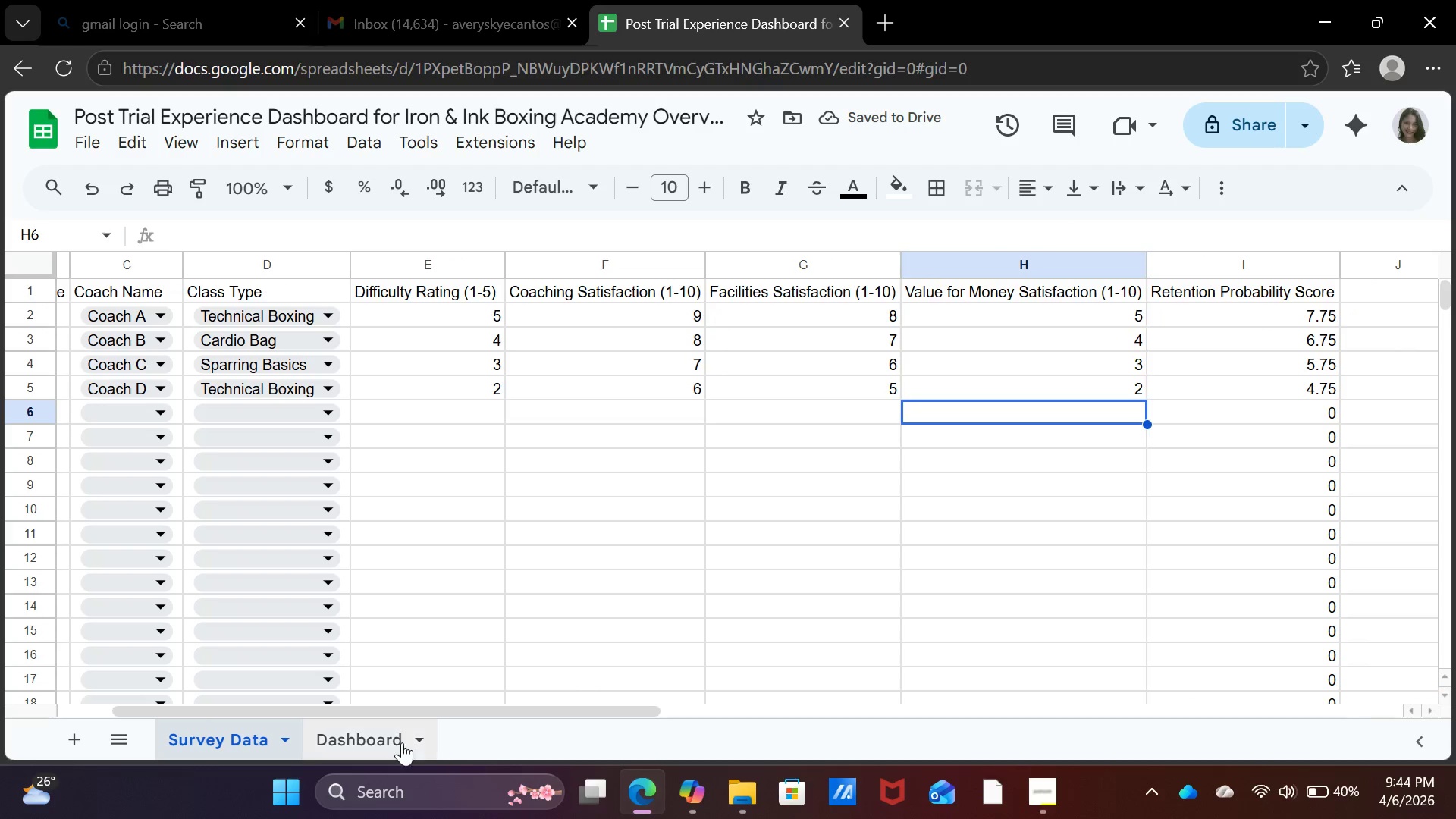 
left_click([391, 738])
 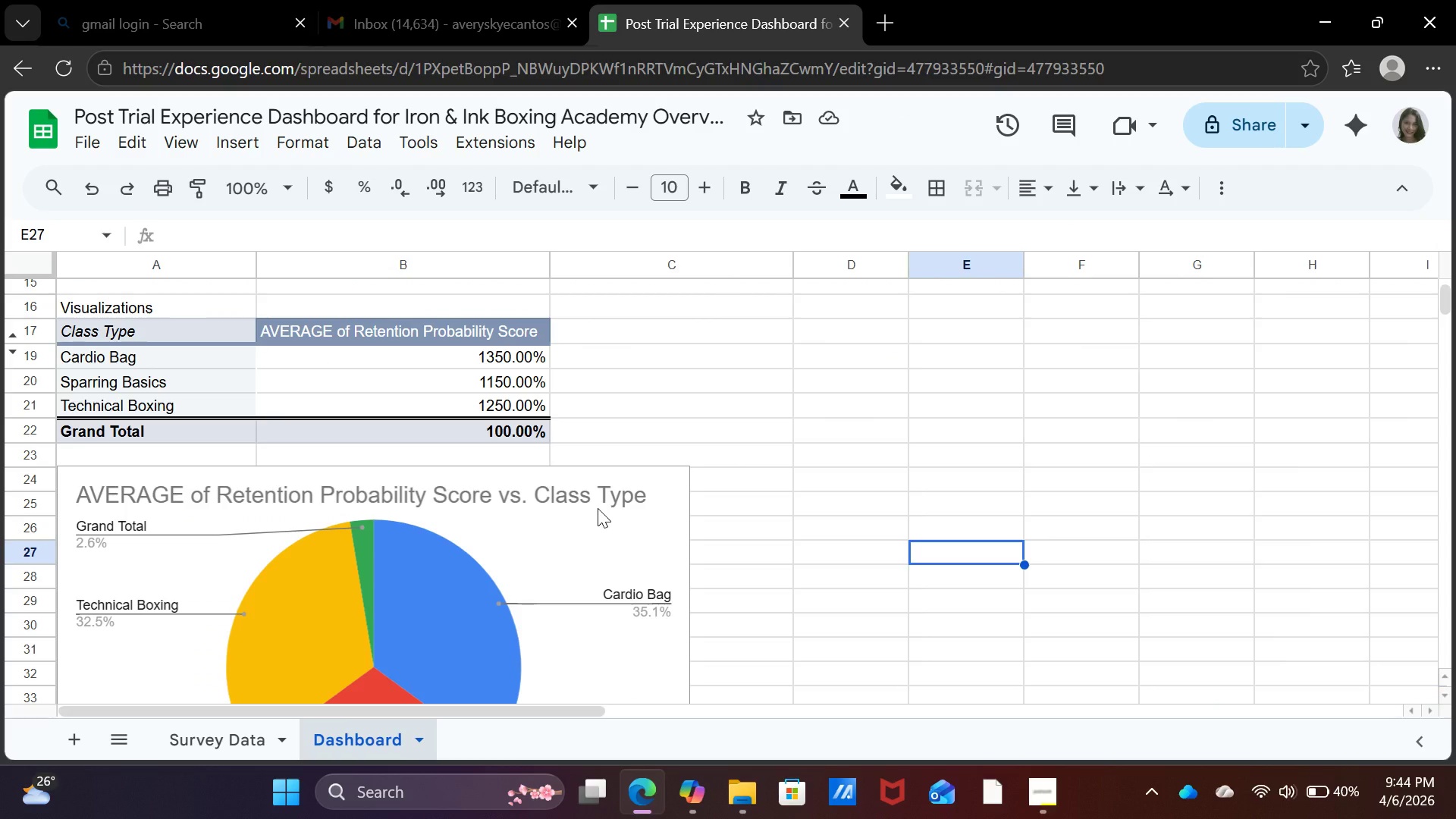 
scroll: coordinate [598, 508], scroll_direction: down, amount: 1.0
 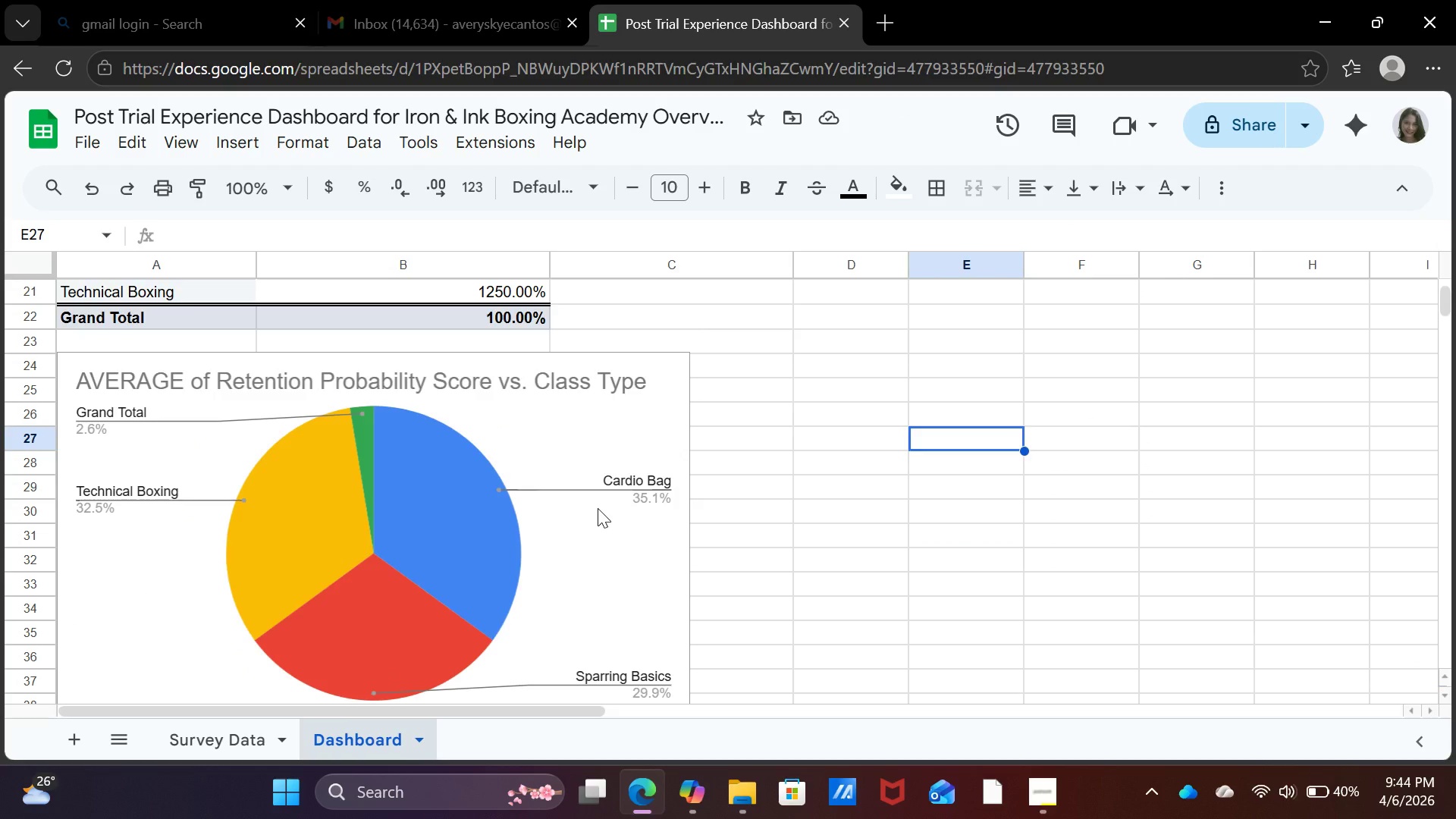 
scroll: coordinate [598, 508], scroll_direction: up, amount: 1.0
 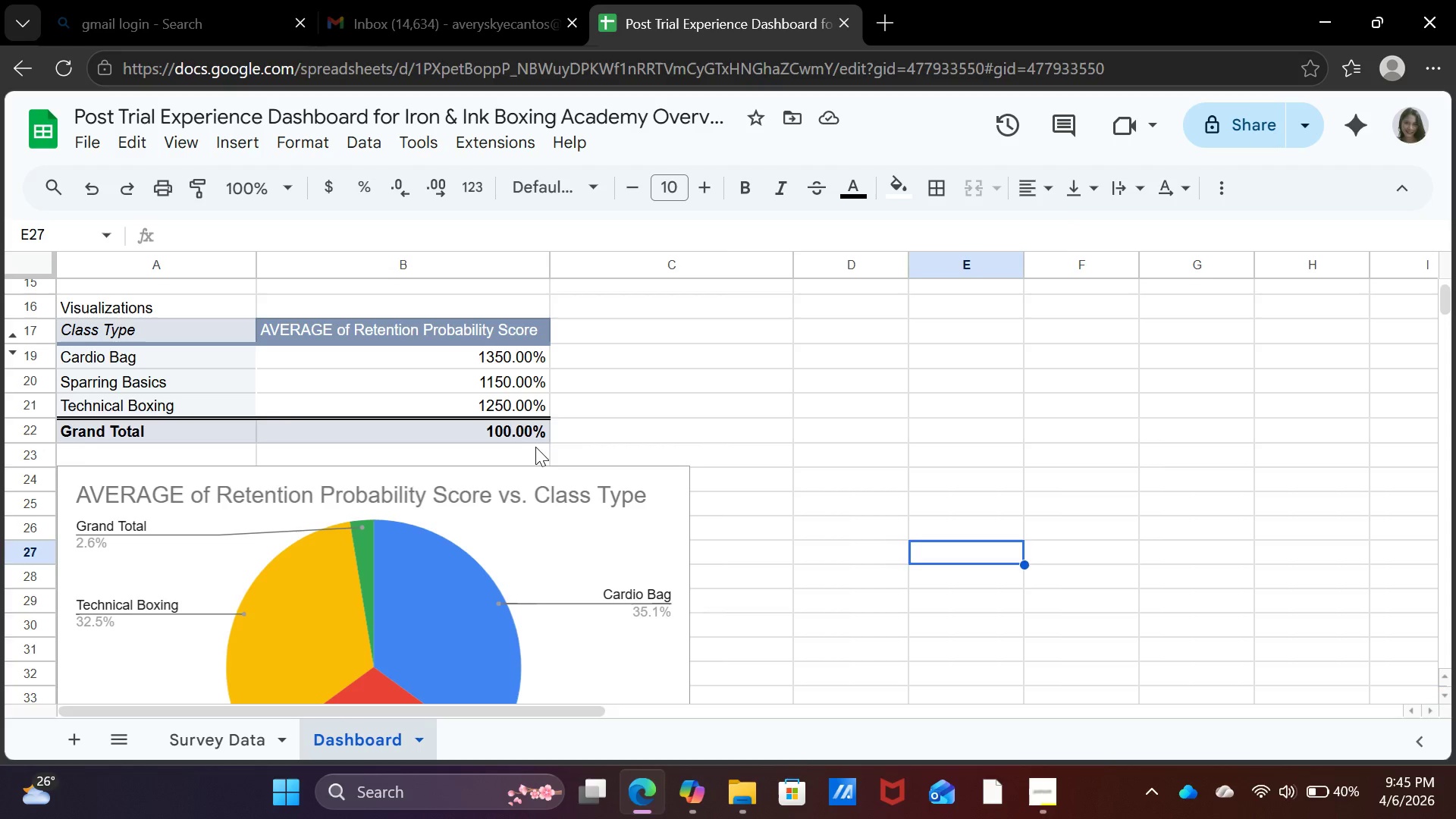 
scroll: coordinate [431, 654], scroll_direction: down, amount: 2.0
 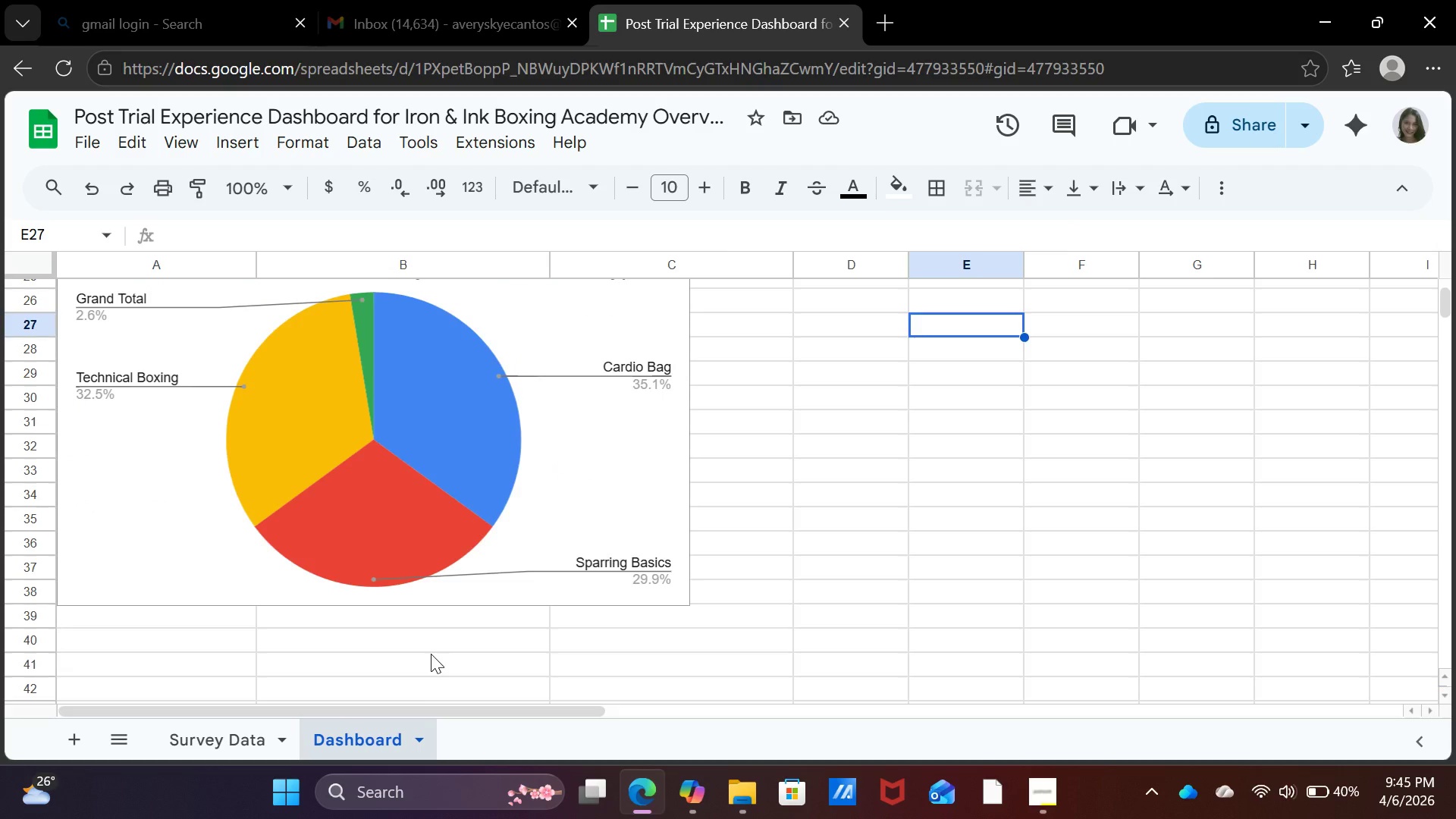 
scroll: coordinate [743, 534], scroll_direction: up, amount: 7.0
 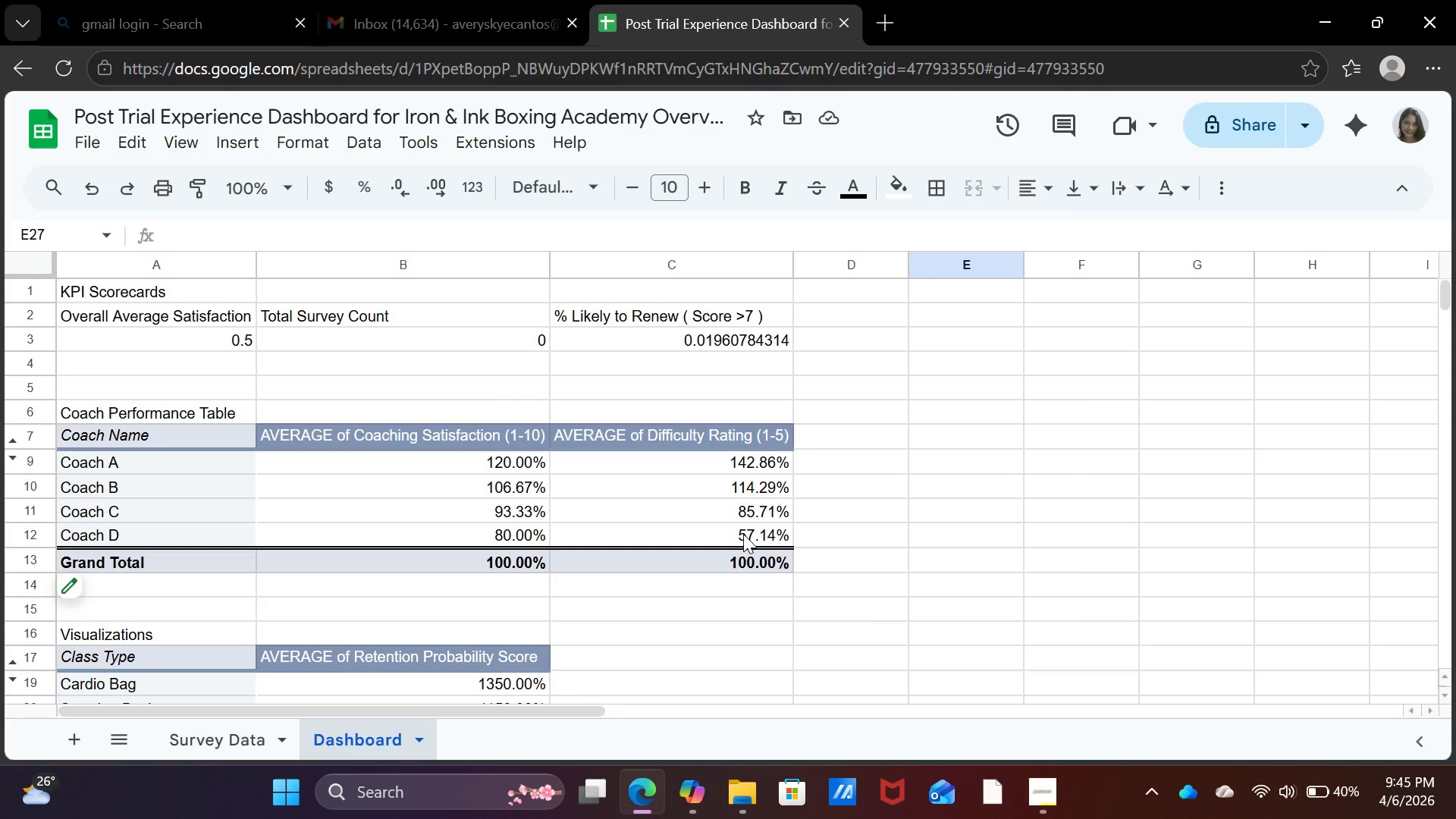 
scroll: coordinate [743, 534], scroll_direction: down, amount: 5.0
 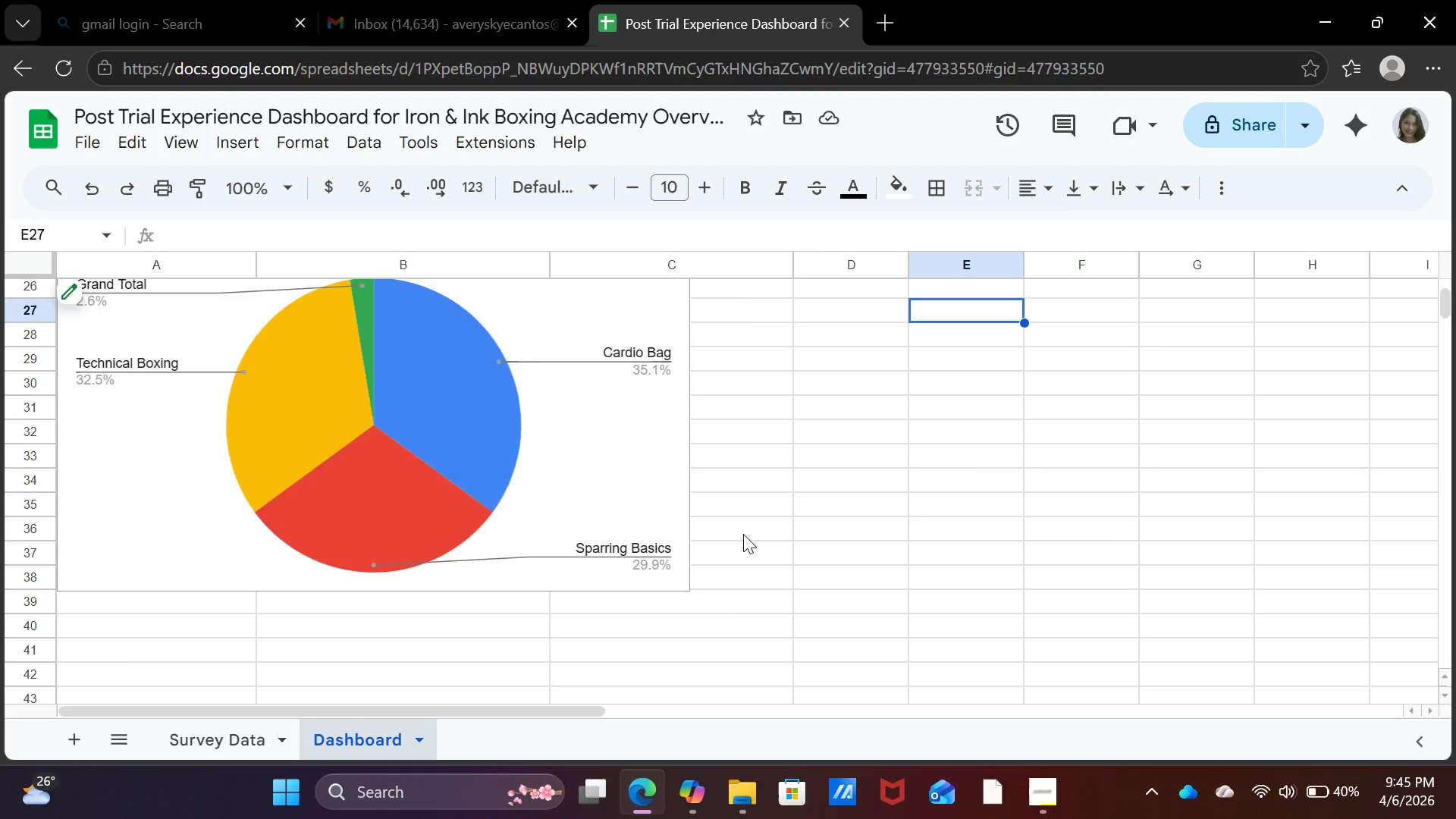 
scroll: coordinate [743, 534], scroll_direction: up, amount: 4.0
 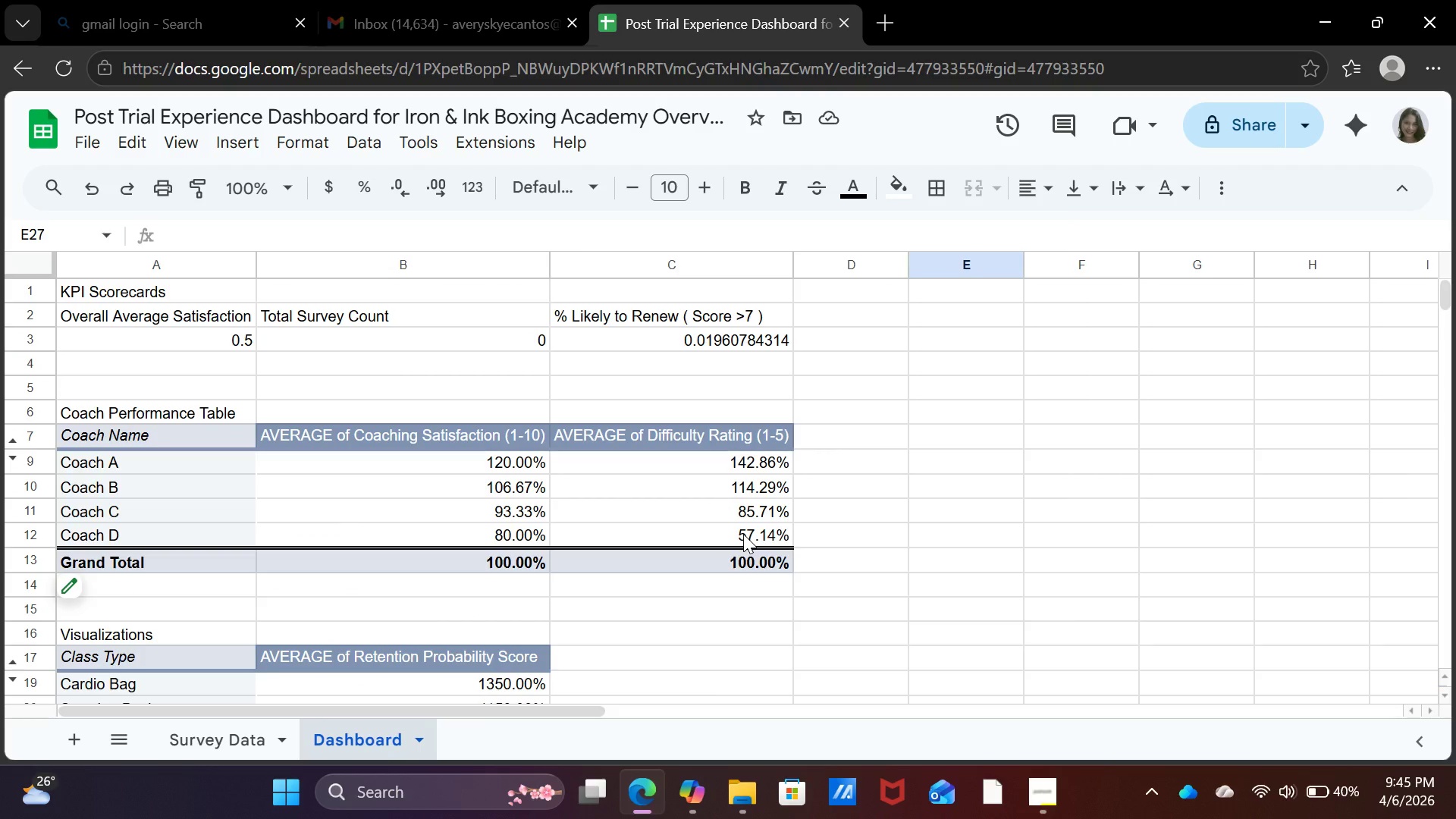 
left_click([243, 736])
 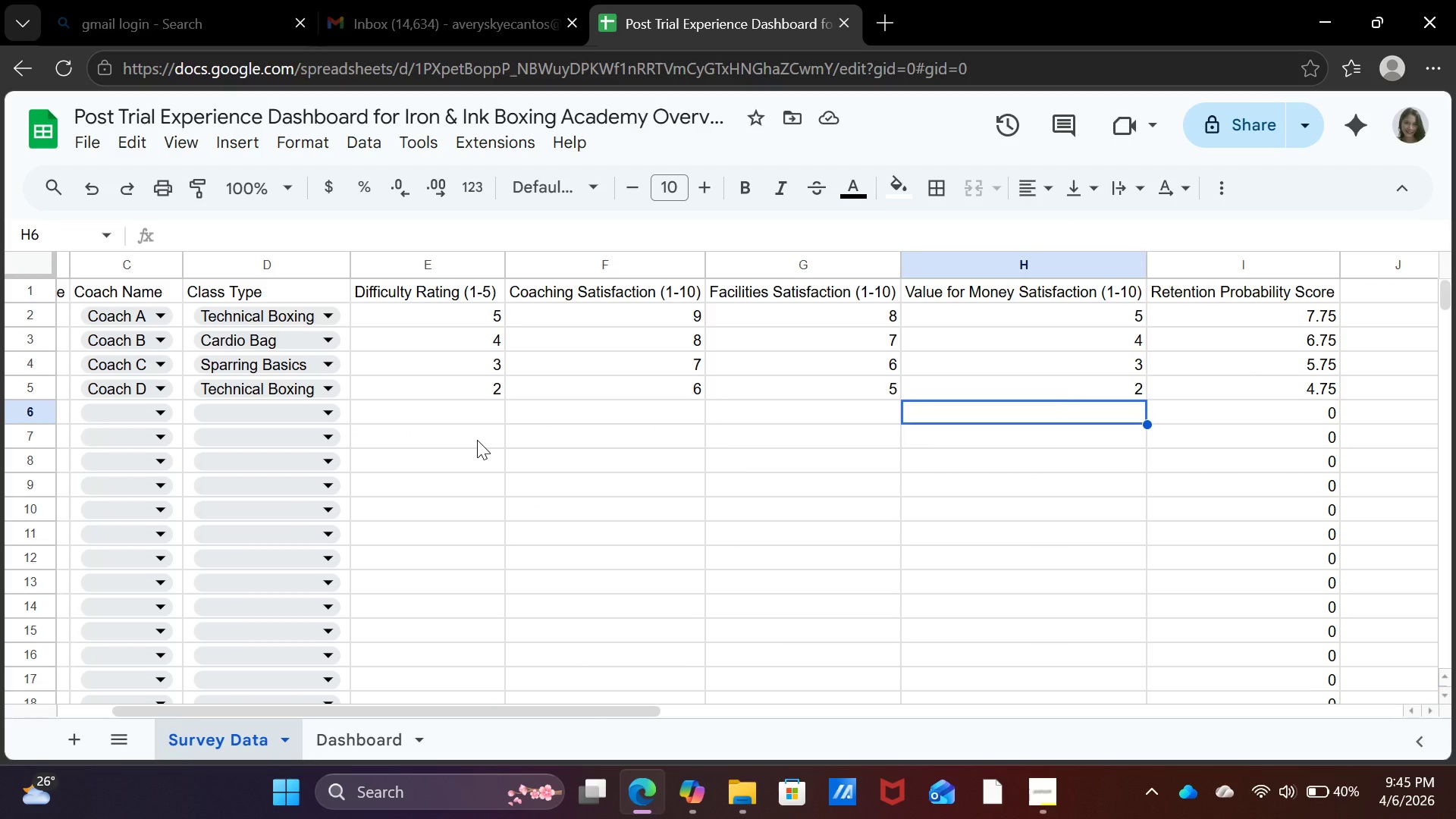 
left_click([477, 440])
 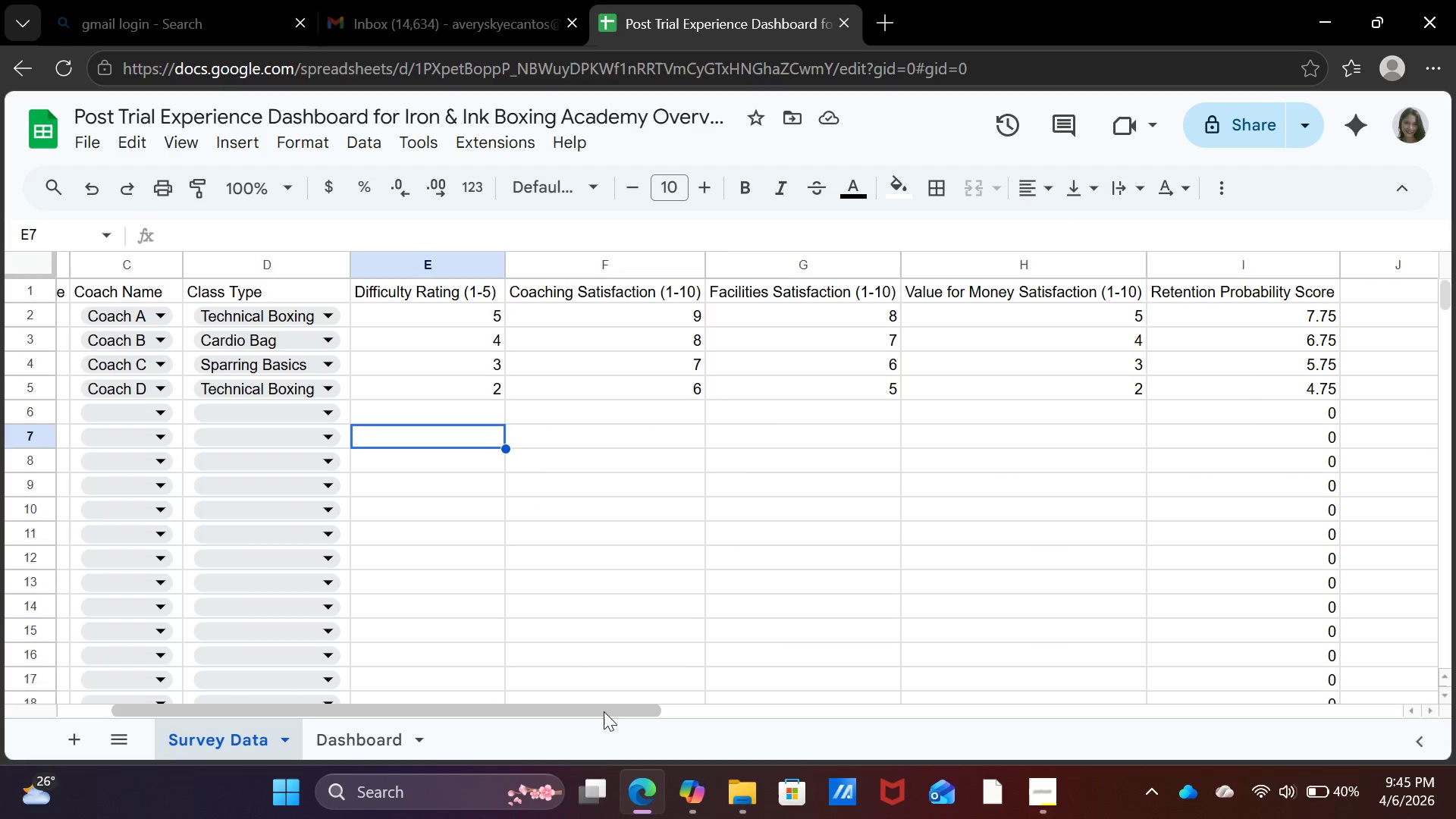 
left_click_drag(start_coordinate=[603, 712], to_coordinate=[372, 713])
 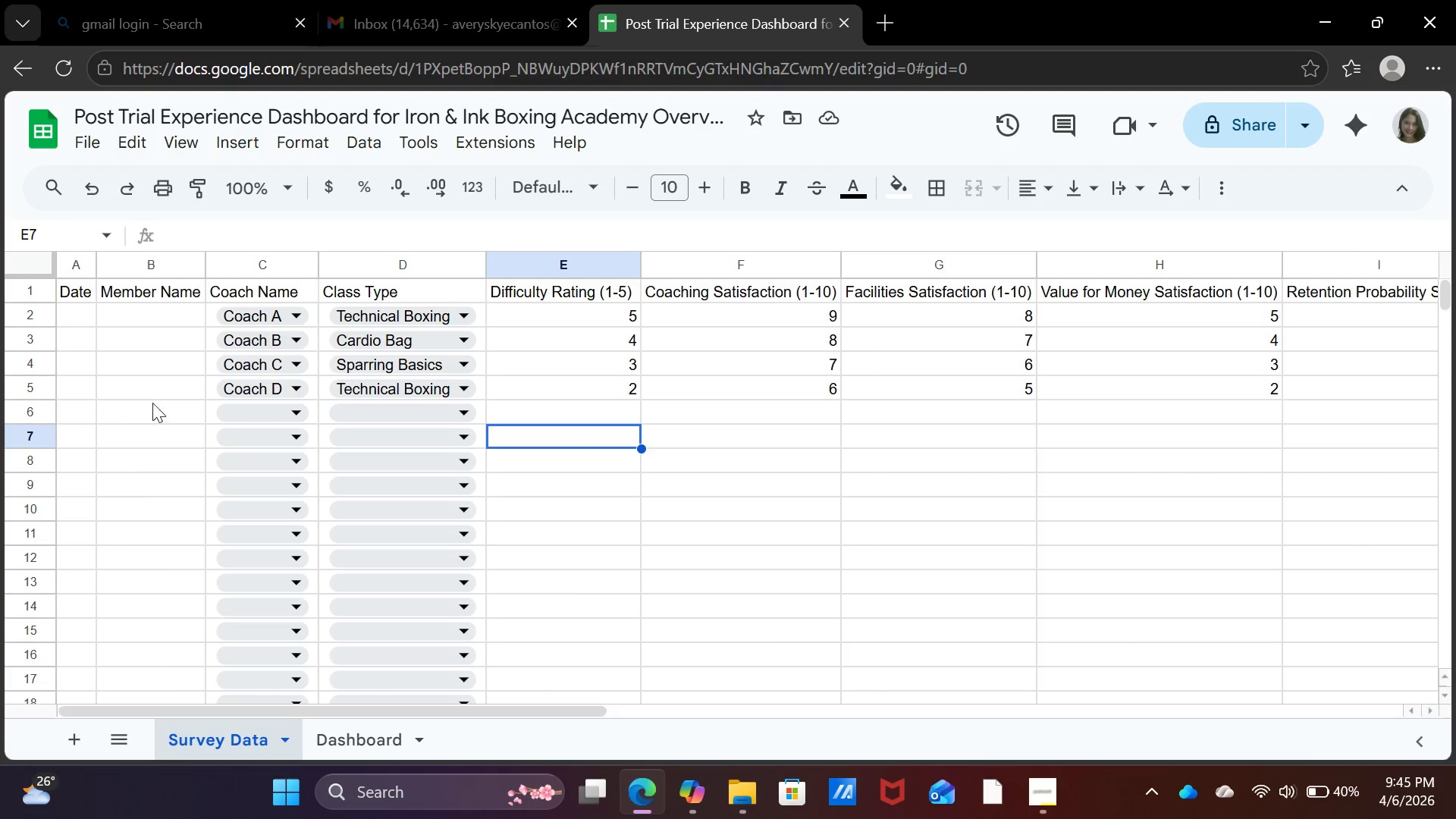 
left_click([152, 403])
 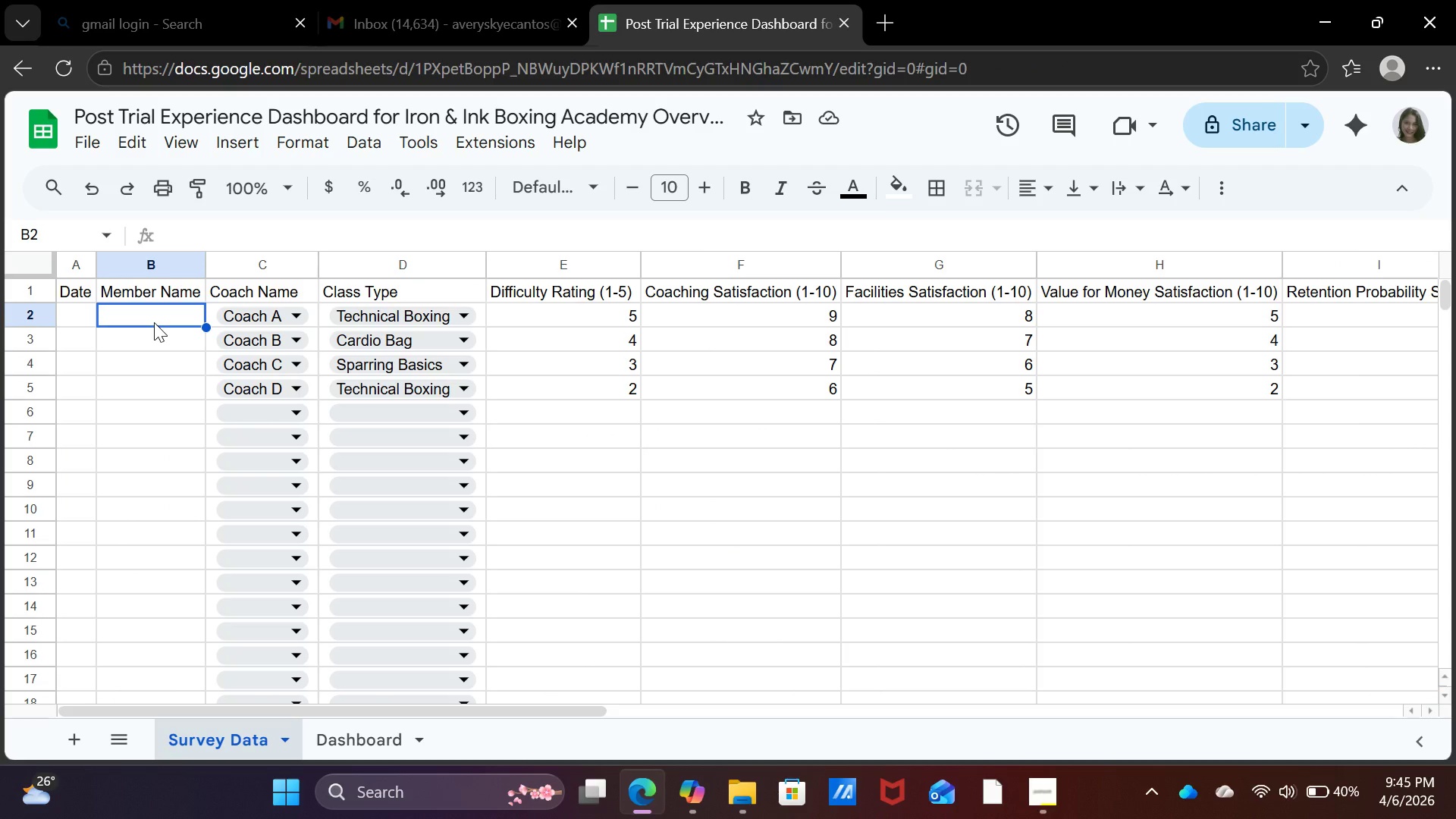 
type(ho)
key(Backspace)
type(A)
key(Backspace)
type(arry)
 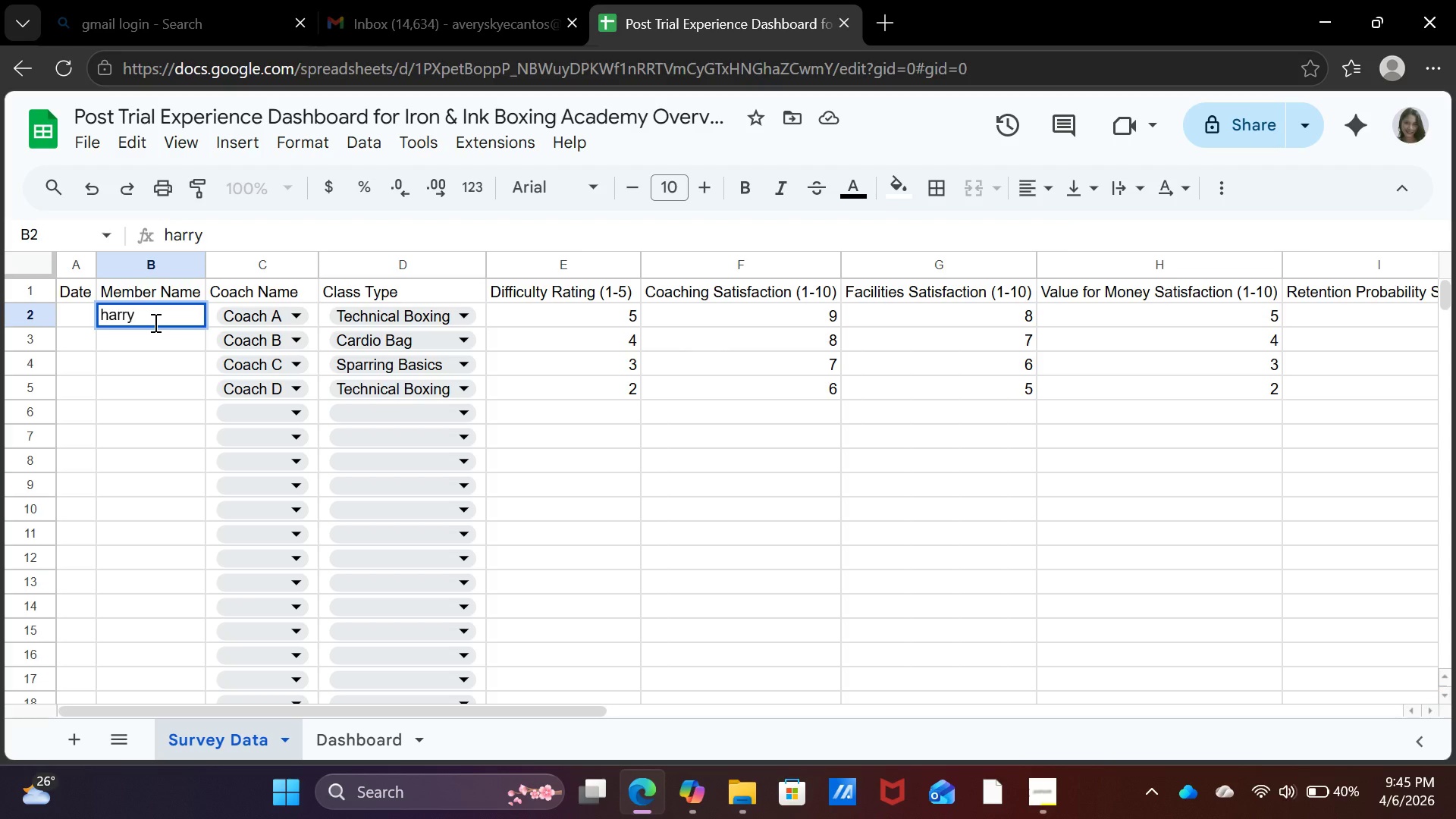 
key(Enter)
 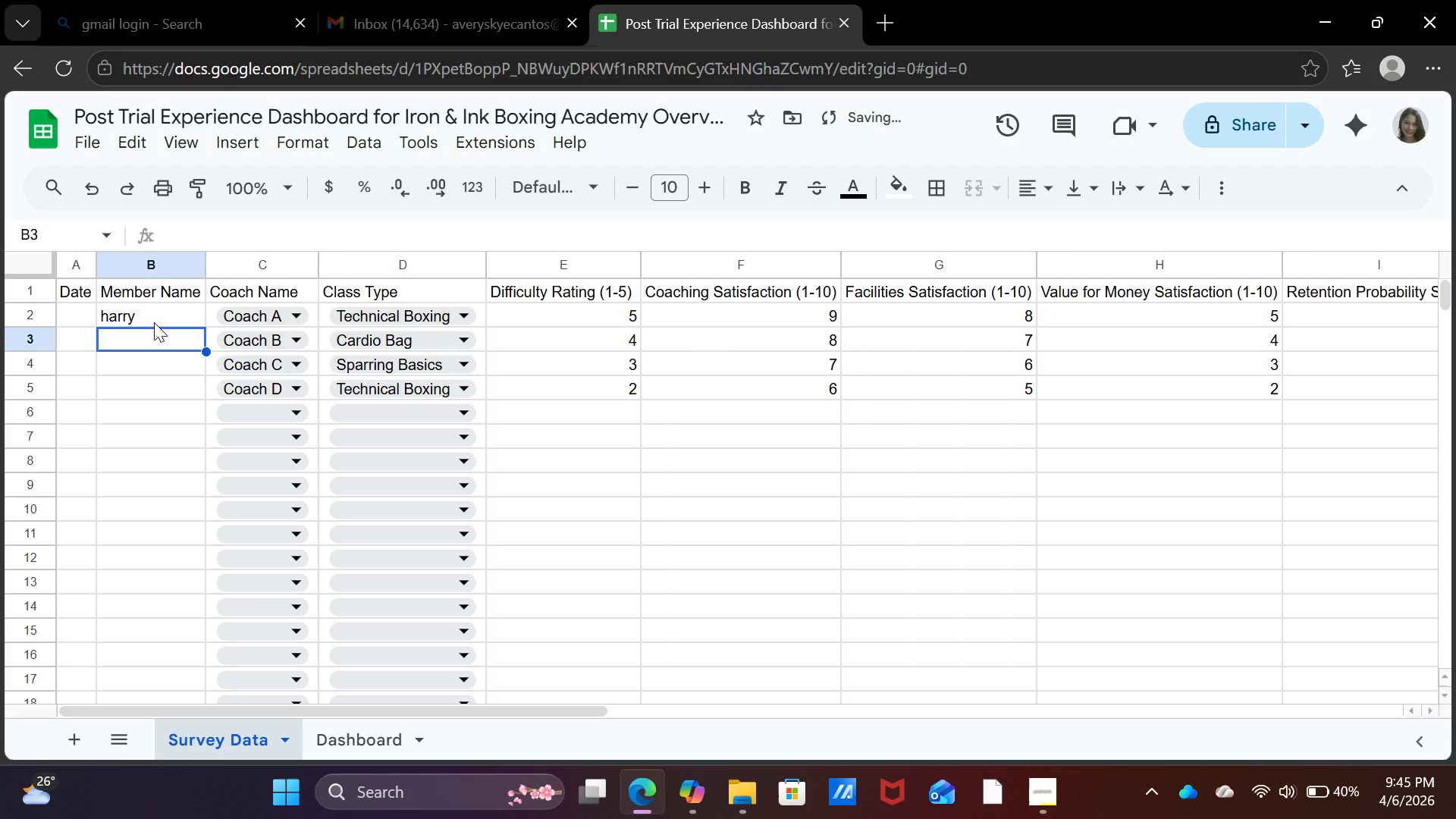 
type(conje)
 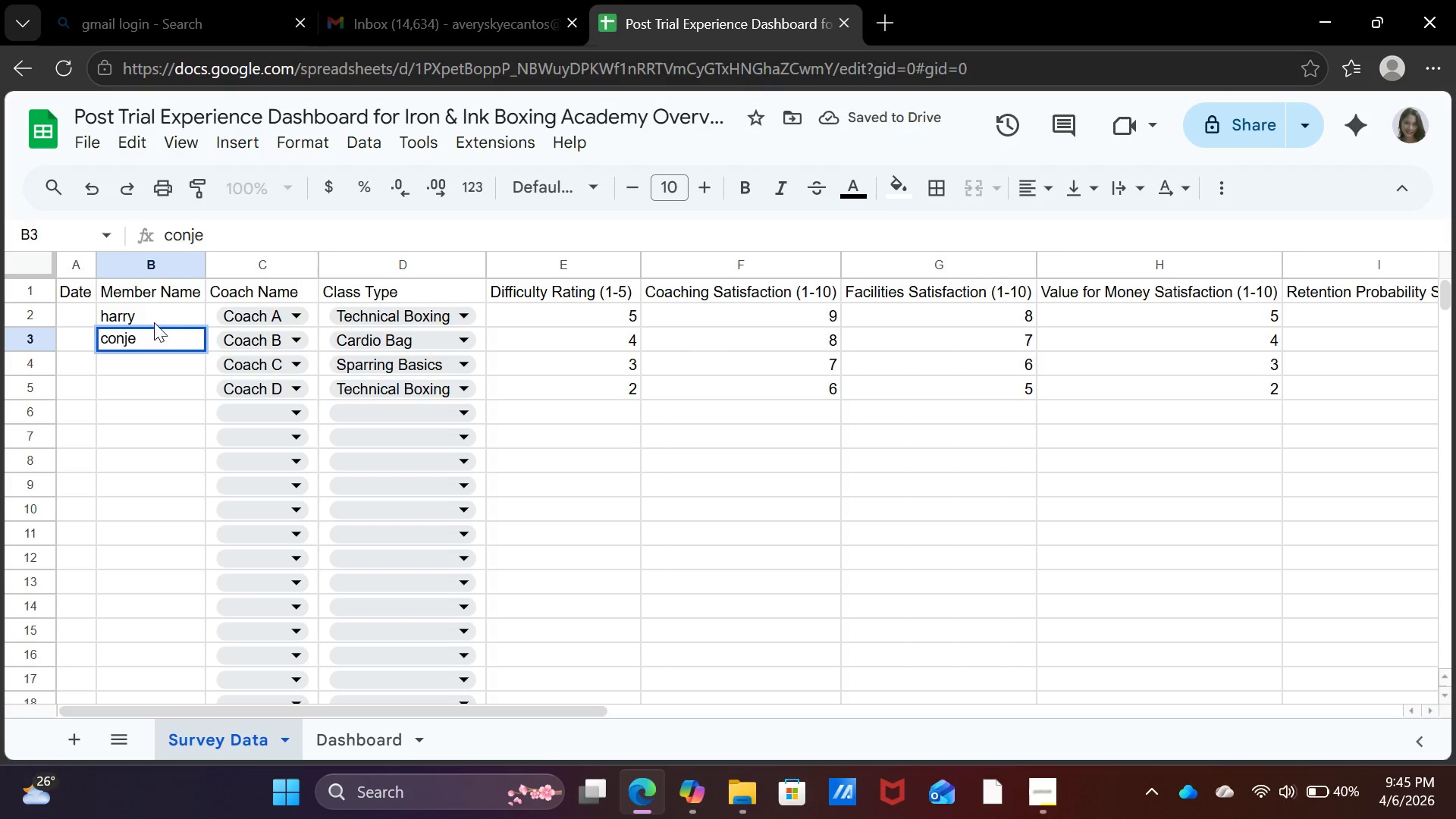 
key(Enter)
 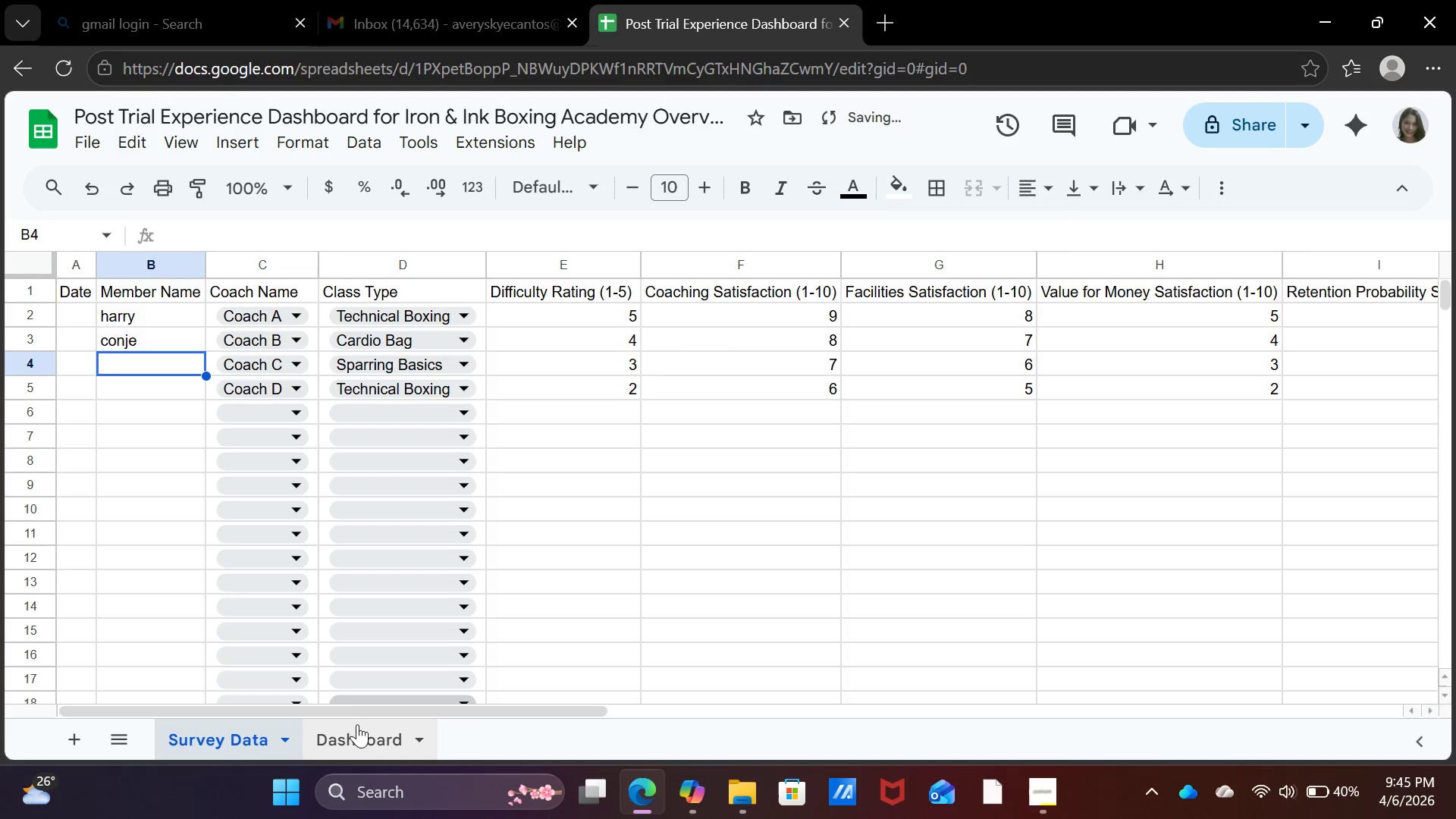 
left_click([357, 735])
 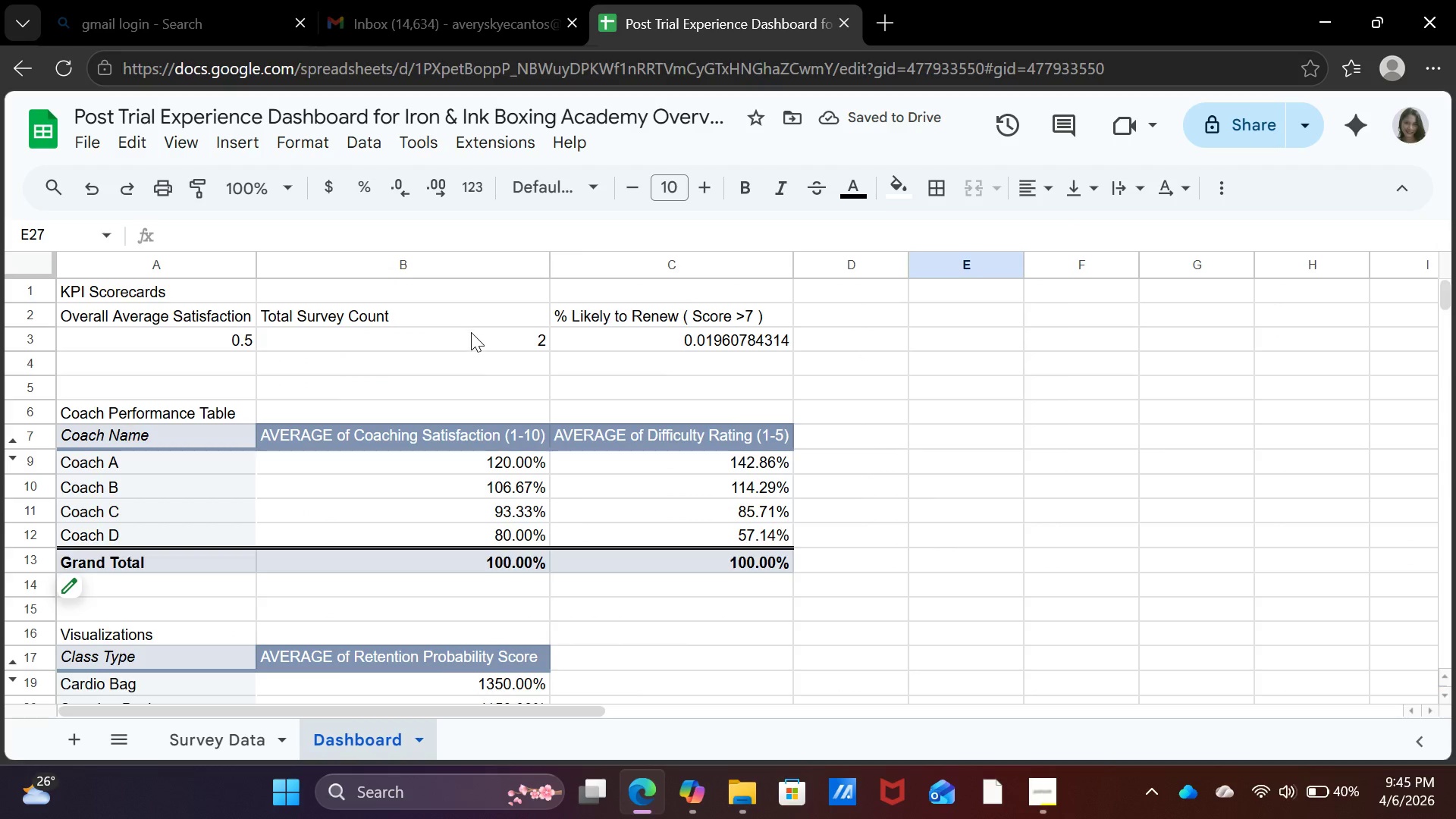 
left_click([470, 333])
 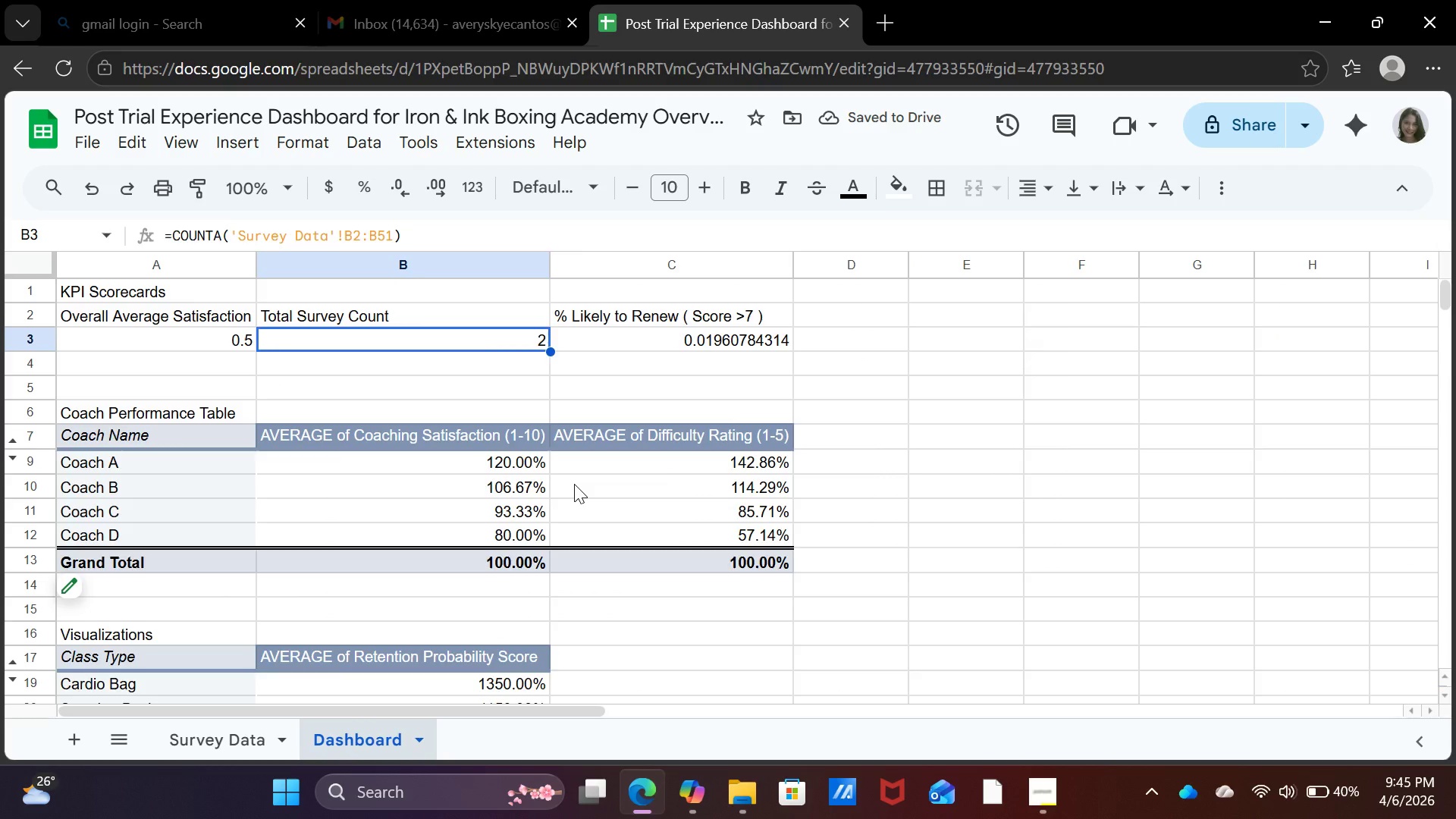 
scroll: coordinate [574, 484], scroll_direction: down, amount: 7.0
 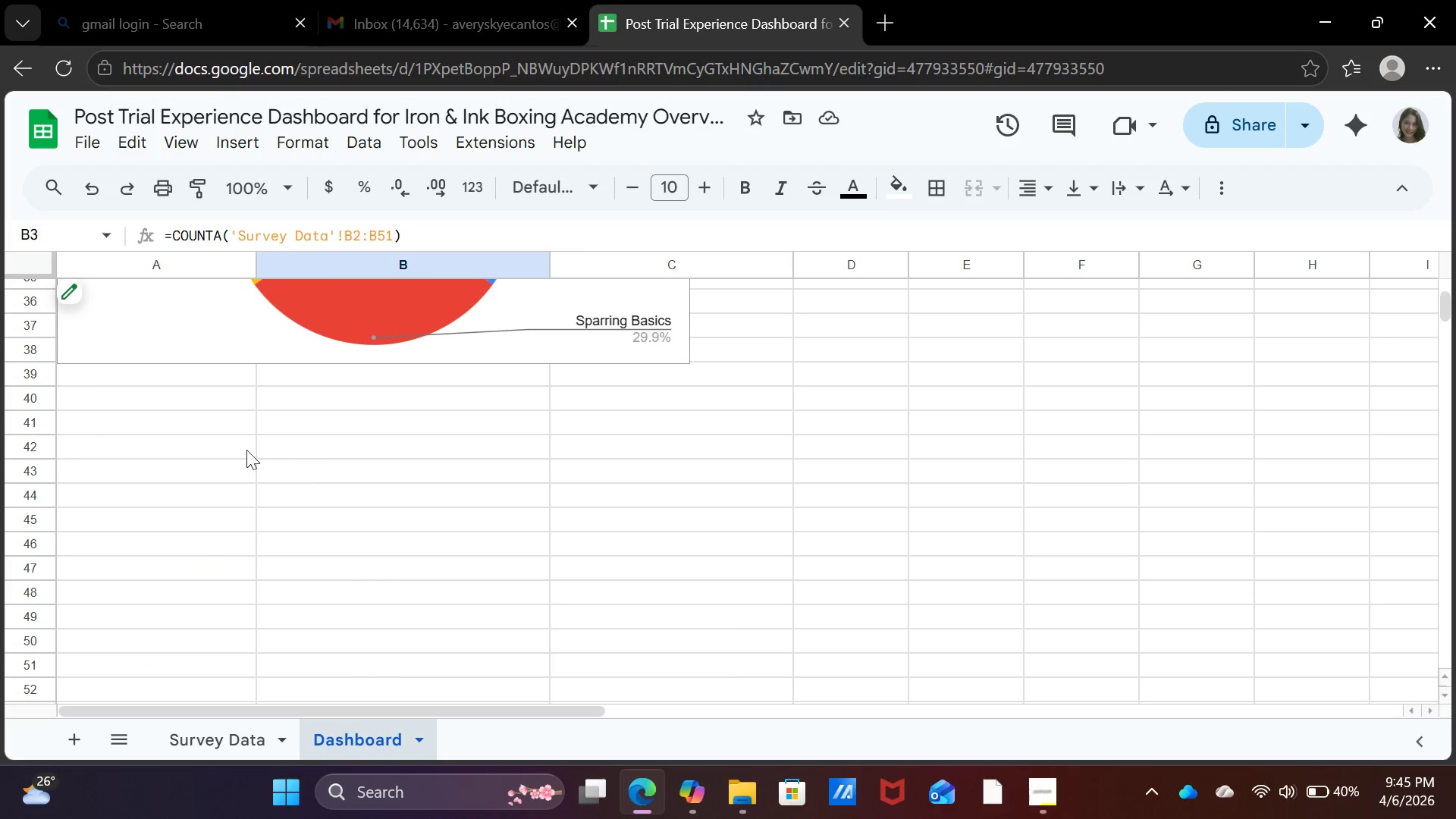 
left_click([224, 432])
 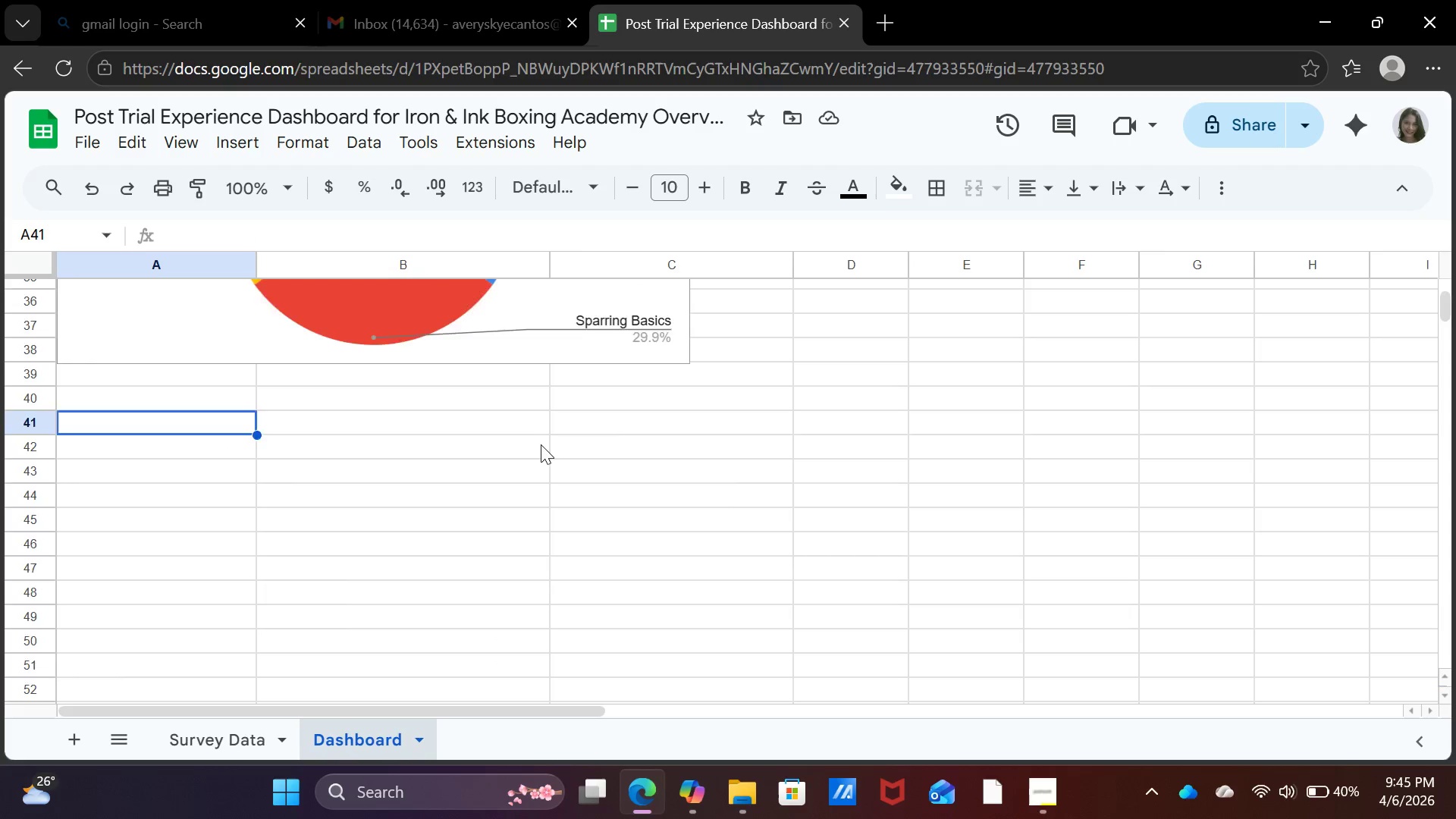 
scroll: coordinate [541, 444], scroll_direction: up, amount: 4.0
 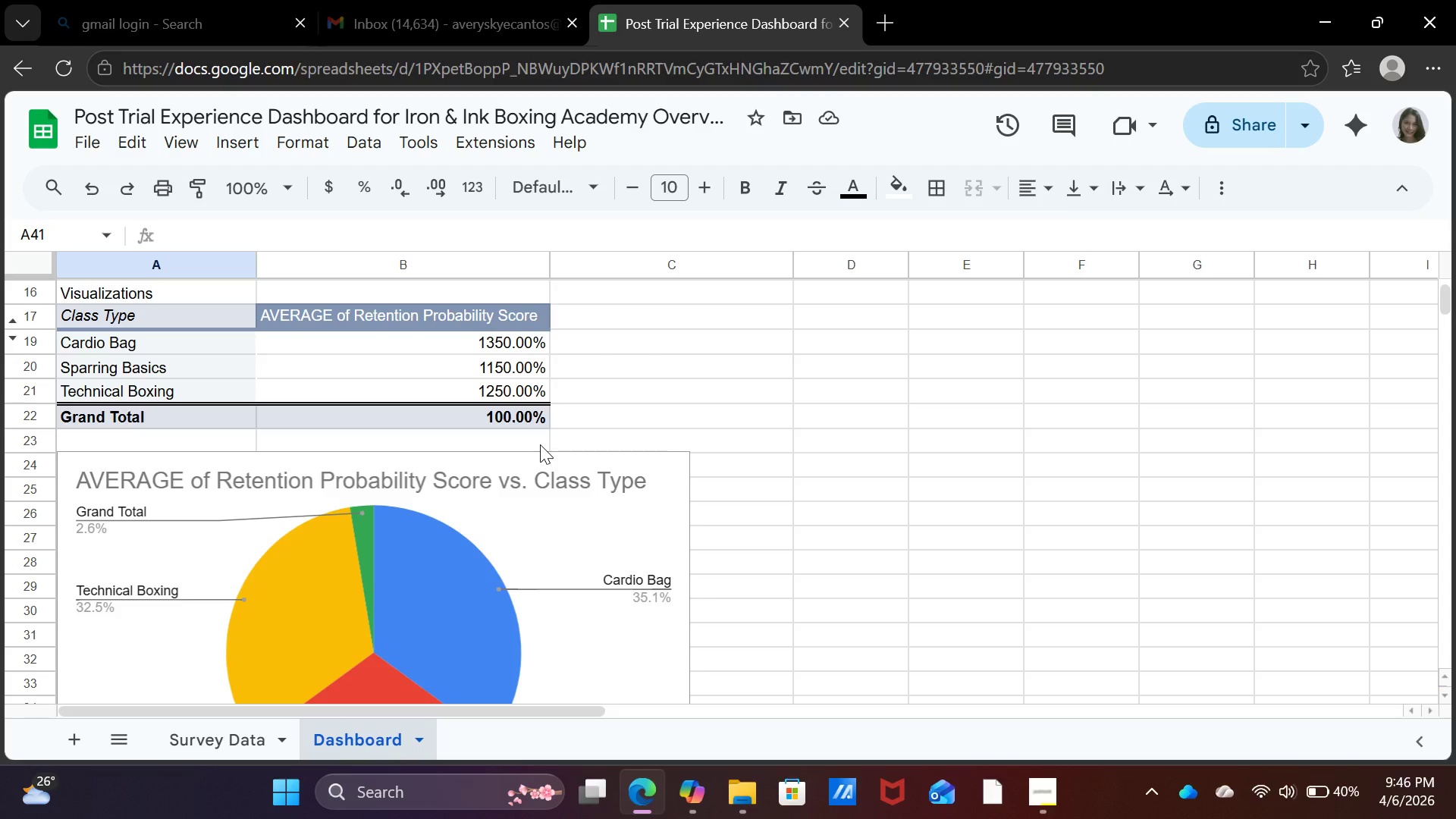 
wait(22.73)
 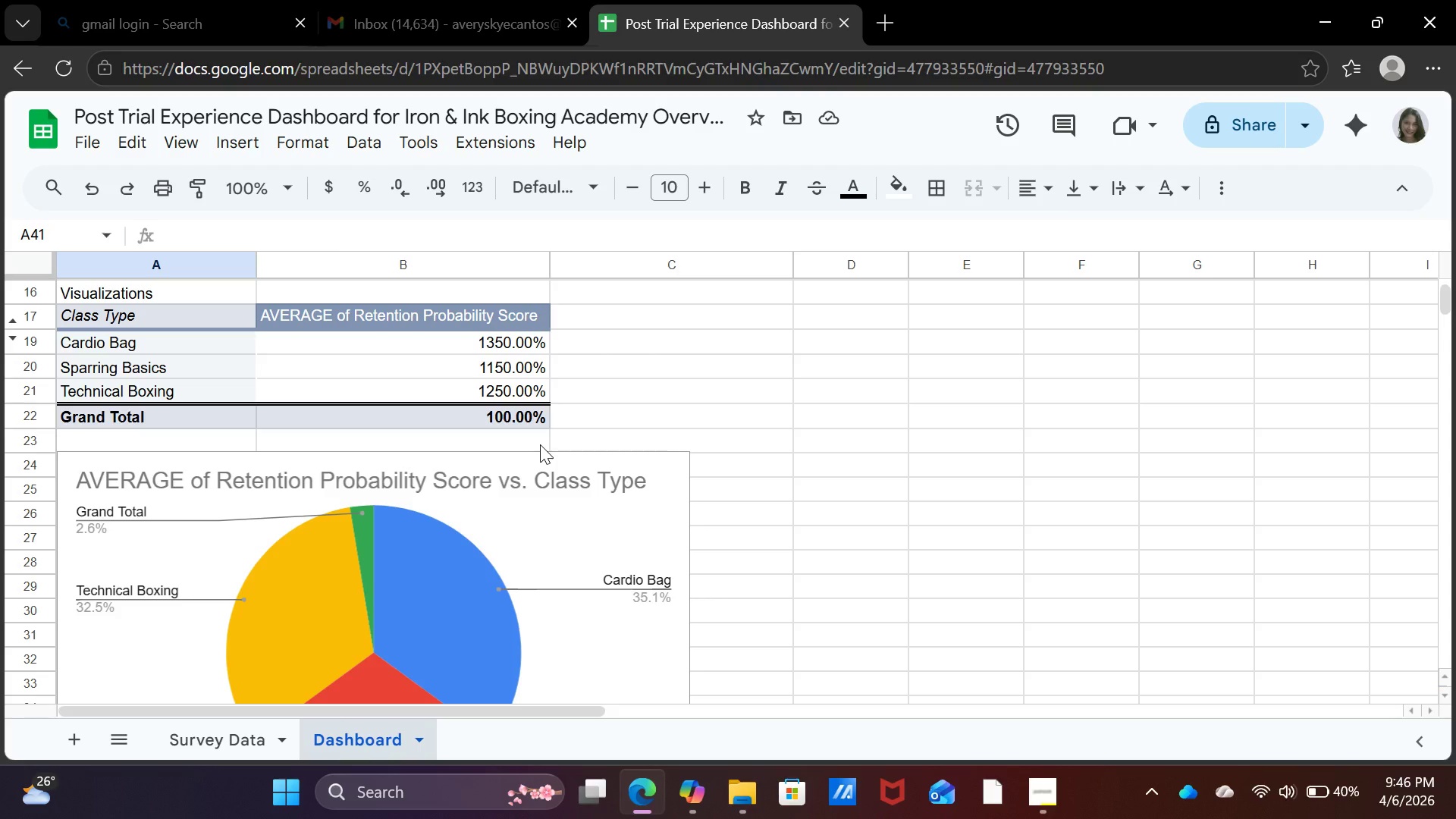 
scroll: coordinate [600, 534], scroll_direction: down, amount: 3.0
 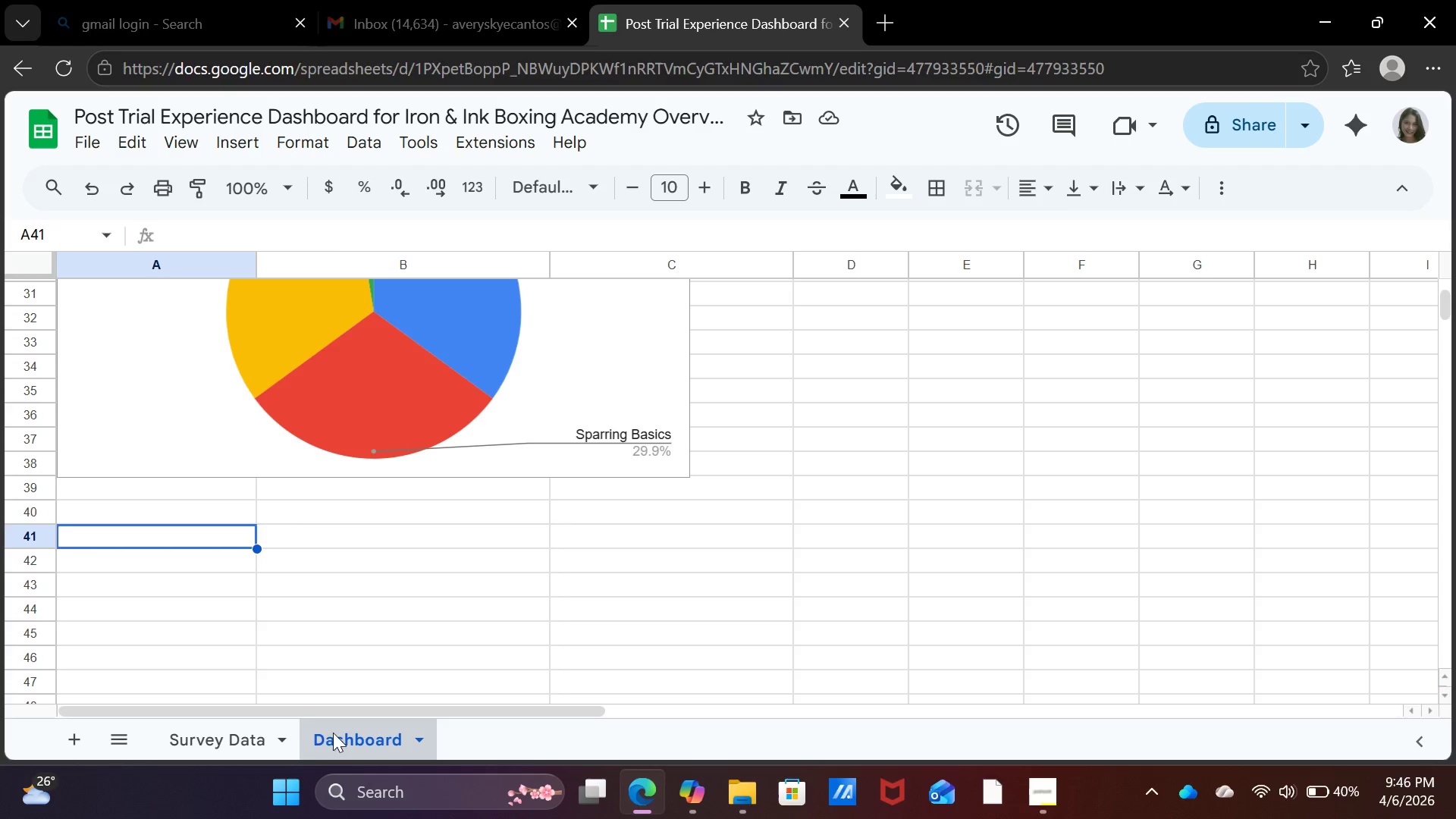 
left_click([242, 738])
 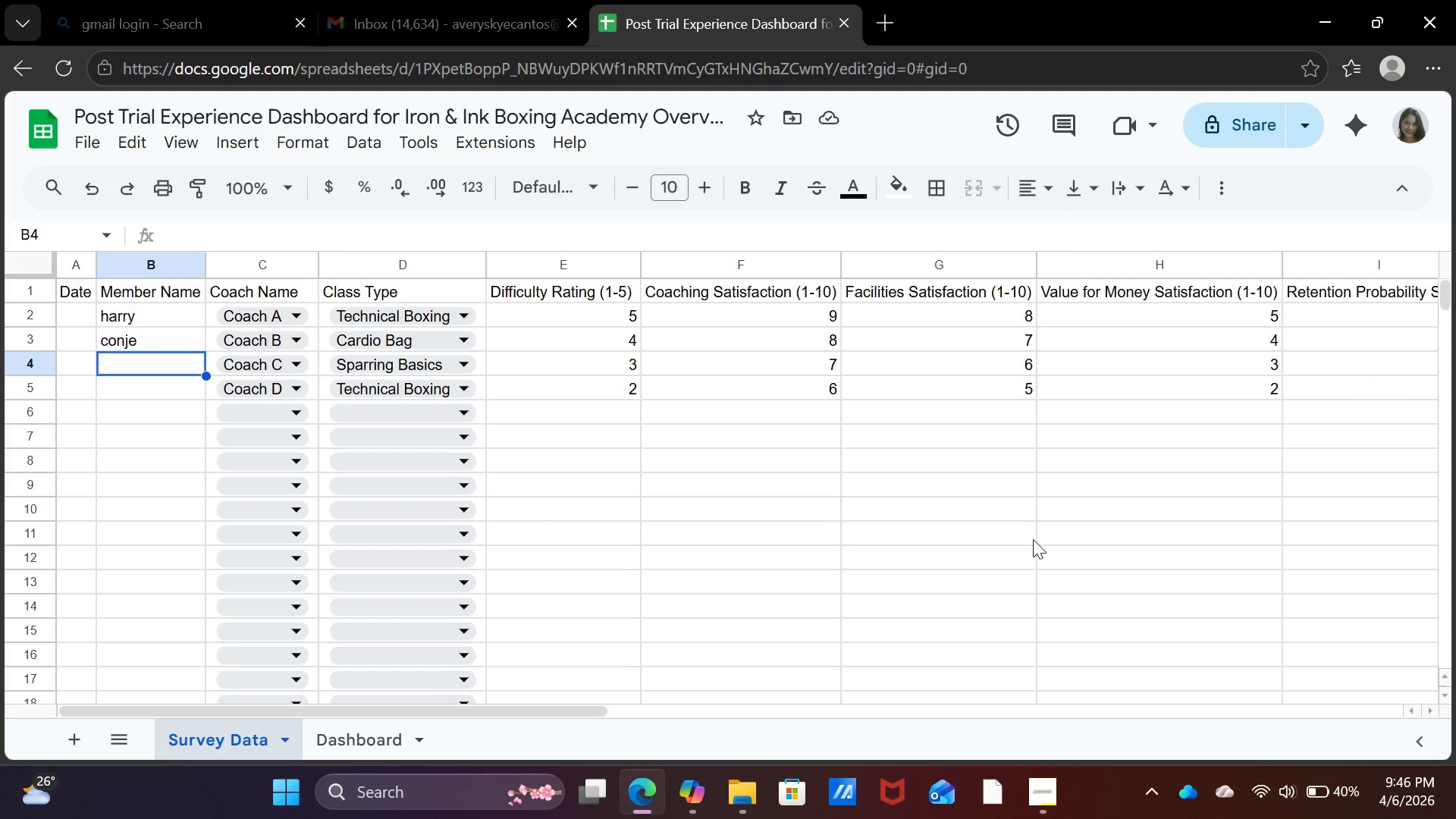 
scroll: coordinate [1033, 539], scroll_direction: up, amount: 1.0
 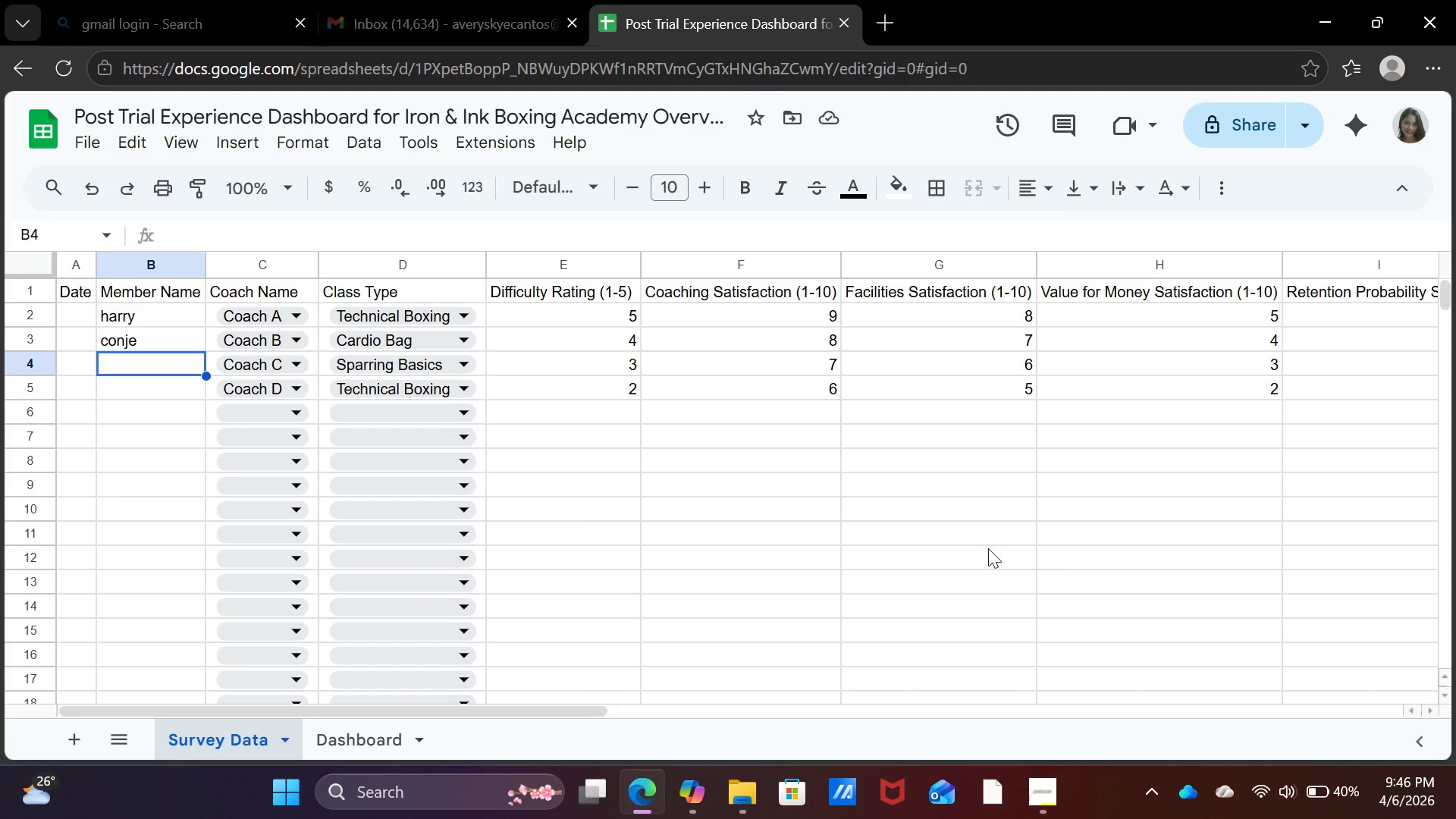 
left_click([569, 291])
 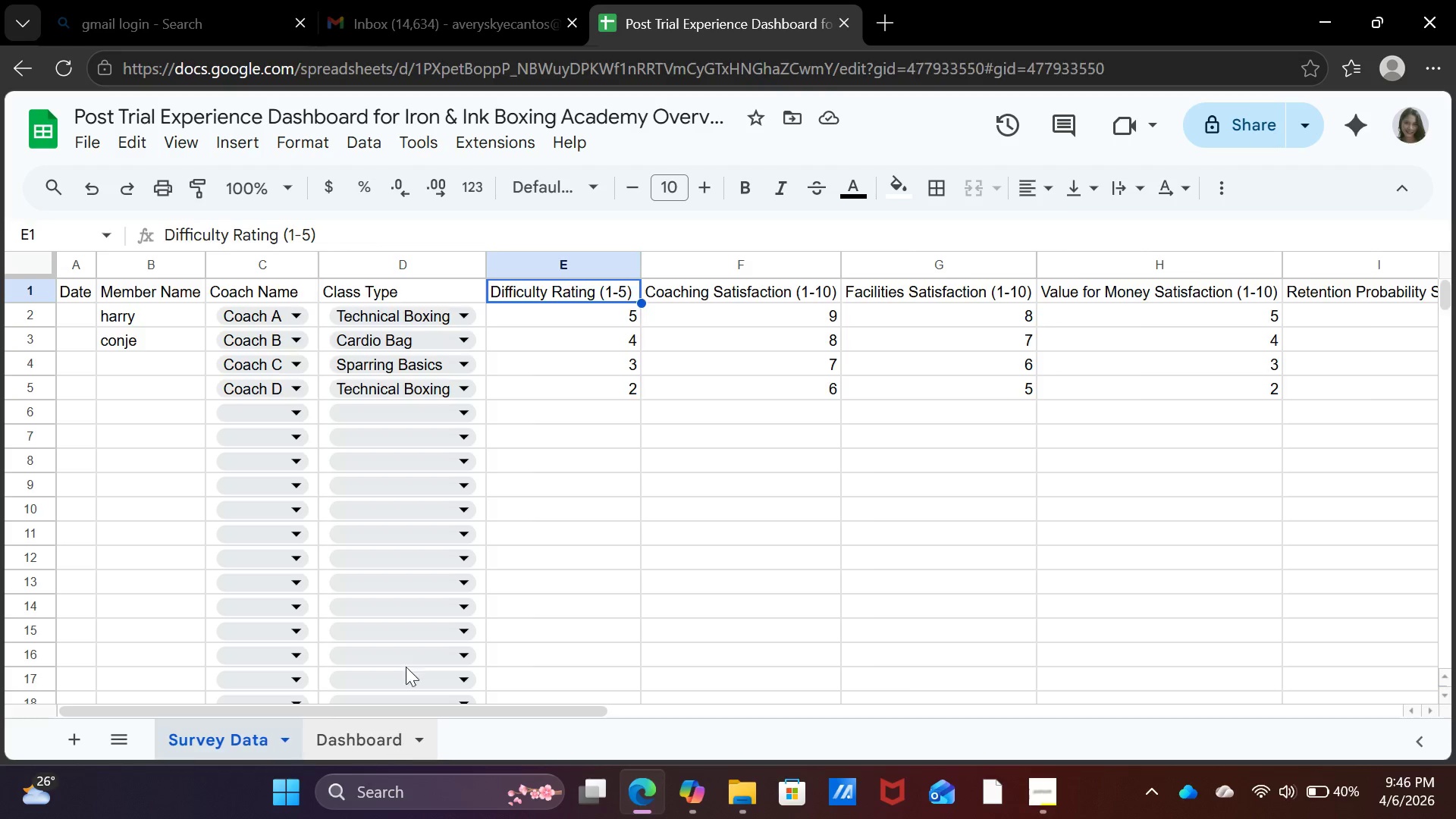 
wait(10.75)
 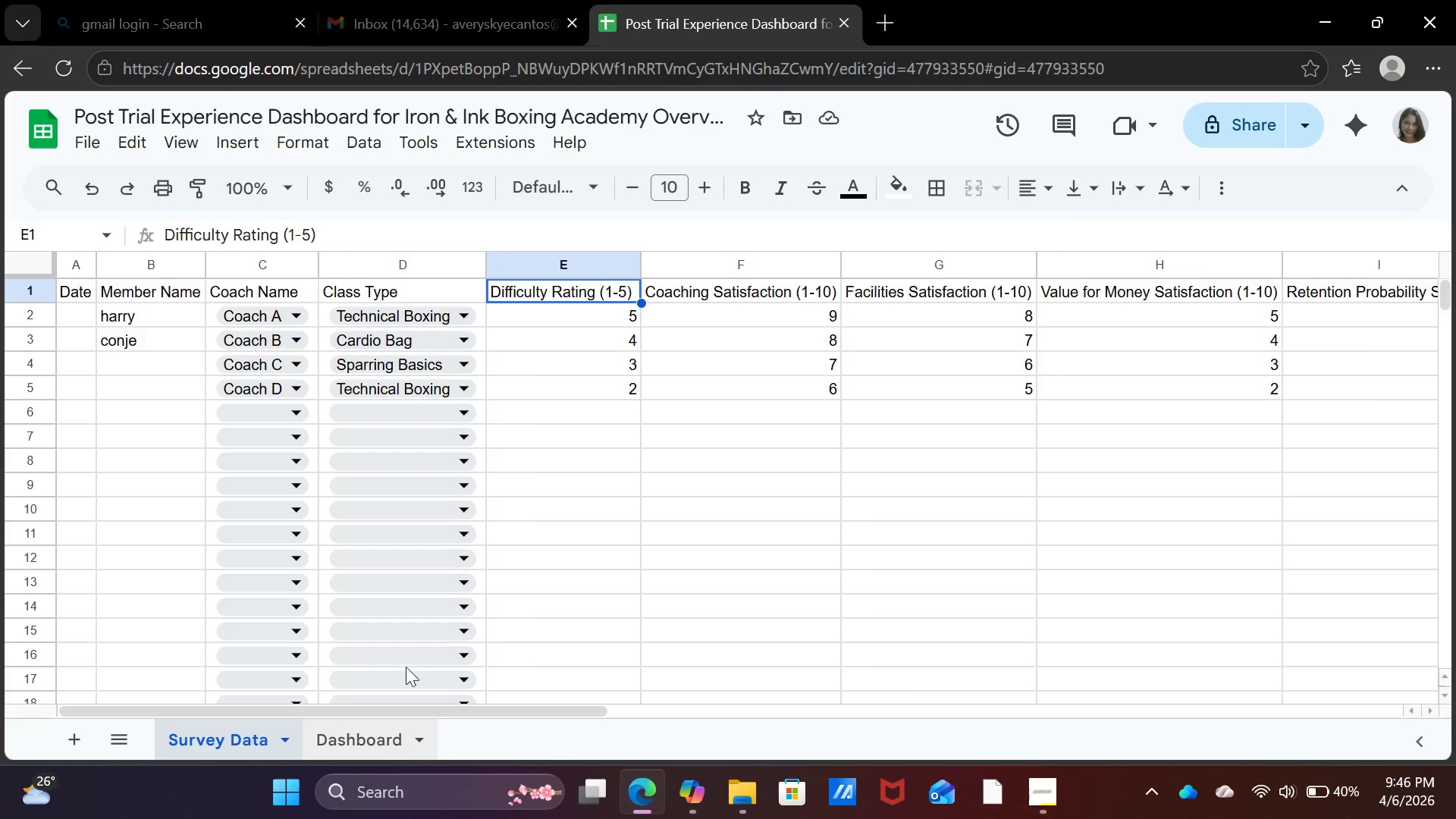 
left_click([306, 406])
 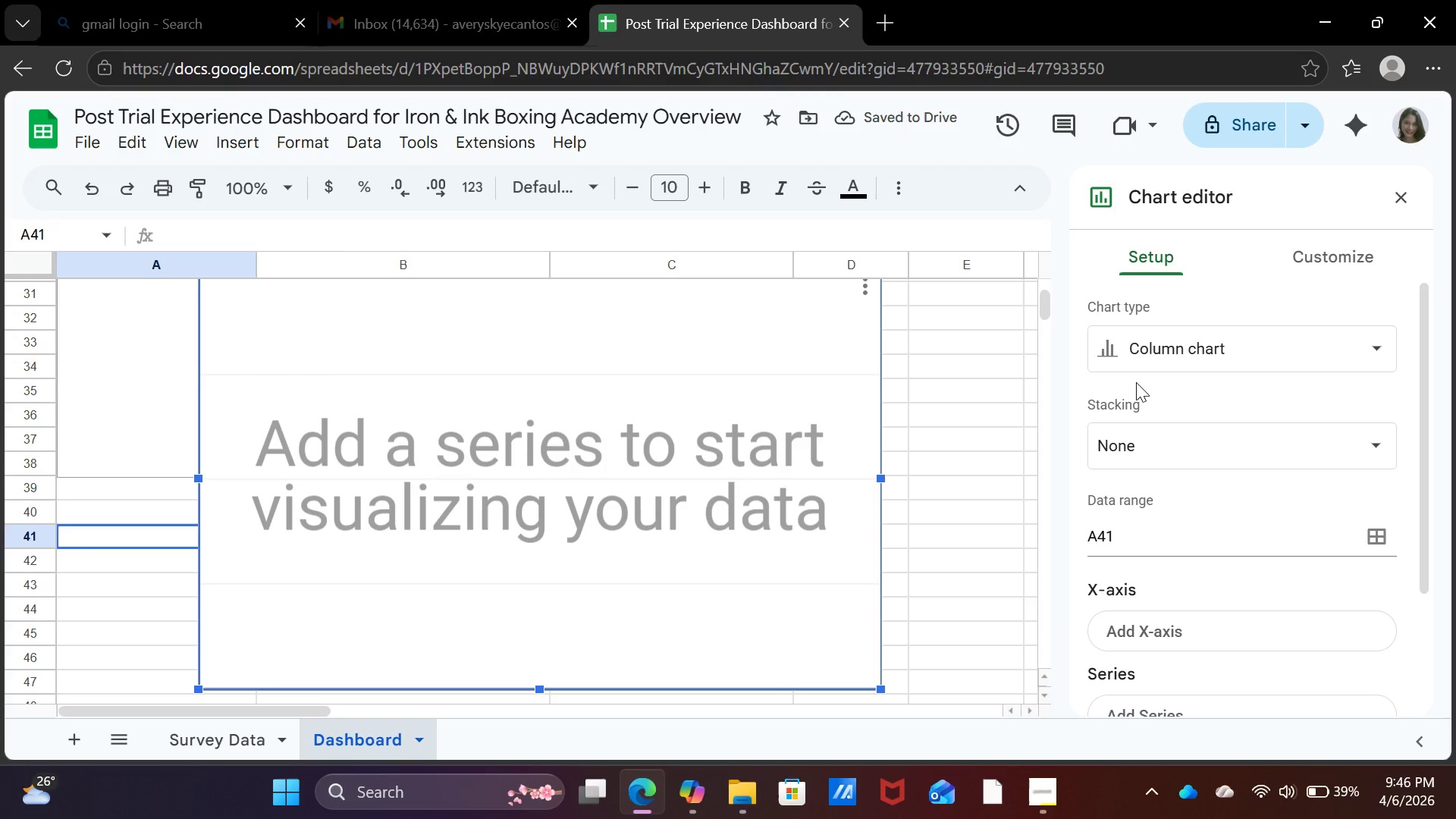 
wait(6.86)
 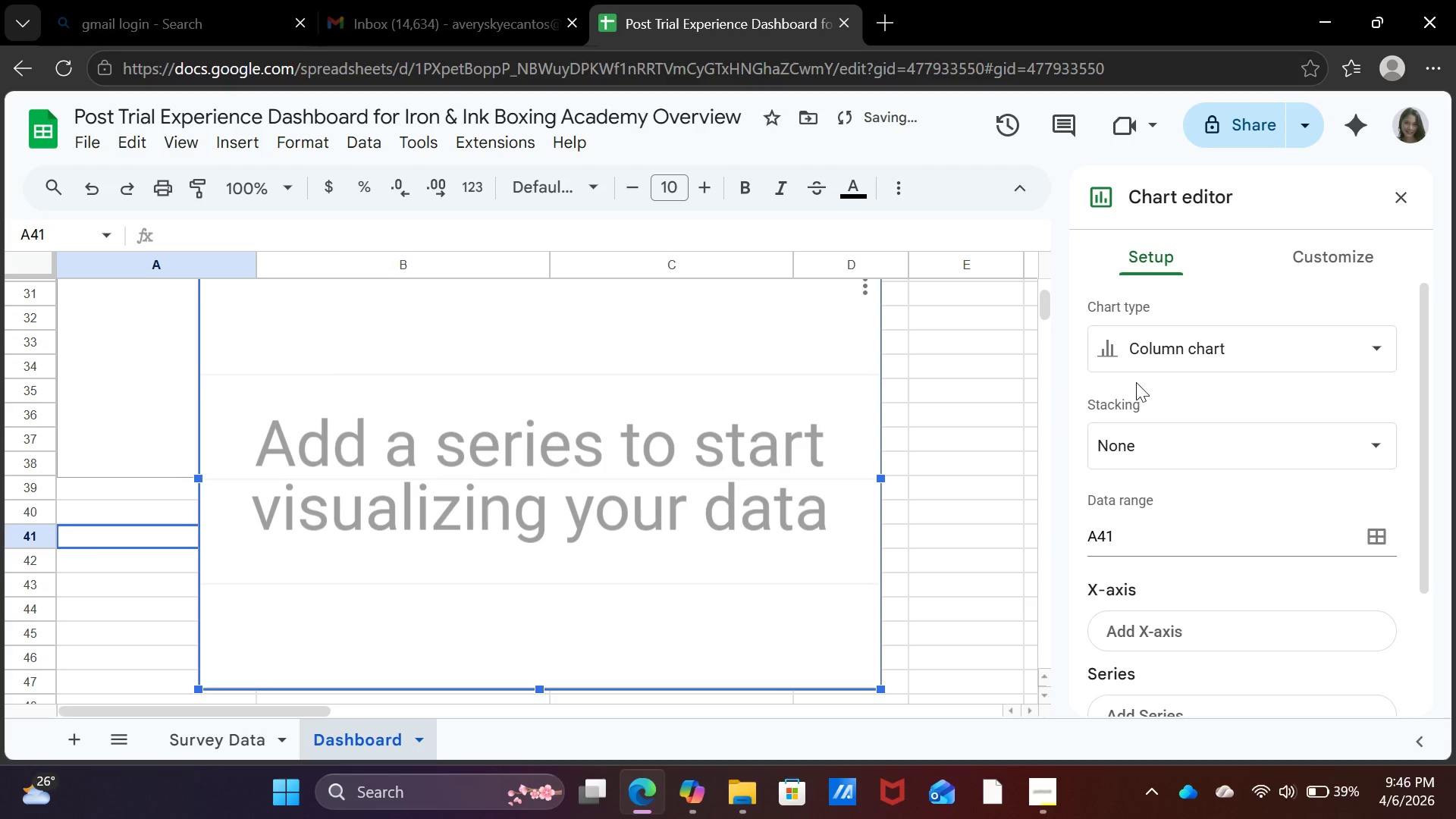 
left_click([1207, 352])
 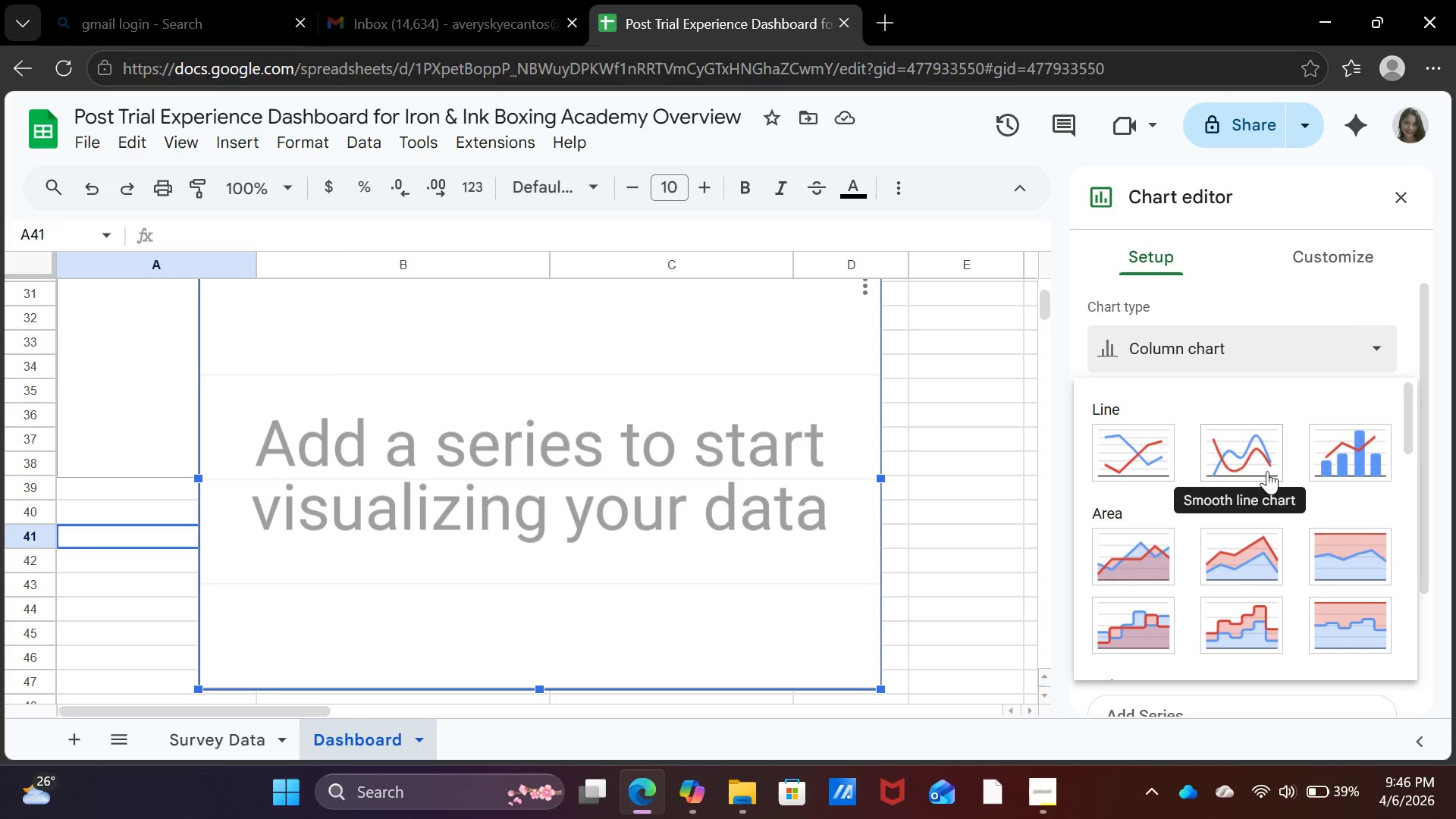 
scroll: coordinate [1267, 471], scroll_direction: down, amount: 1.0
 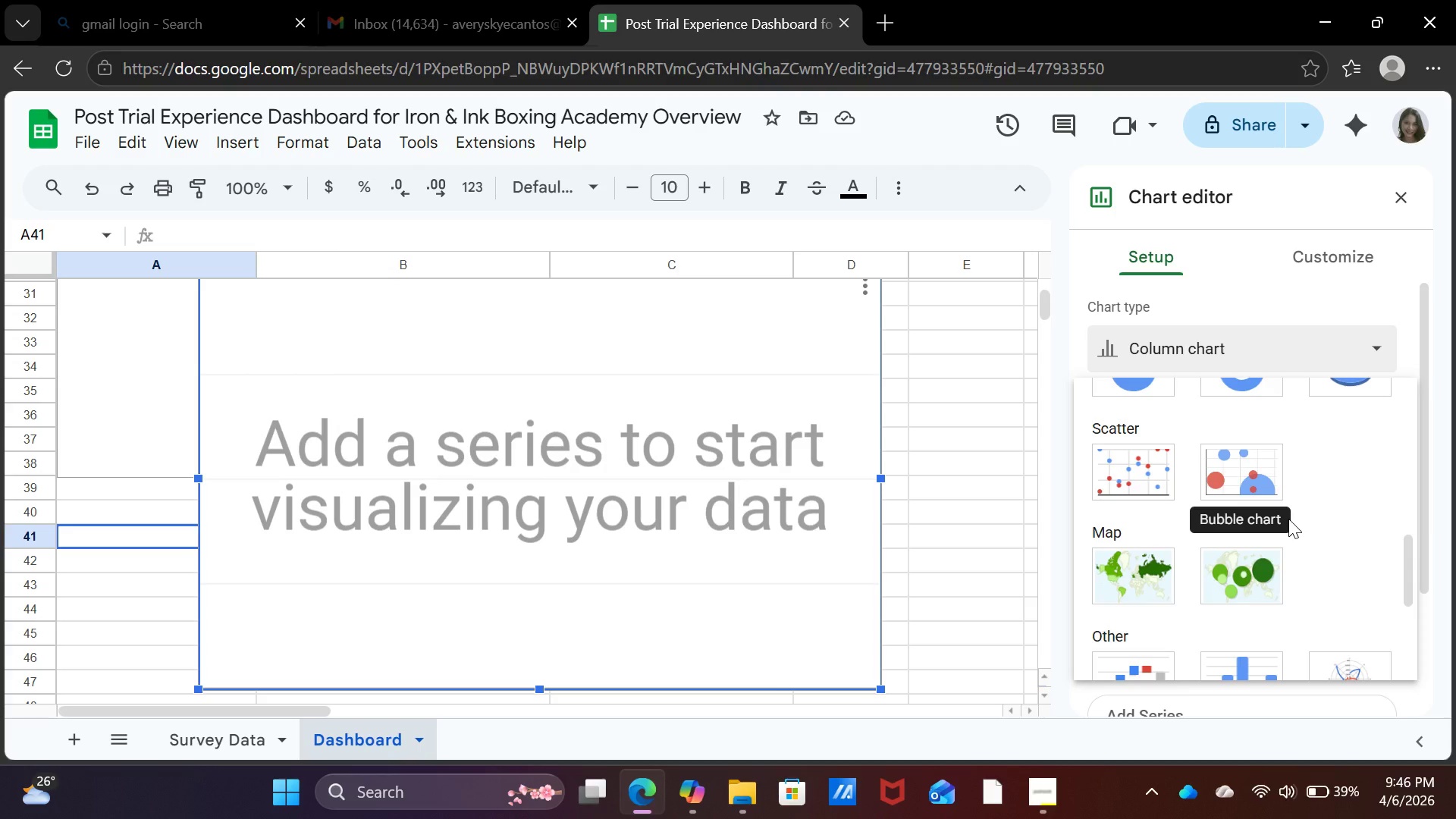 
left_click([1166, 466])
 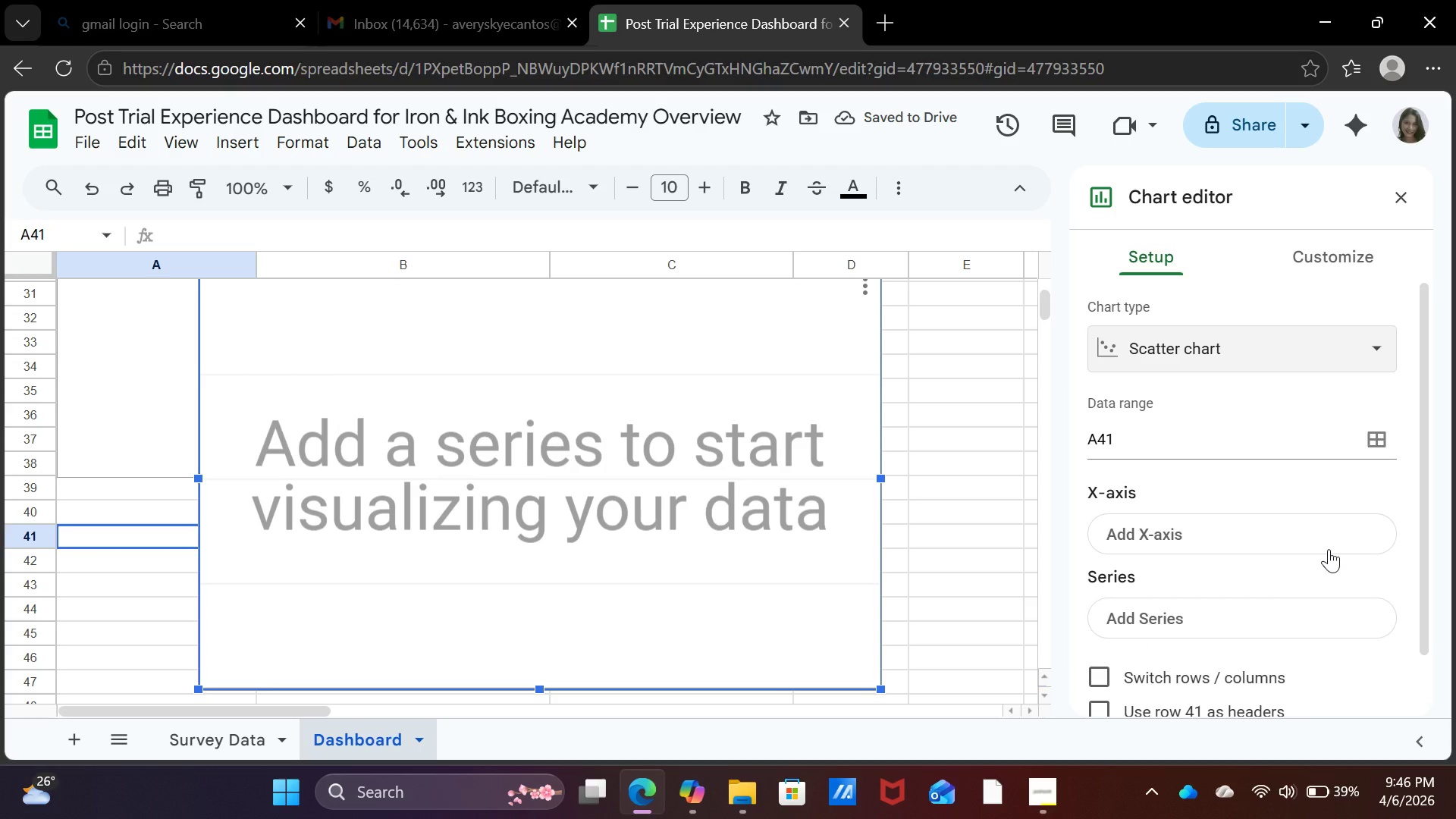 
scroll: coordinate [1329, 549], scroll_direction: up, amount: 1.0
 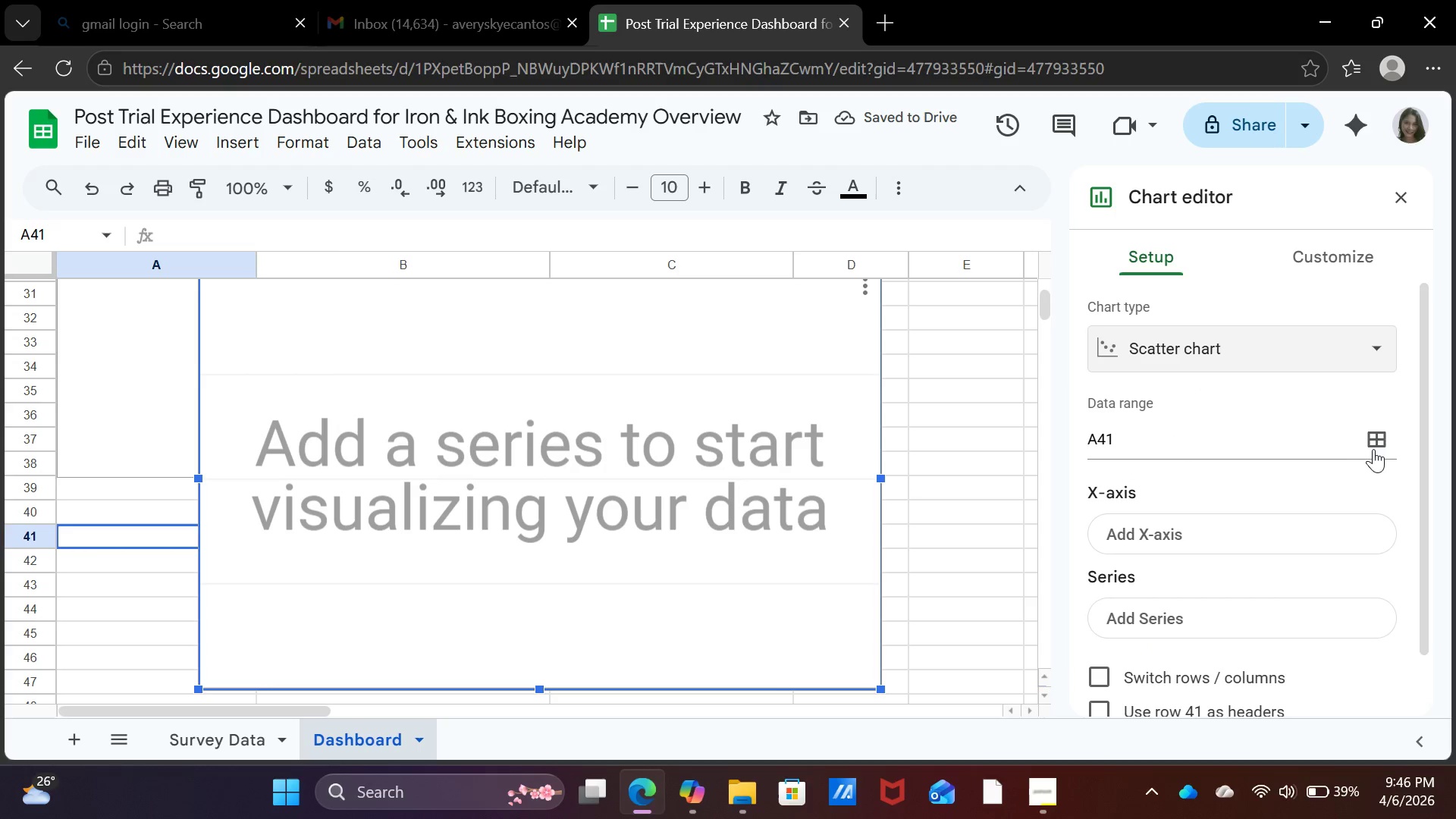 
left_click([1374, 446])
 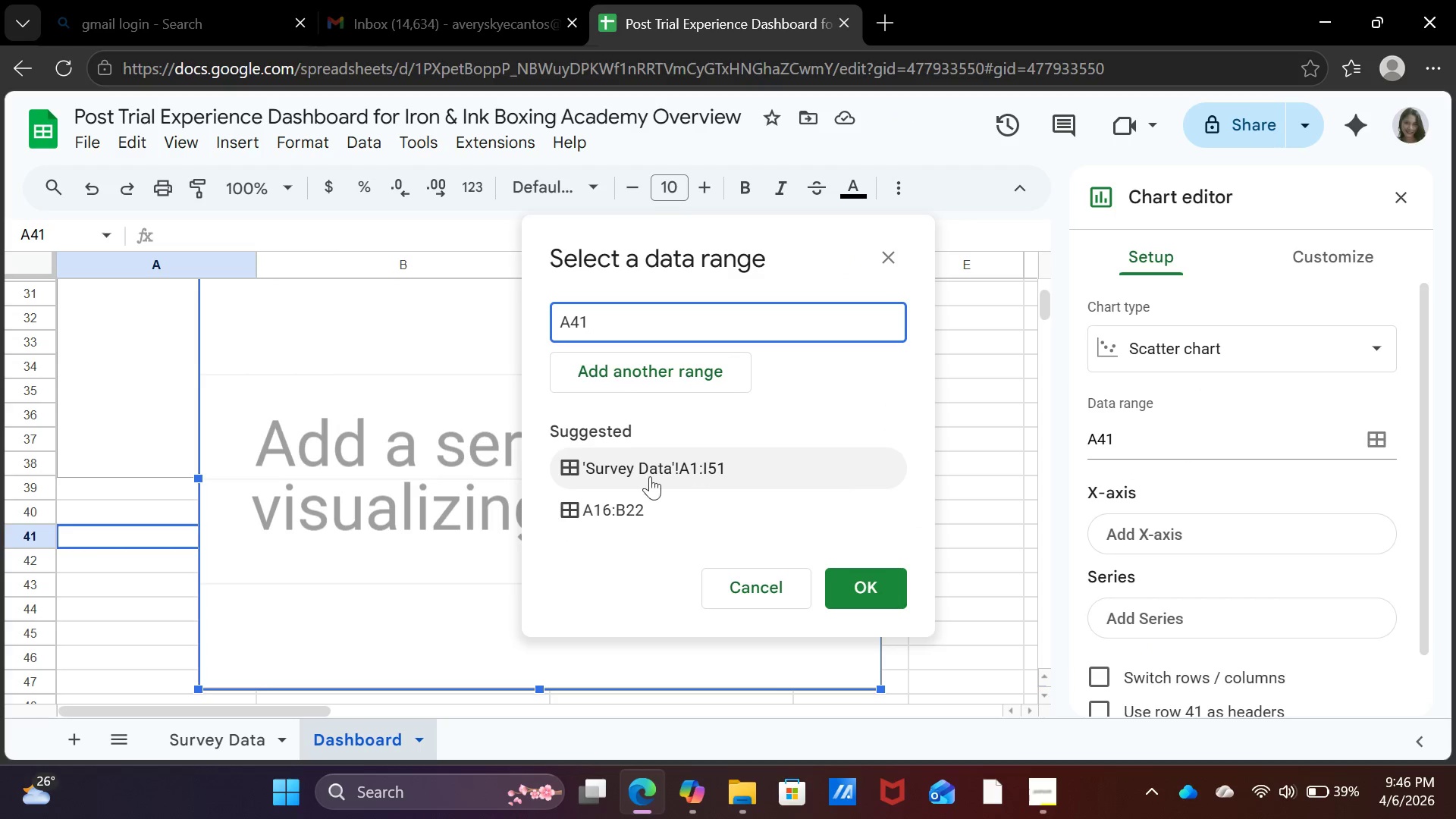 
left_click([640, 476])
 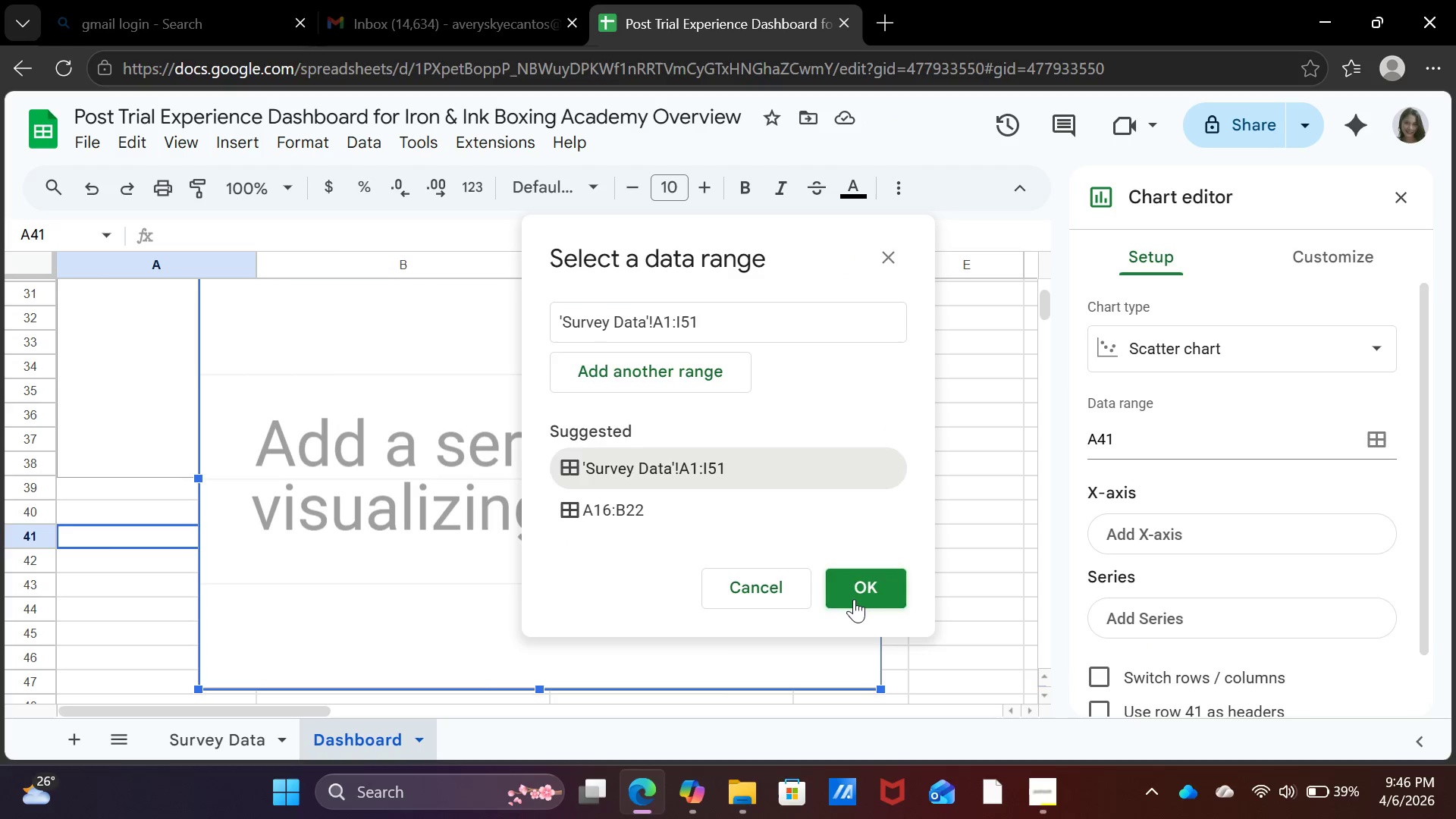 
left_click([856, 601])
 